 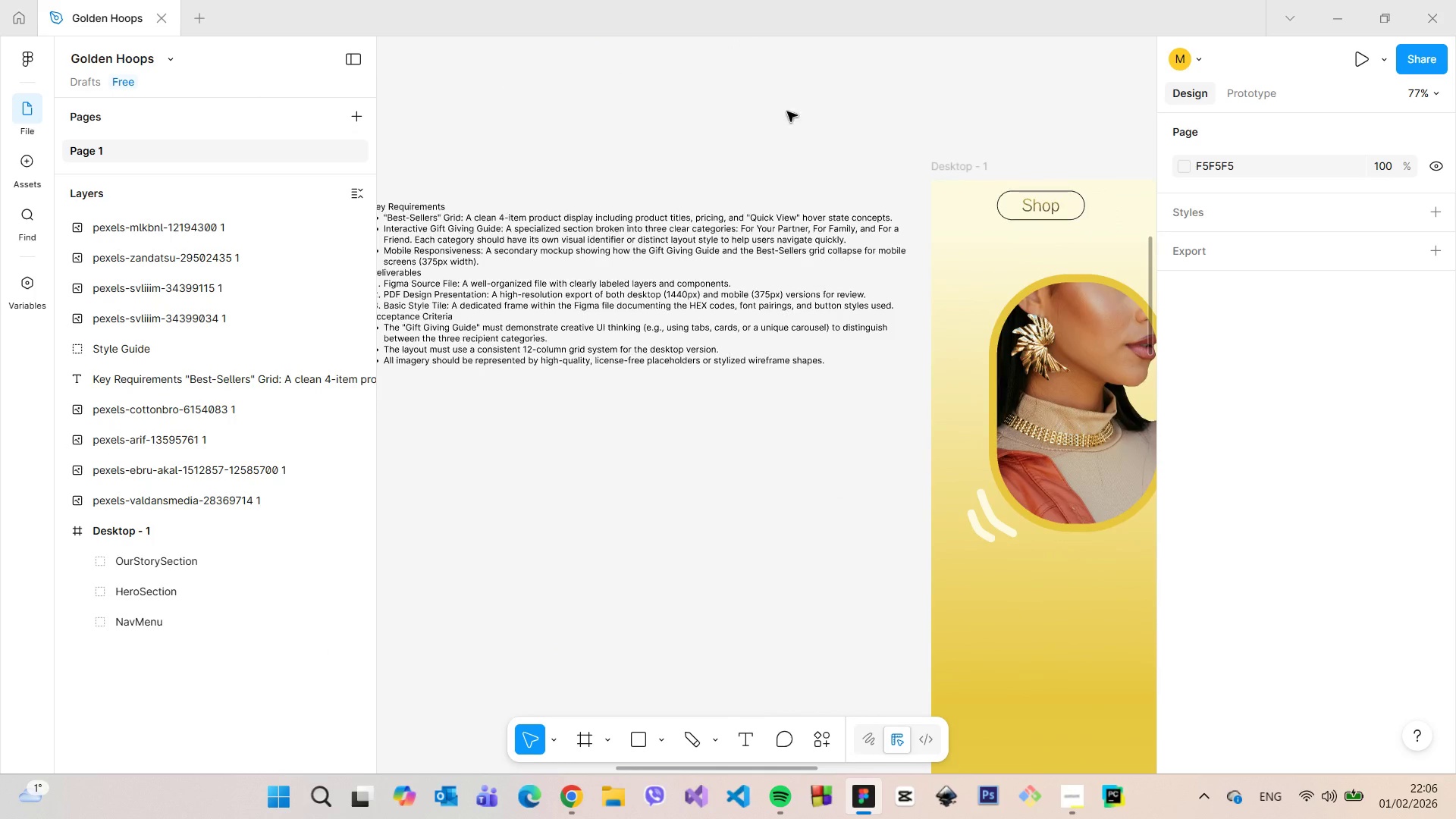 
scroll: coordinate [447, 174], scroll_direction: down, amount: 2.0
 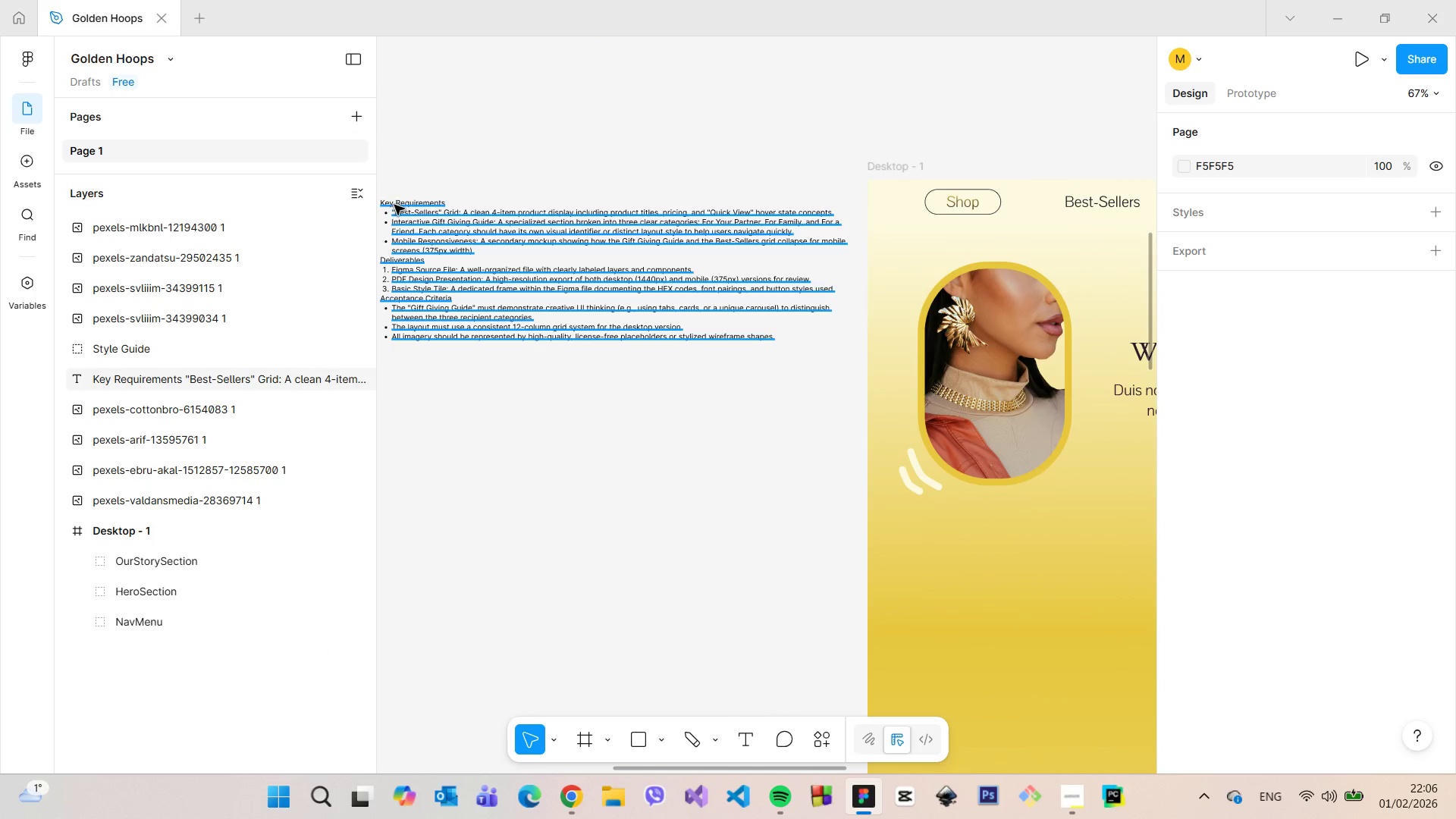 
scroll: coordinate [394, 205], scroll_direction: up, amount: 8.0
 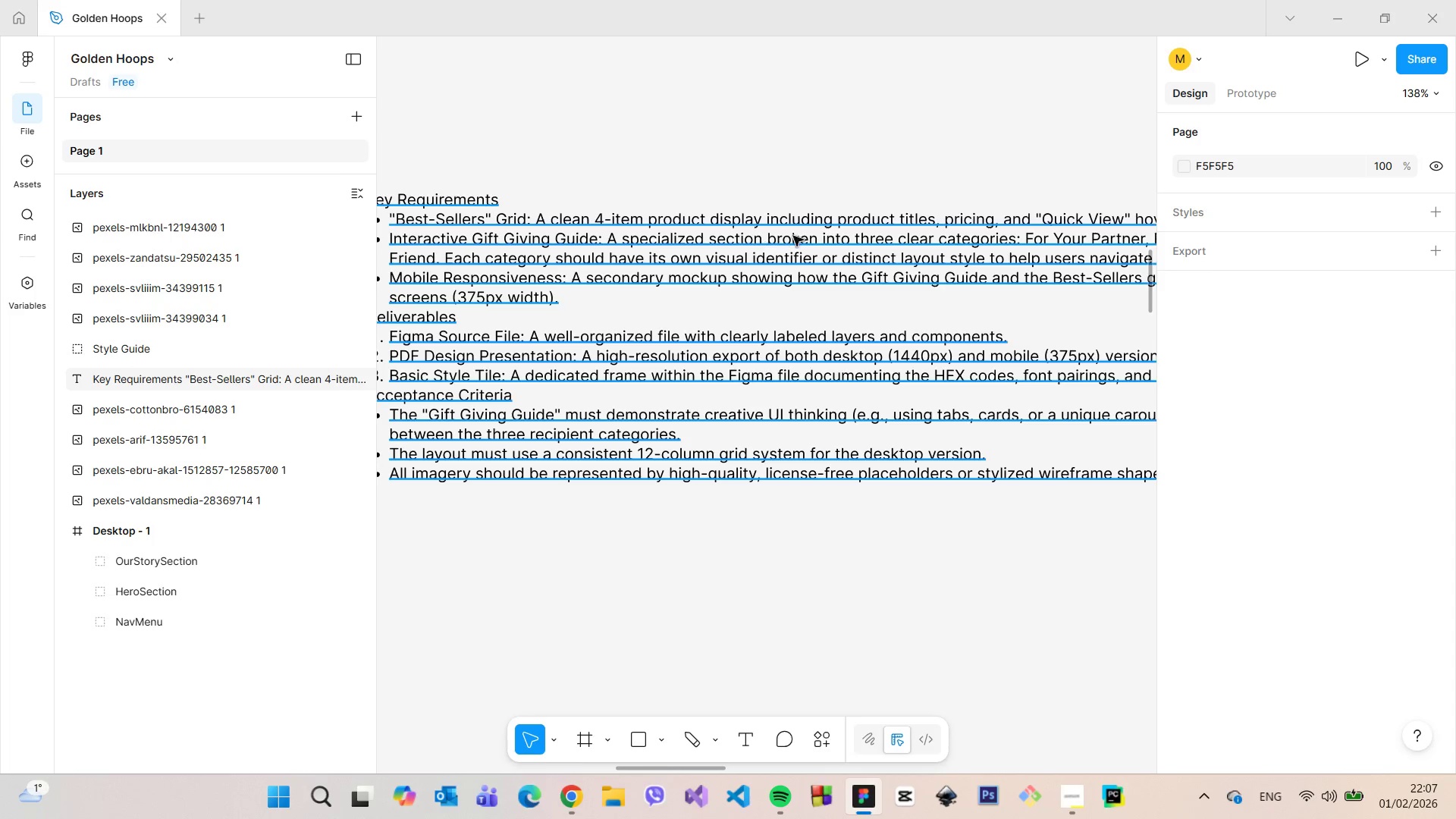 
wait(5.11)
 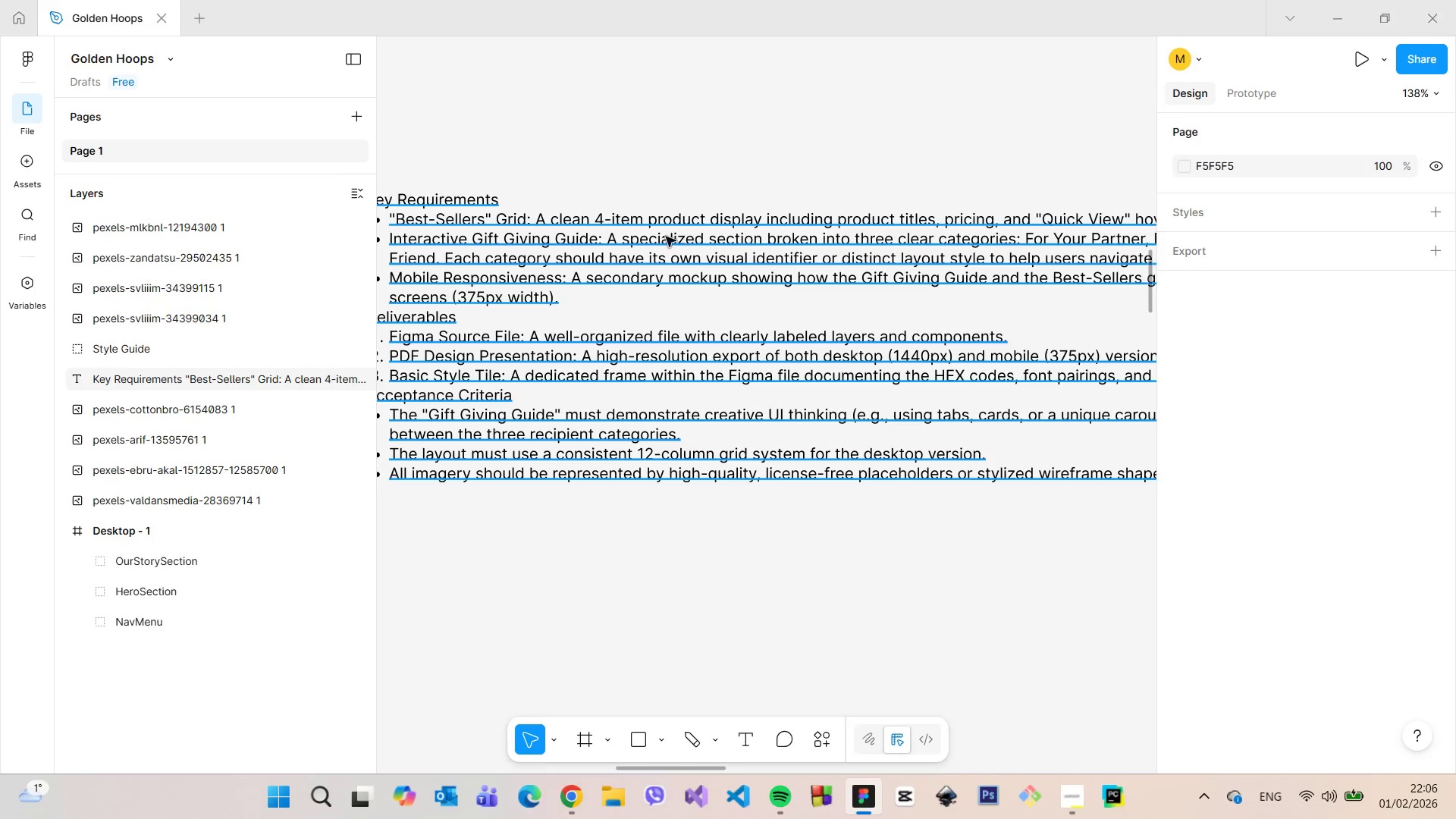 
scroll: coordinate [918, 218], scroll_direction: down, amount: 8.0
 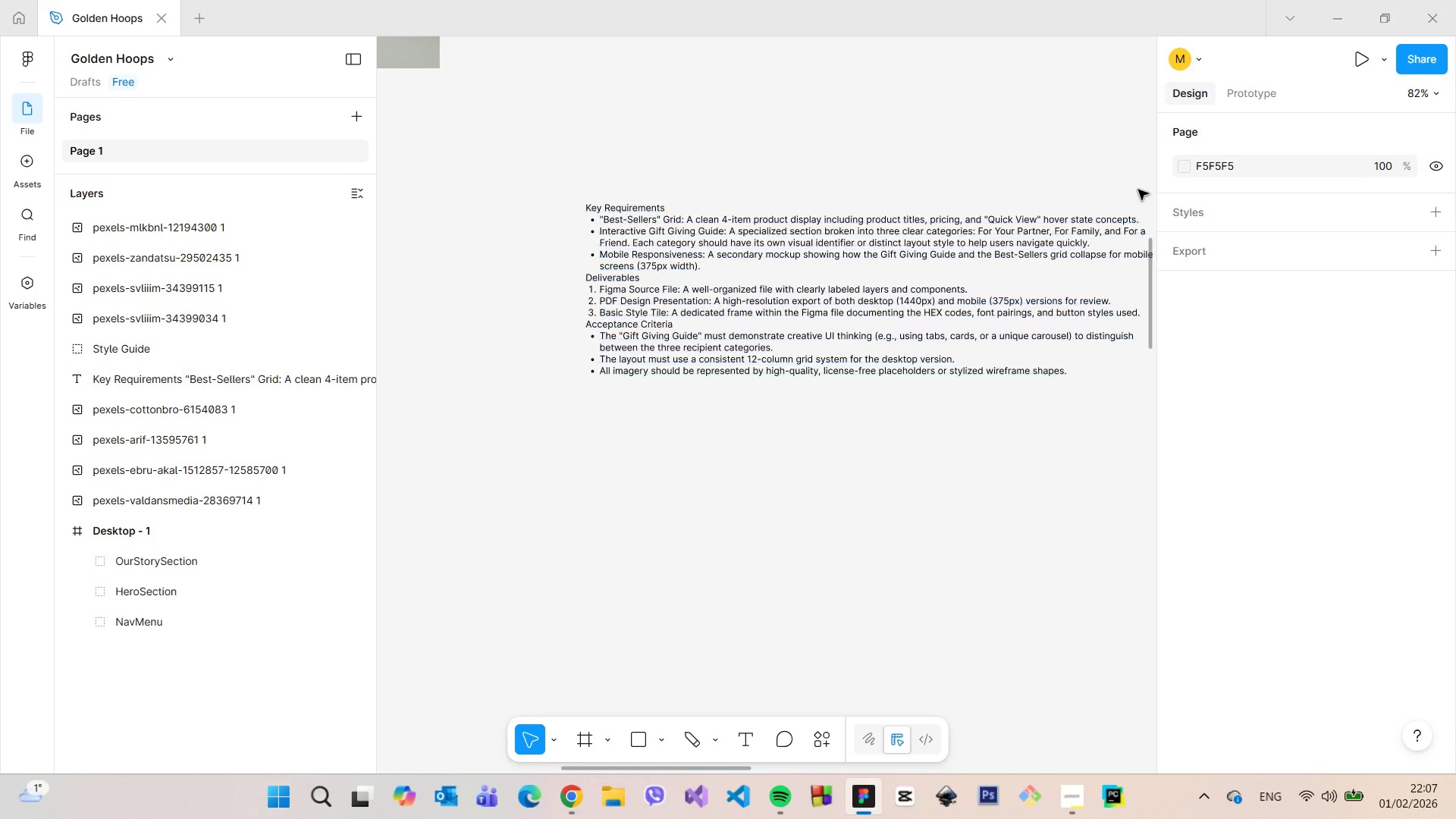 
scroll: coordinate [1138, 190], scroll_direction: up, amount: 3.0
 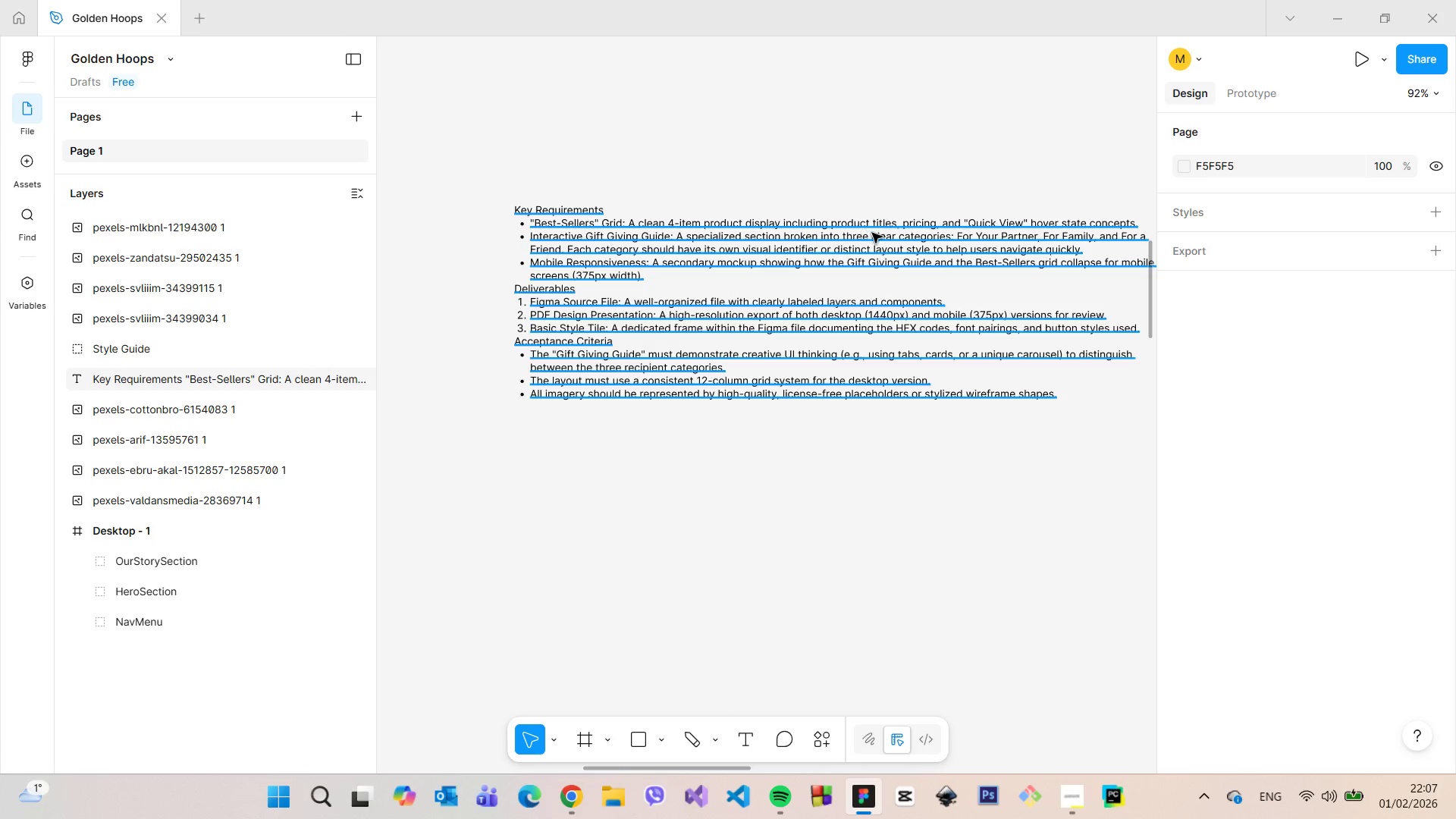 
wait(16.45)
 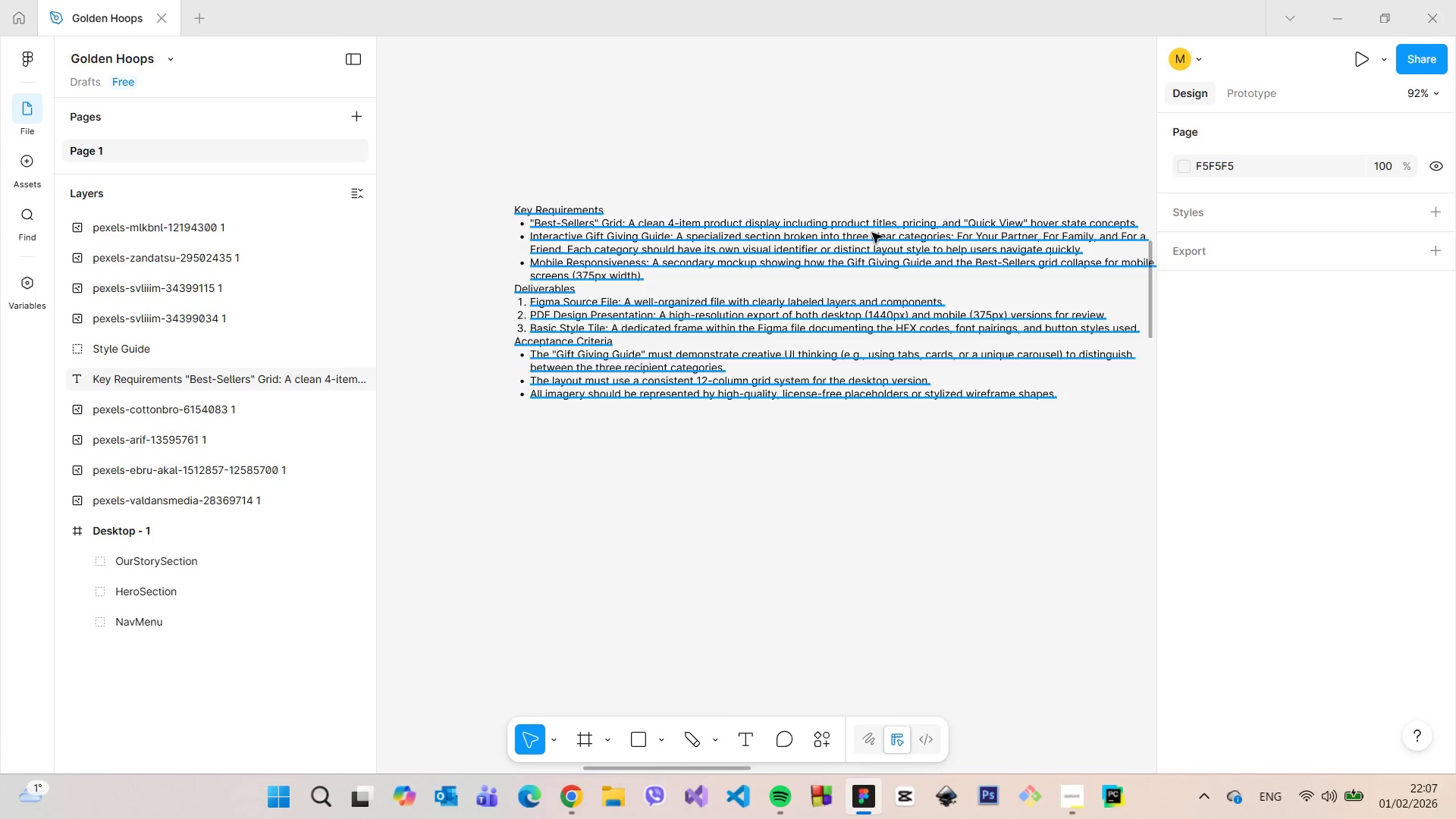 
scroll: coordinate [1038, 234], scroll_direction: down, amount: 30.0
 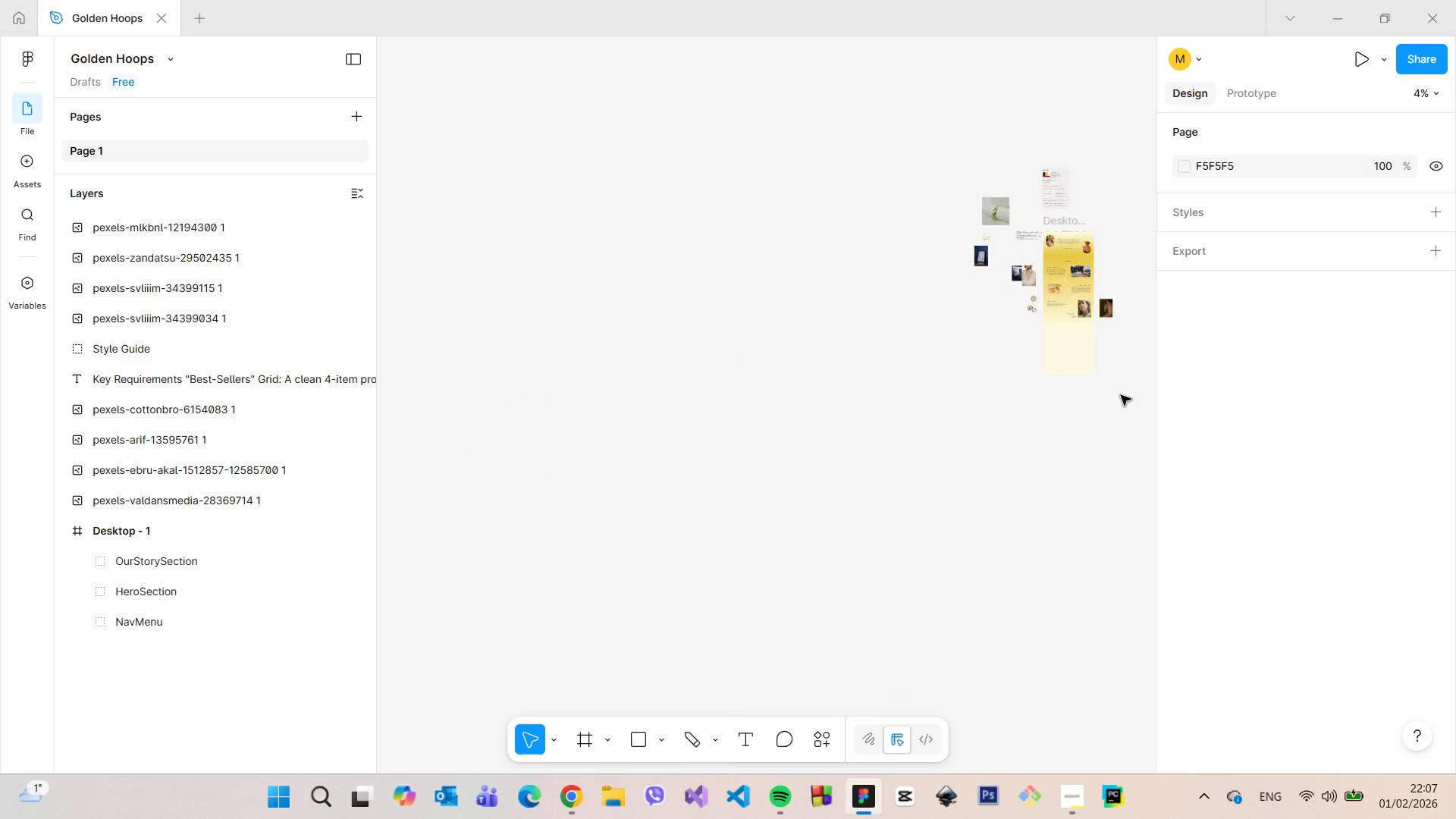 
scroll: coordinate [1109, 372], scroll_direction: up, amount: 10.0
 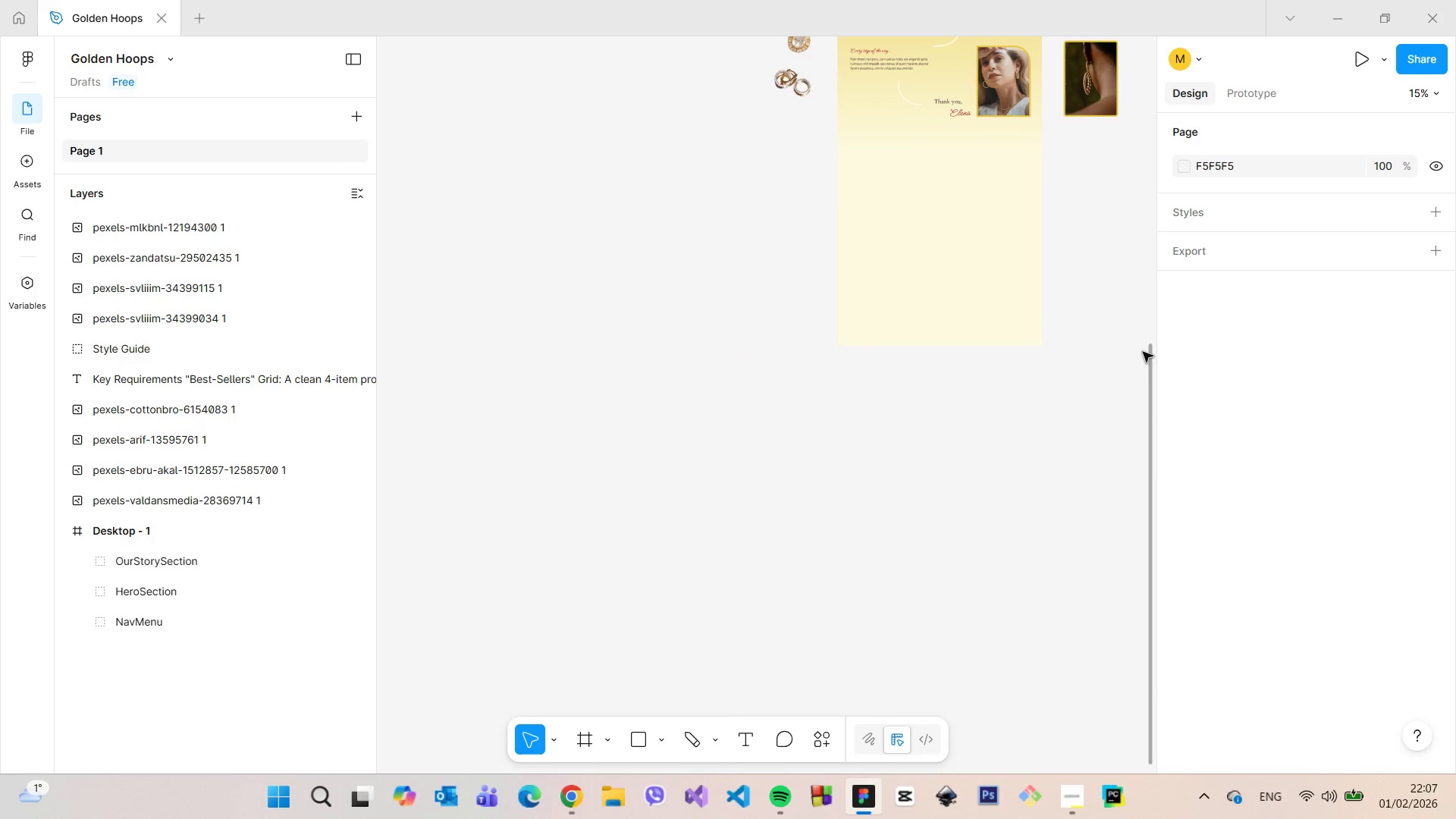 
left_click_drag(start_coordinate=[1147, 364], to_coordinate=[1151, 158])
 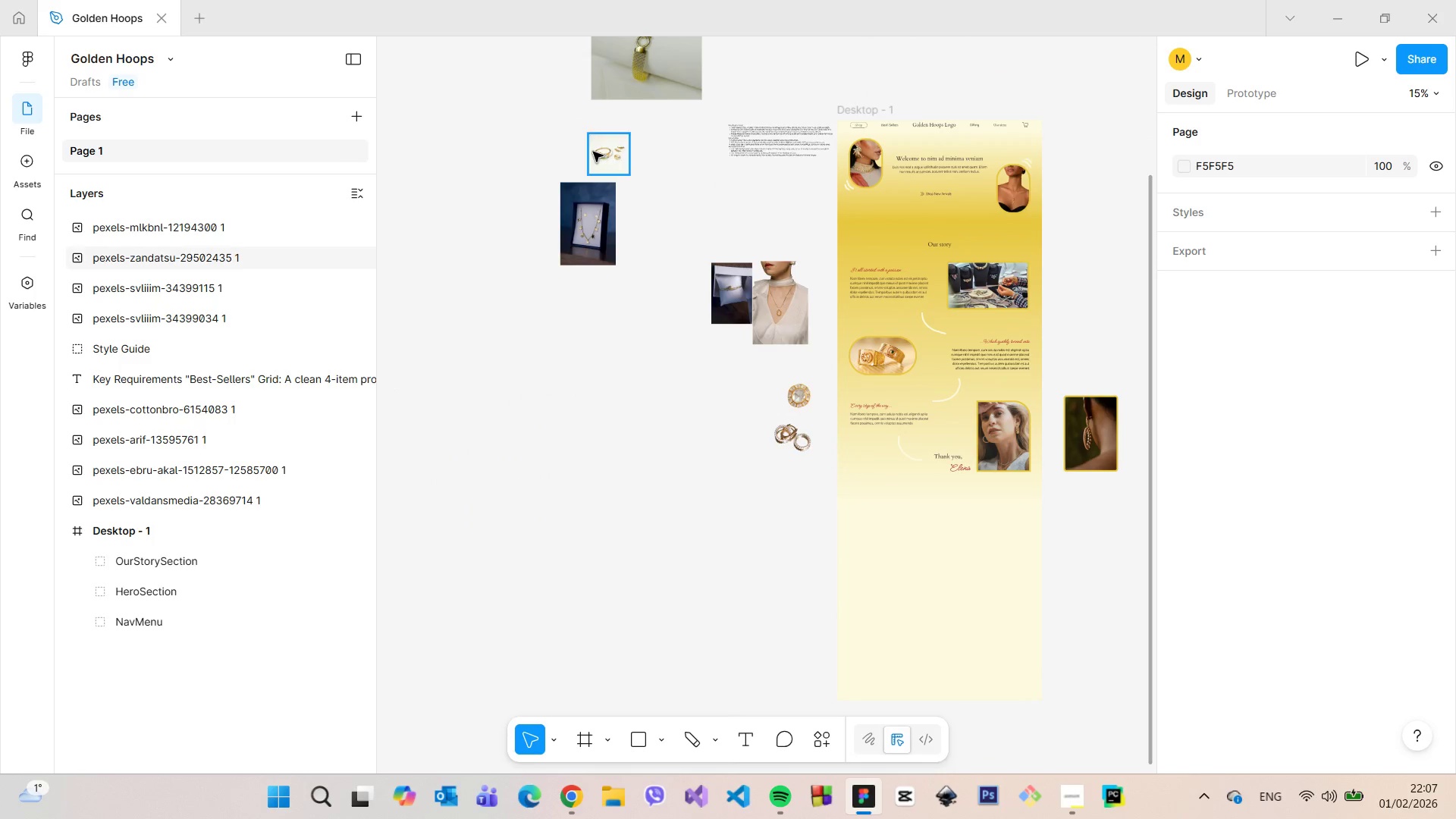 
left_click([601, 150])
 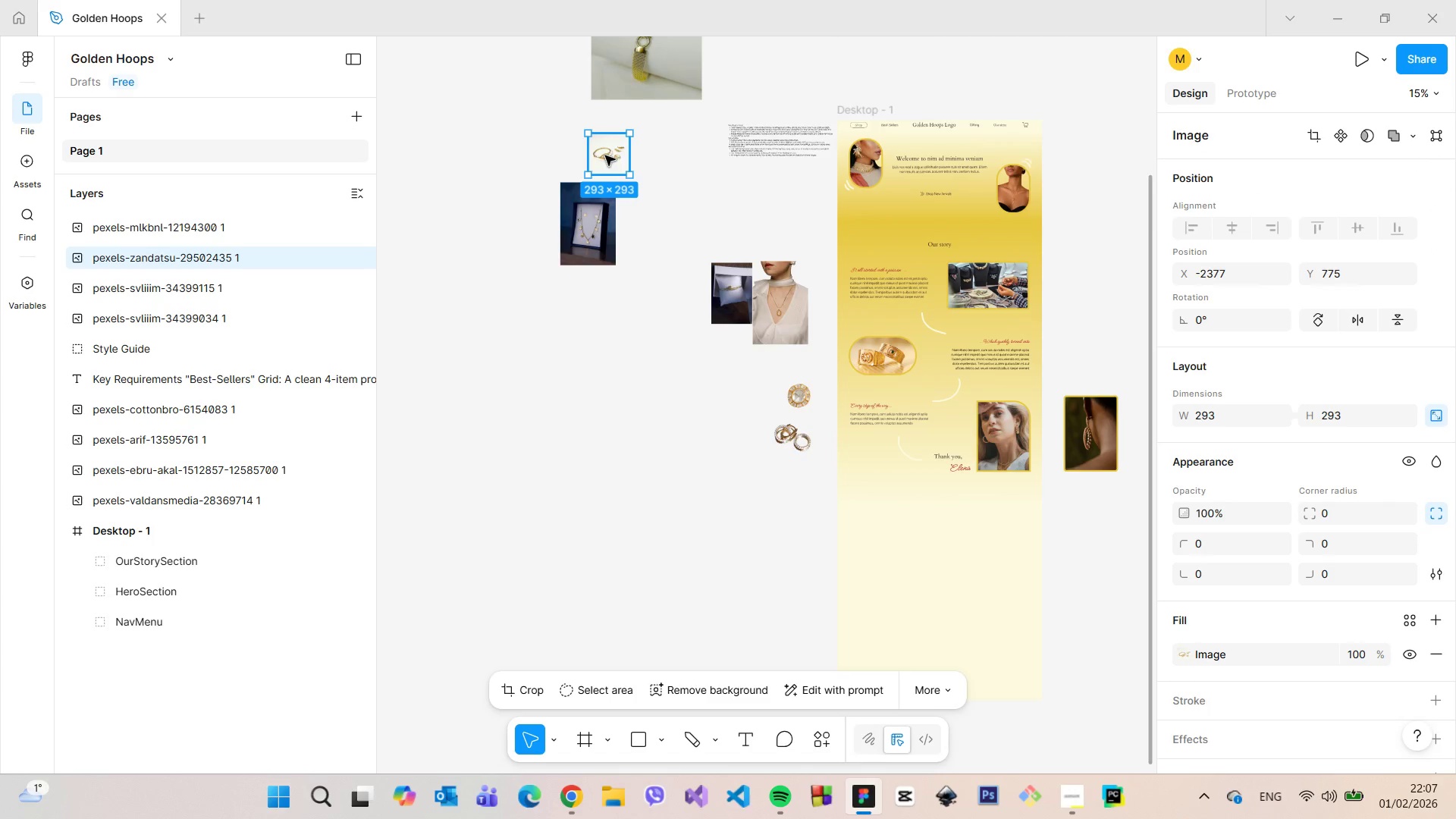 
left_click_drag(start_coordinate=[605, 155], to_coordinate=[730, 549])
 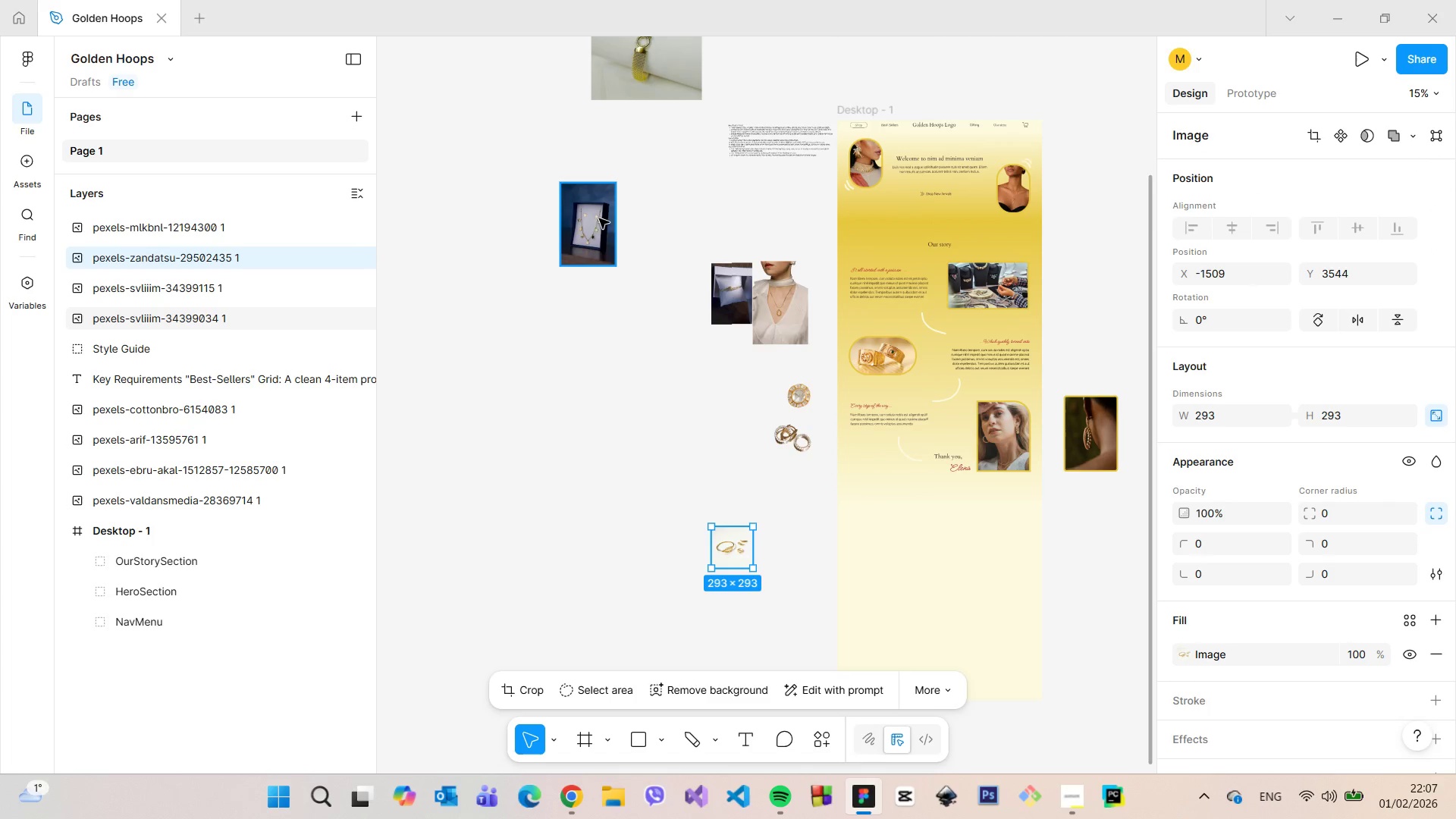 
left_click_drag(start_coordinate=[591, 221], to_coordinate=[809, 544])
 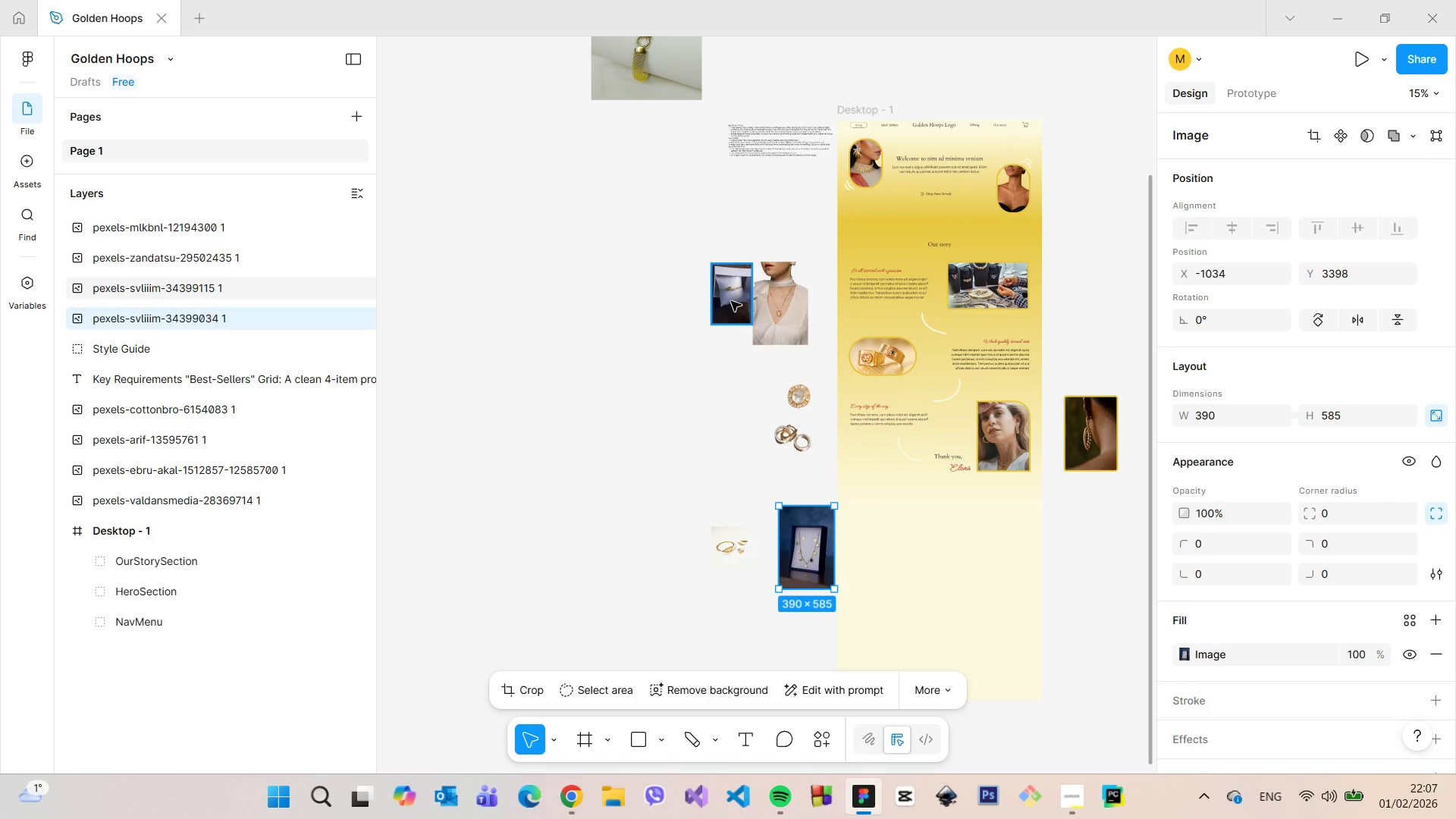 
left_click_drag(start_coordinate=[731, 301], to_coordinate=[659, 566])
 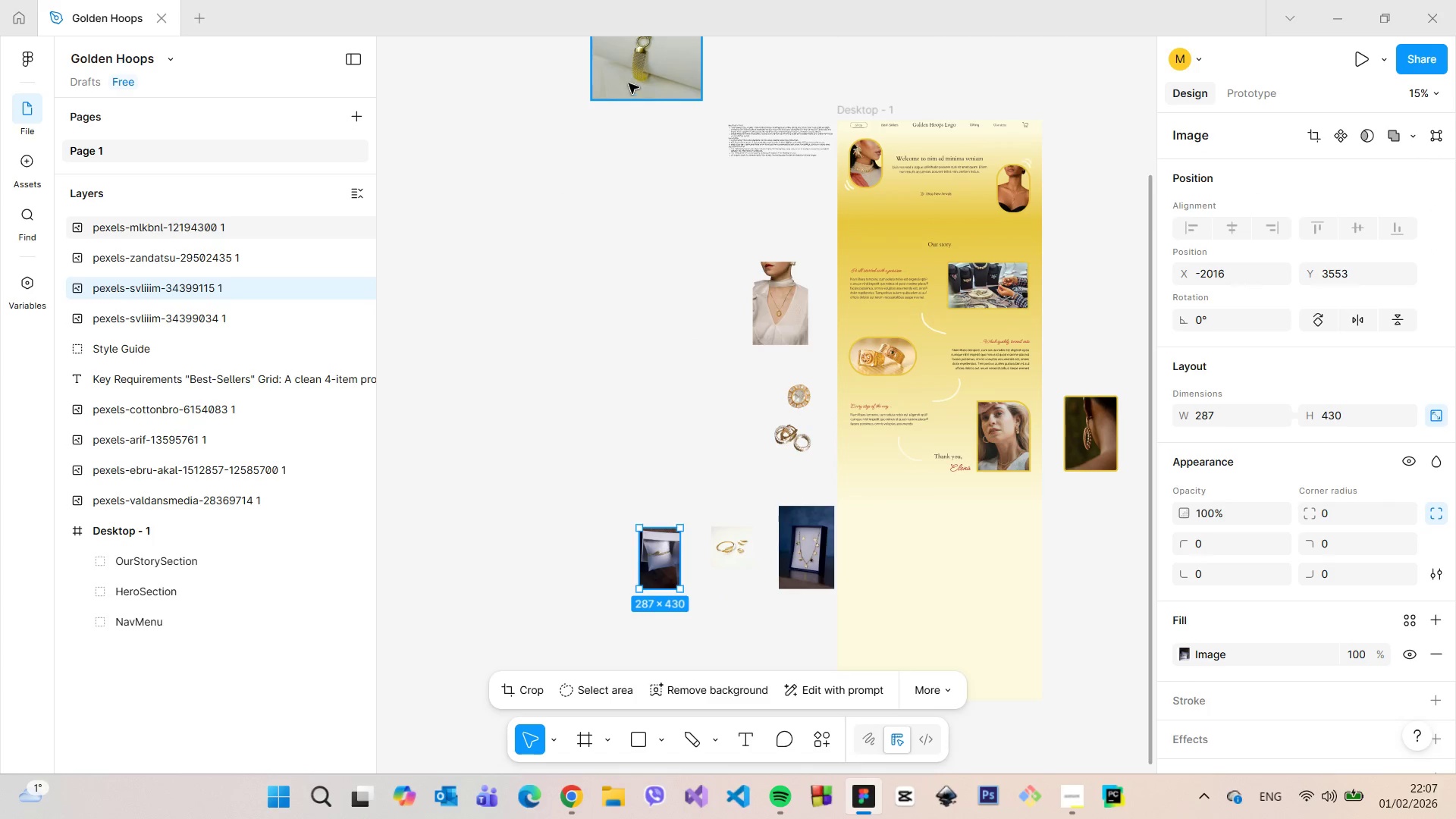 
left_click_drag(start_coordinate=[629, 74], to_coordinate=[904, 601])
 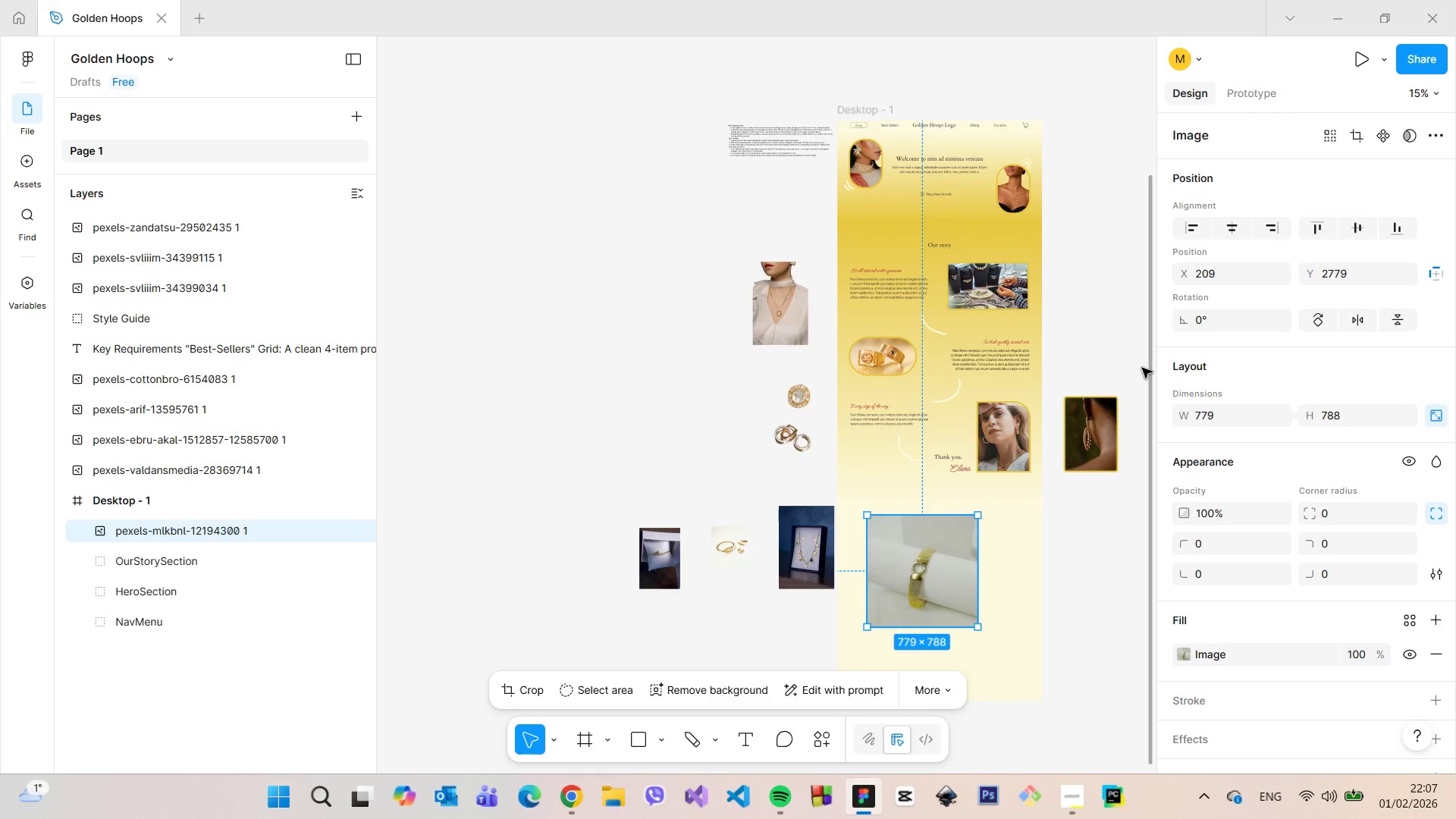 
left_click_drag(start_coordinate=[1147, 362], to_coordinate=[1137, 515])
 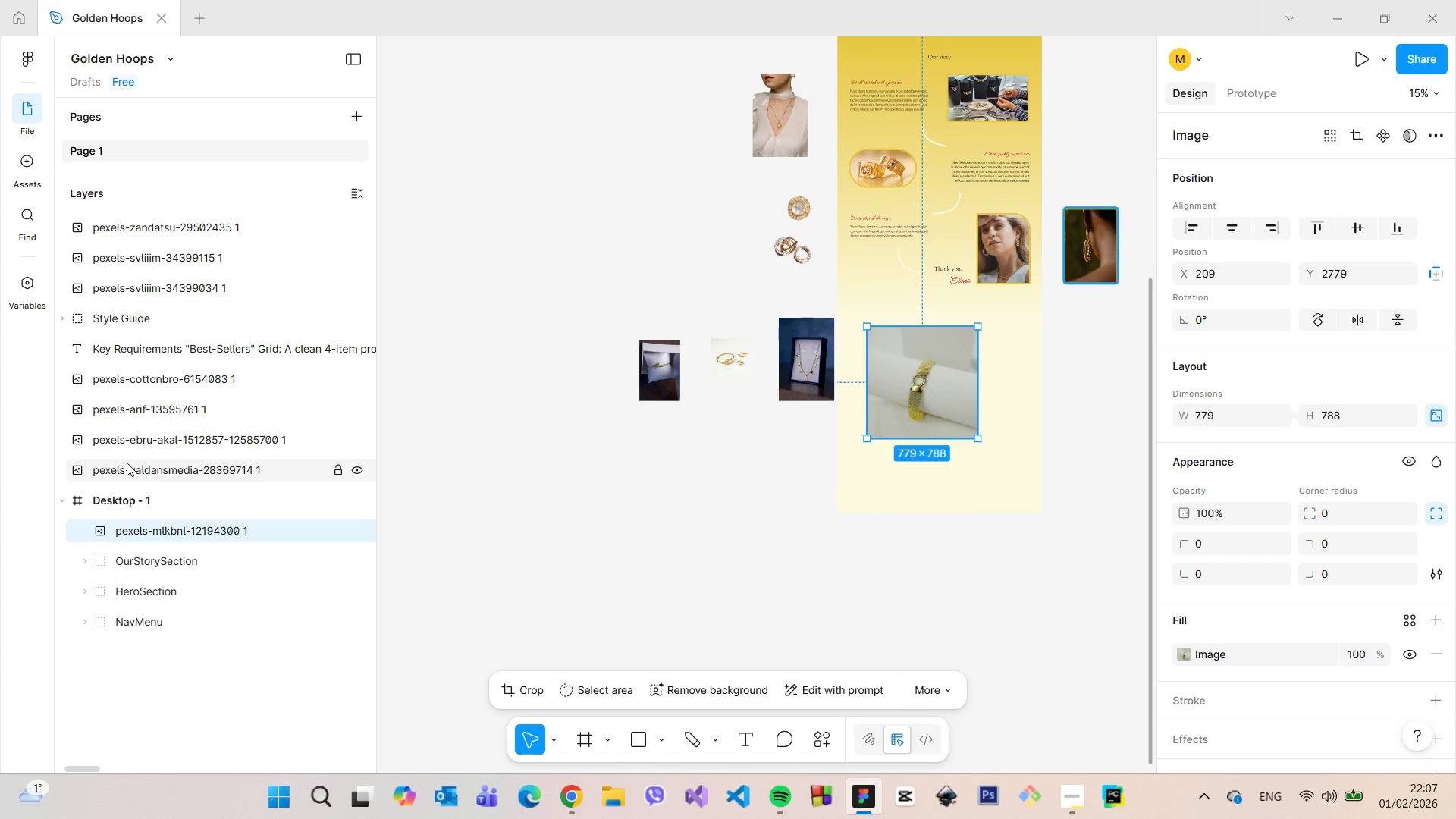 
left_click([129, 499])
 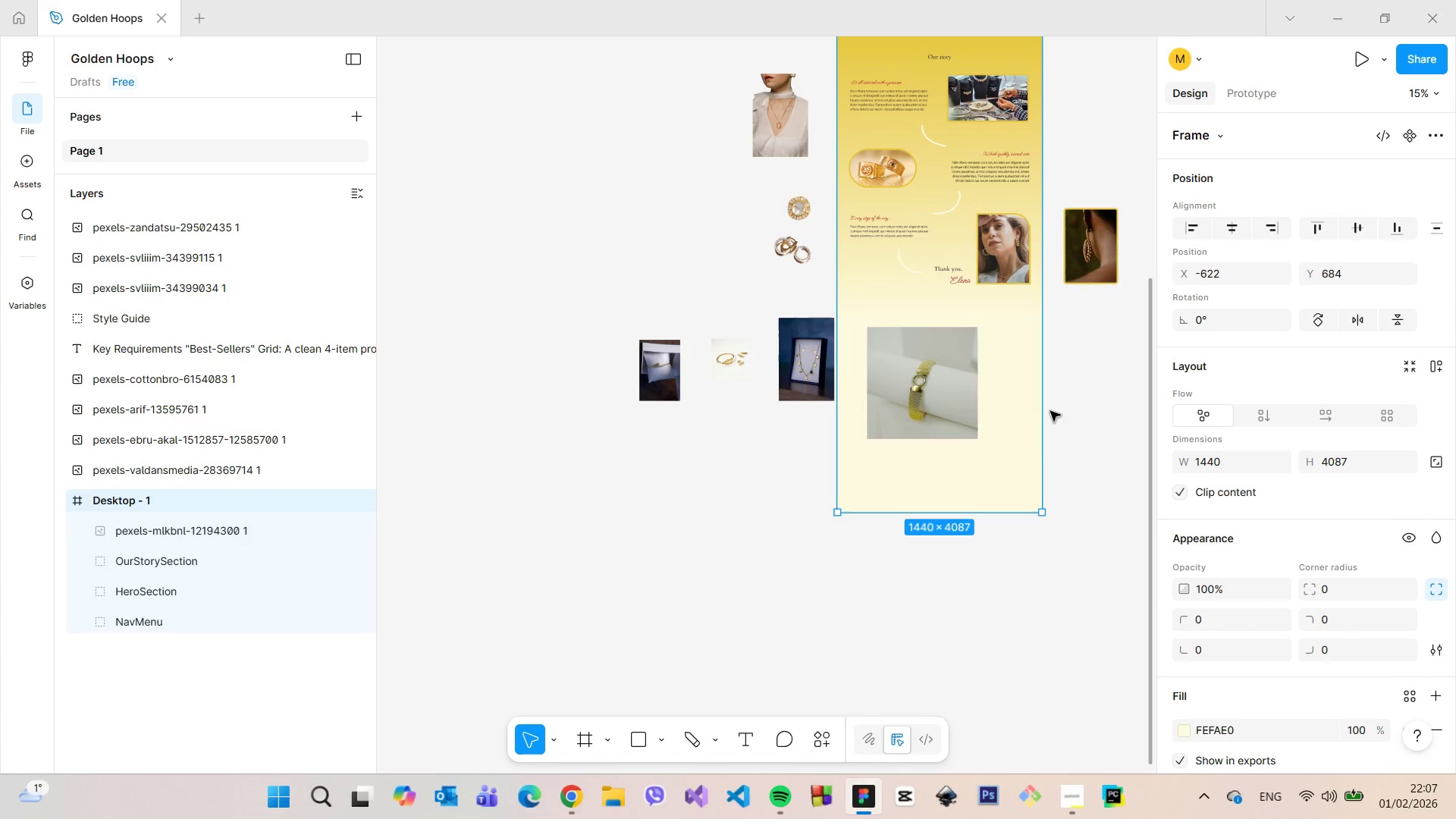 
hold_key(key=ControlLeft, duration=1.5)
left_click_drag(start_coordinate=[1010, 511], to_coordinate=[1003, 794])
 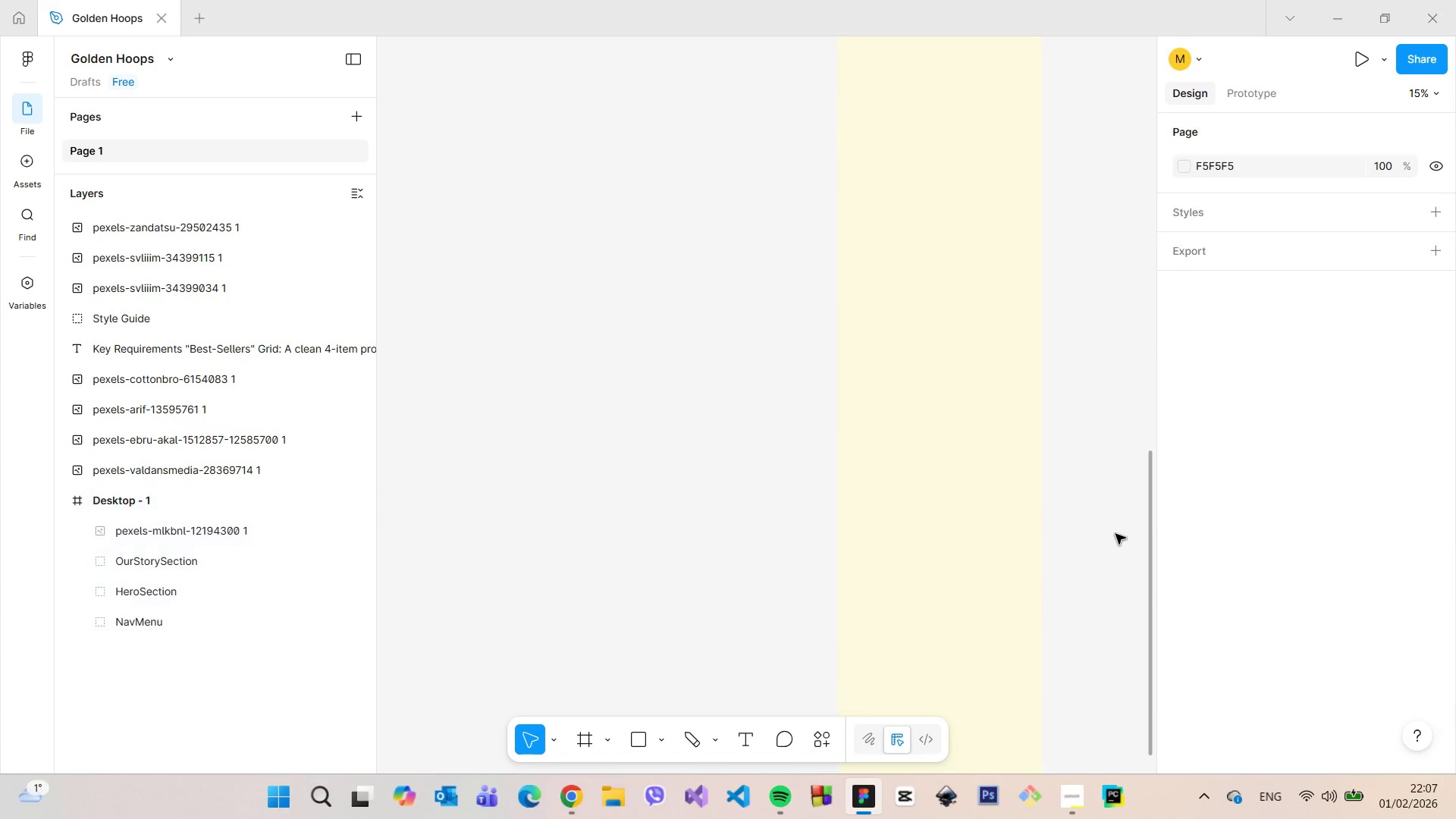 
hold_key(key=ControlLeft, duration=1.5)
 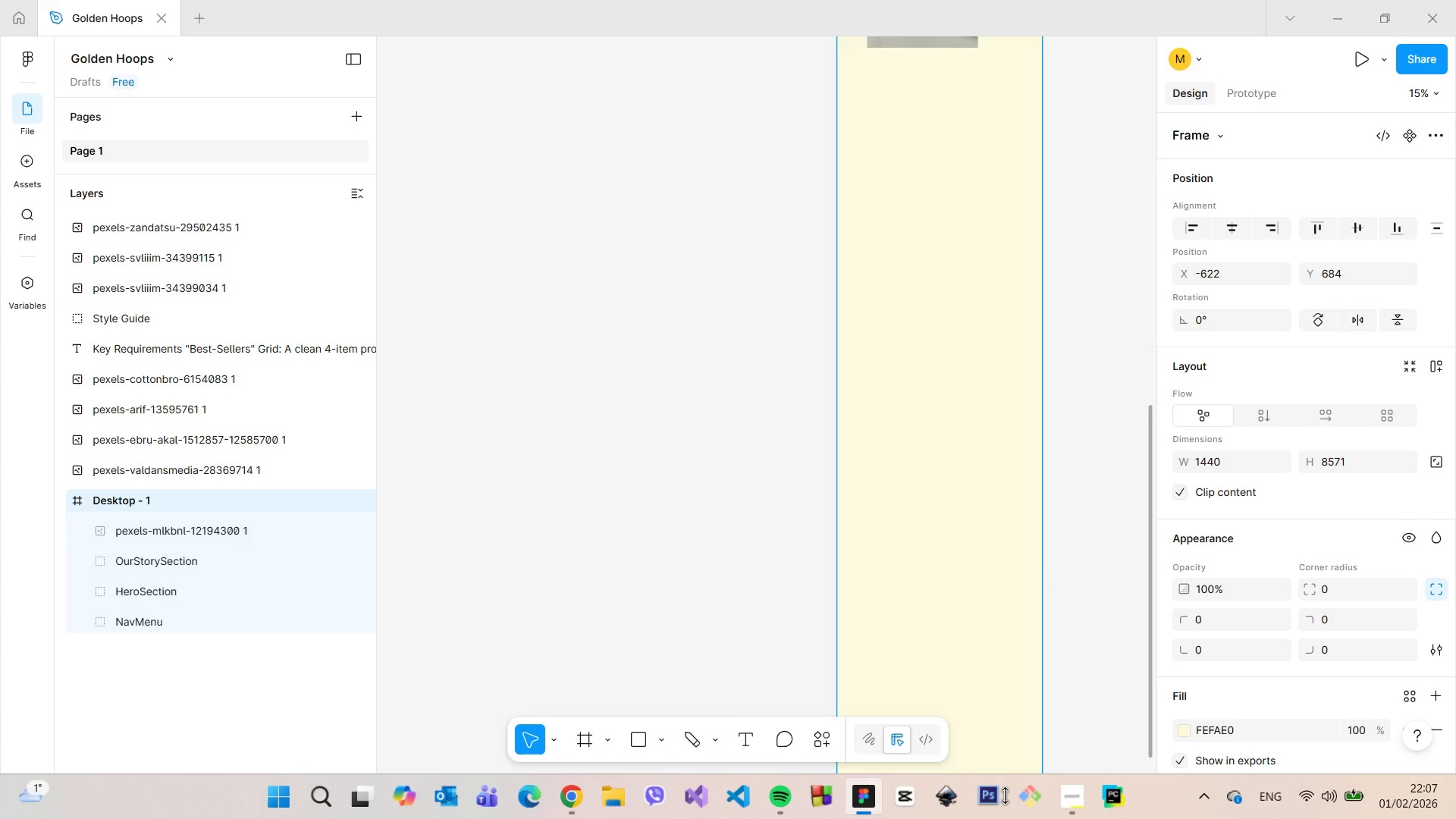 
hold_key(key=ControlLeft, duration=0.92)
 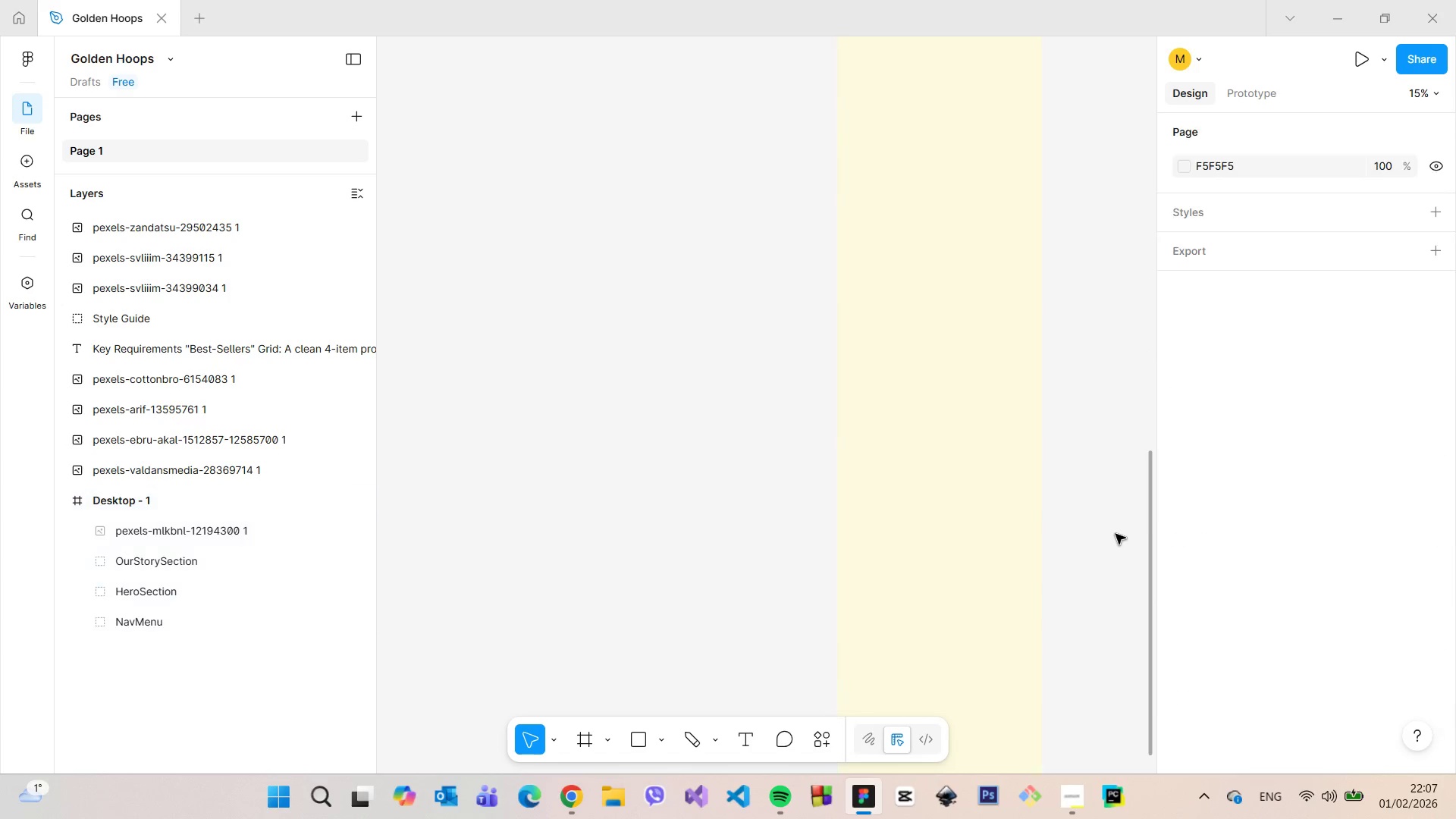 
hold_key(key=ControlLeft, duration=22.58)
left_click([1101, 538])
 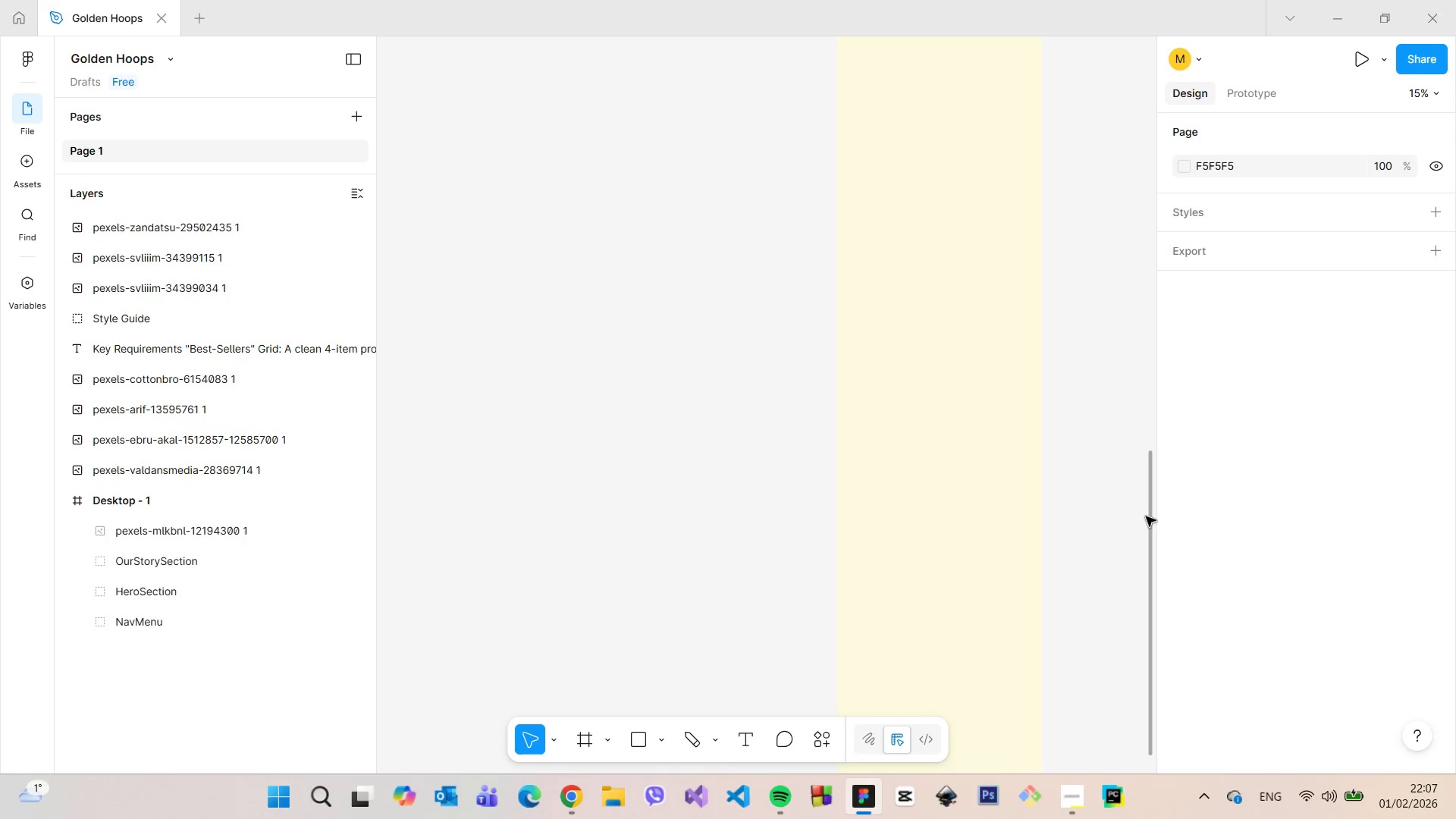 
left_click_drag(start_coordinate=[1150, 515], to_coordinate=[1153, 299])
 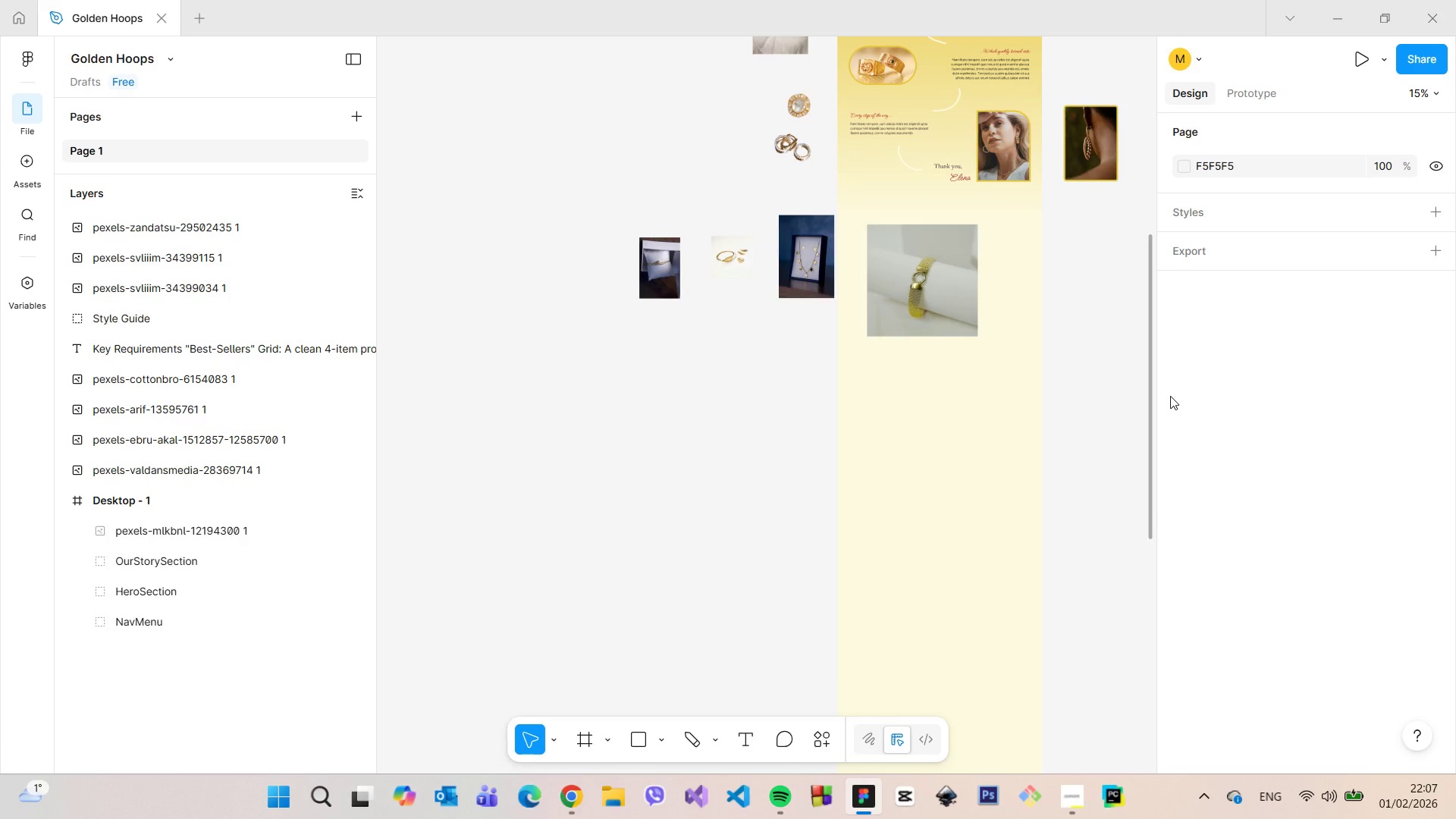 
scroll: coordinate [1065, 355], scroll_direction: up, amount: 5.0
 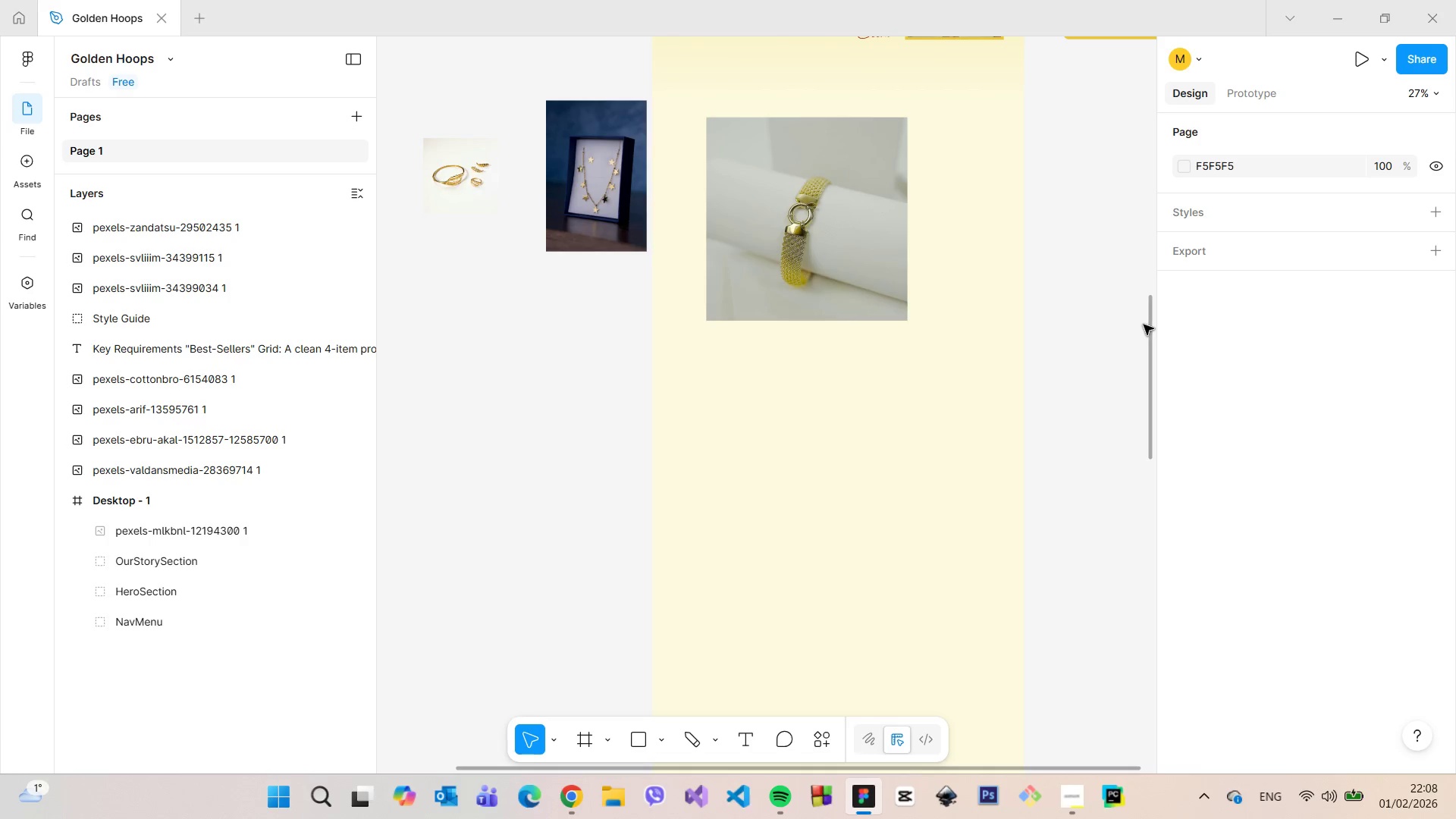 
left_click_drag(start_coordinate=[1150, 328], to_coordinate=[1145, 262])
 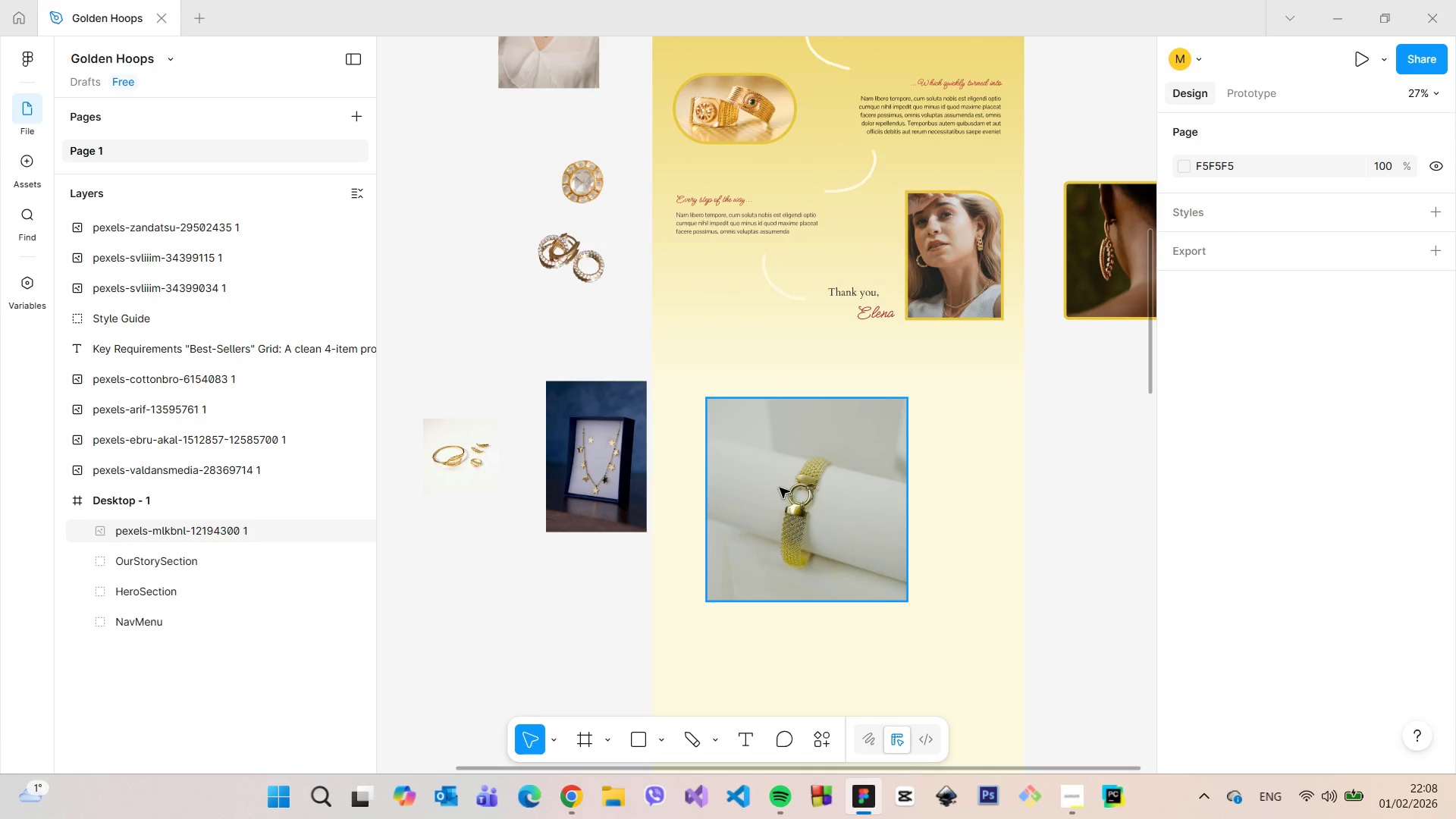 
left_click_drag(start_coordinate=[780, 496], to_coordinate=[750, 583])
 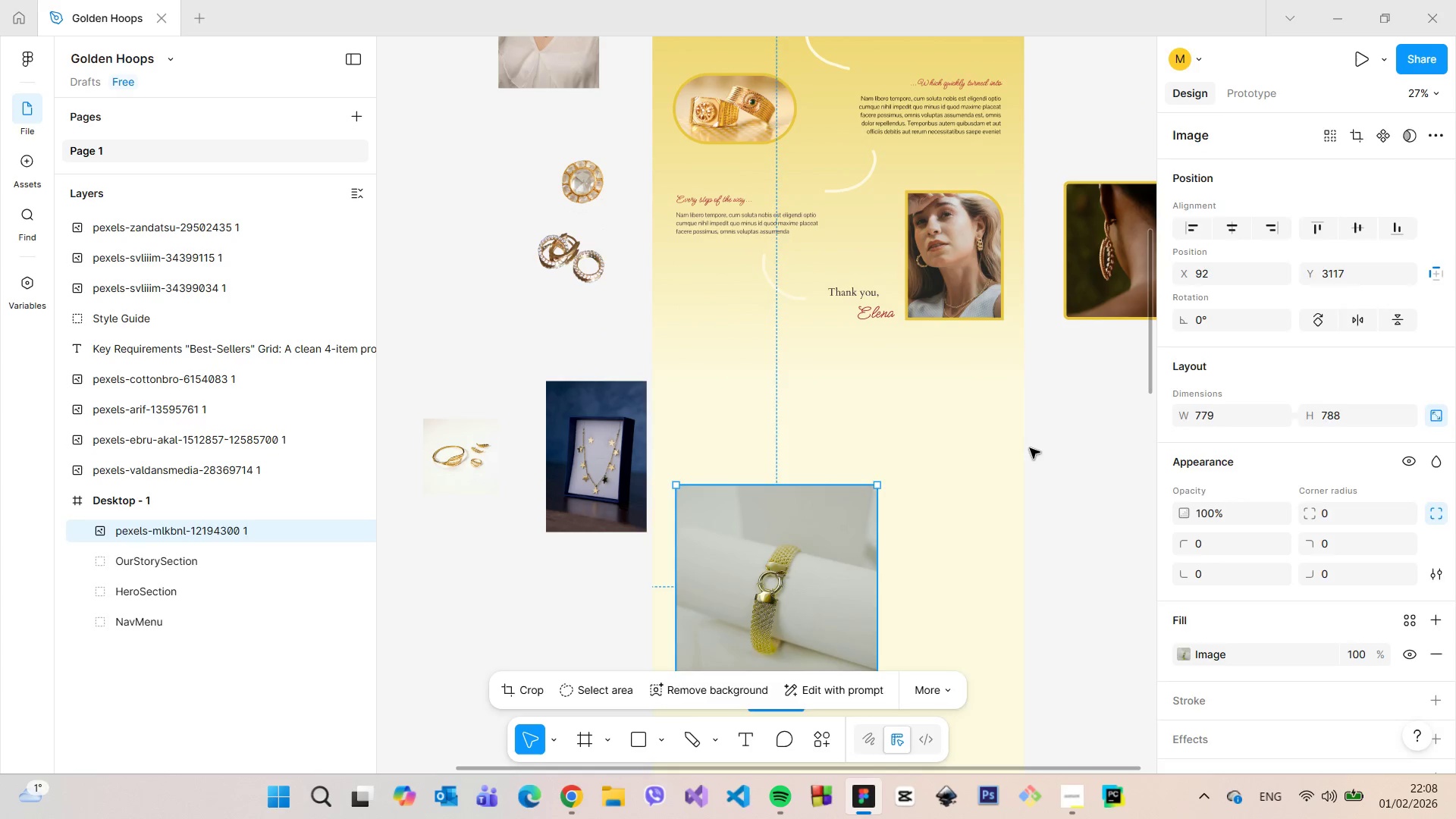 
left_click([1030, 448])
 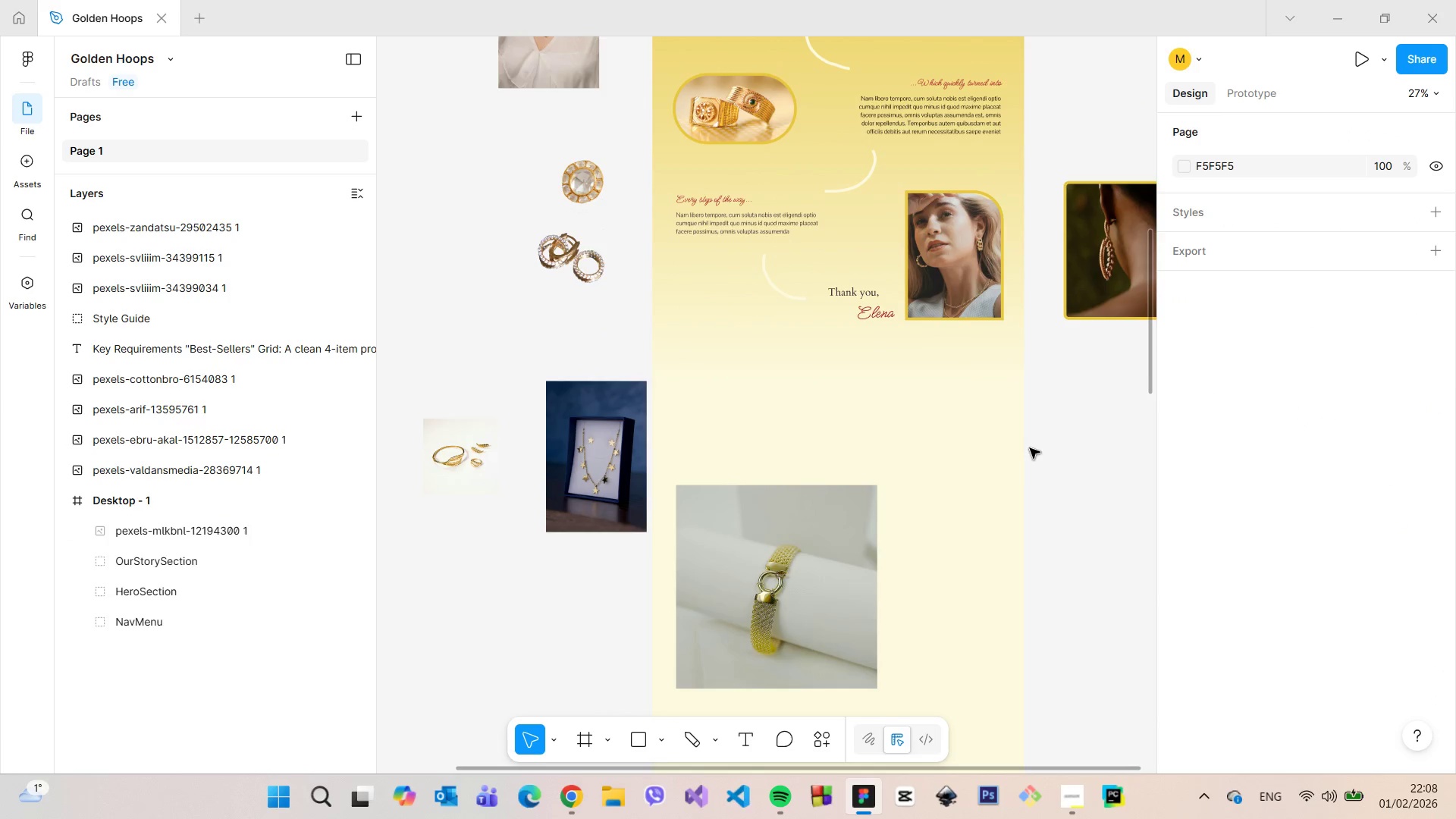 
scroll: coordinate [1031, 447], scroll_direction: down, amount: 8.0
 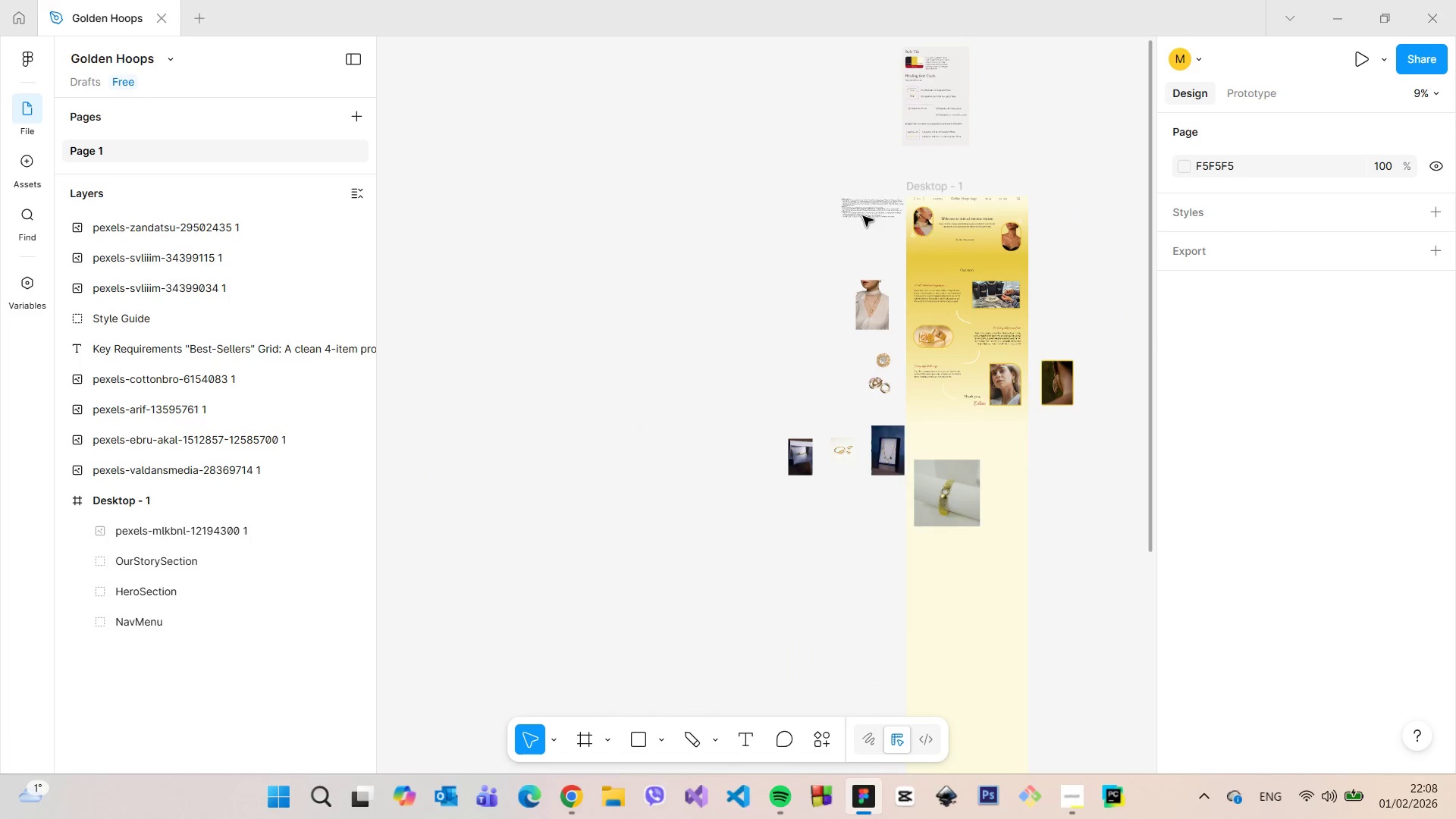 
scroll: coordinate [883, 218], scroll_direction: up, amount: 21.0
 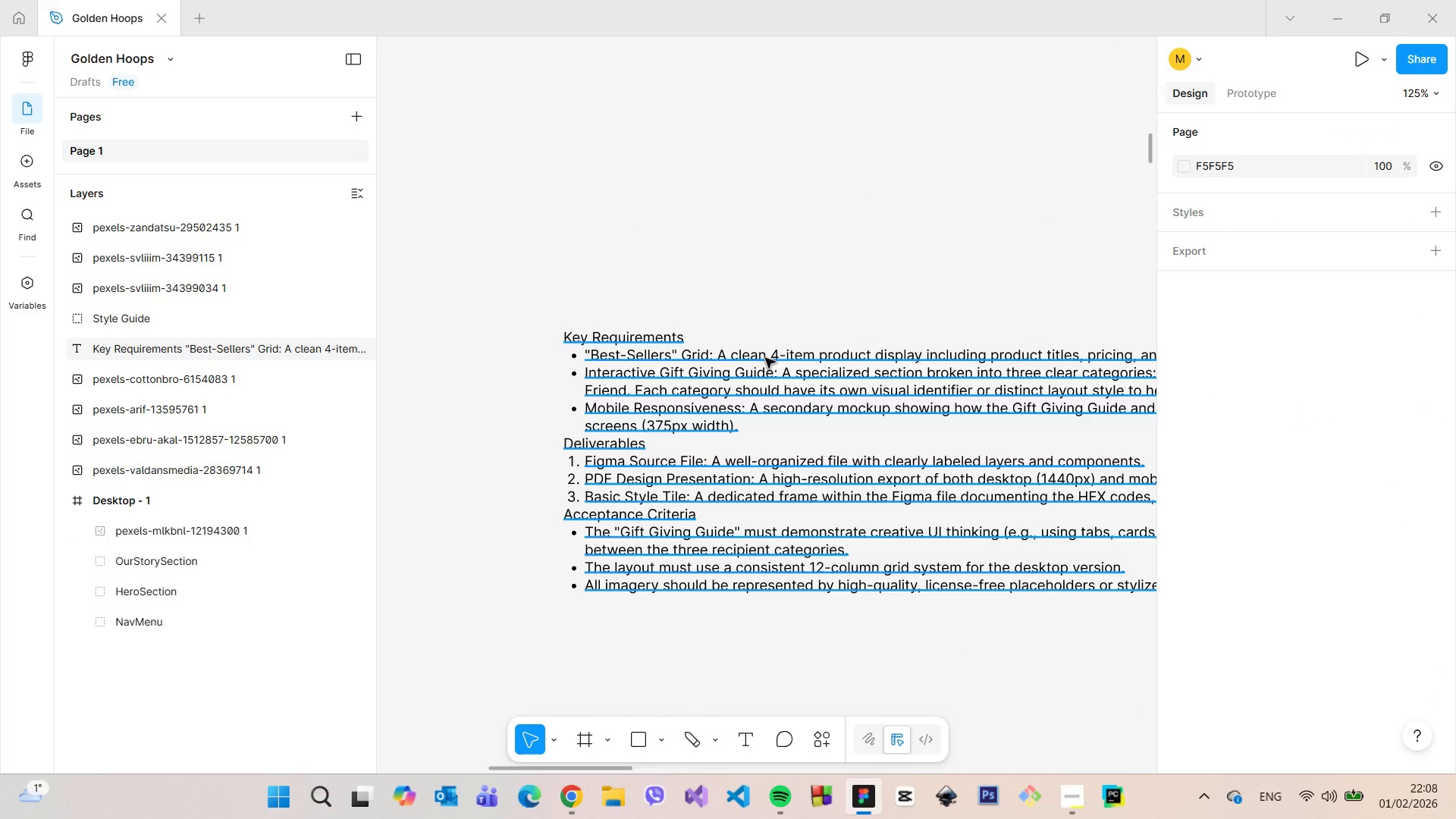 
scroll: coordinate [789, 362], scroll_direction: down, amount: 29.0
 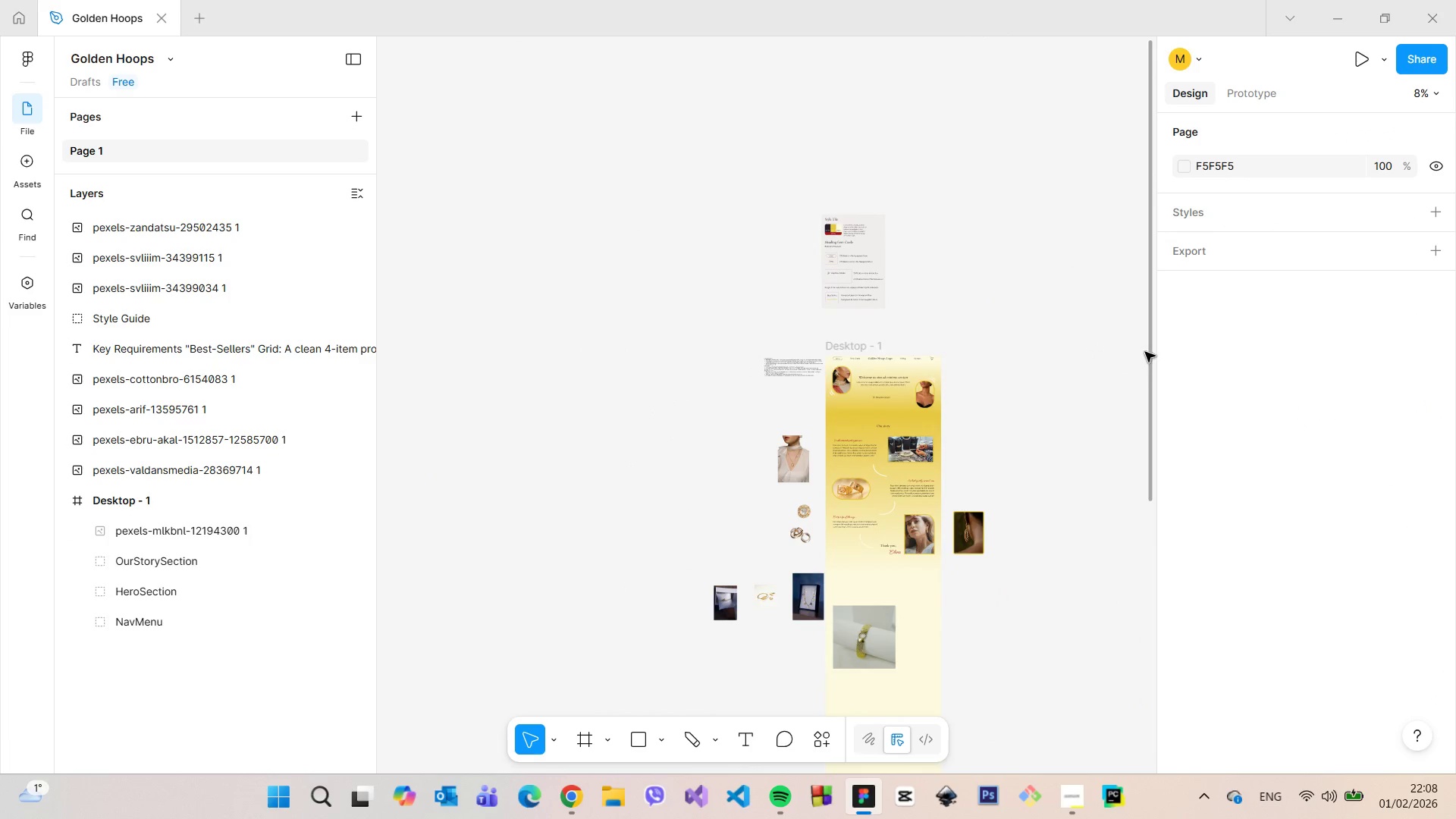 
left_click_drag(start_coordinate=[1148, 352], to_coordinate=[1109, 532])
 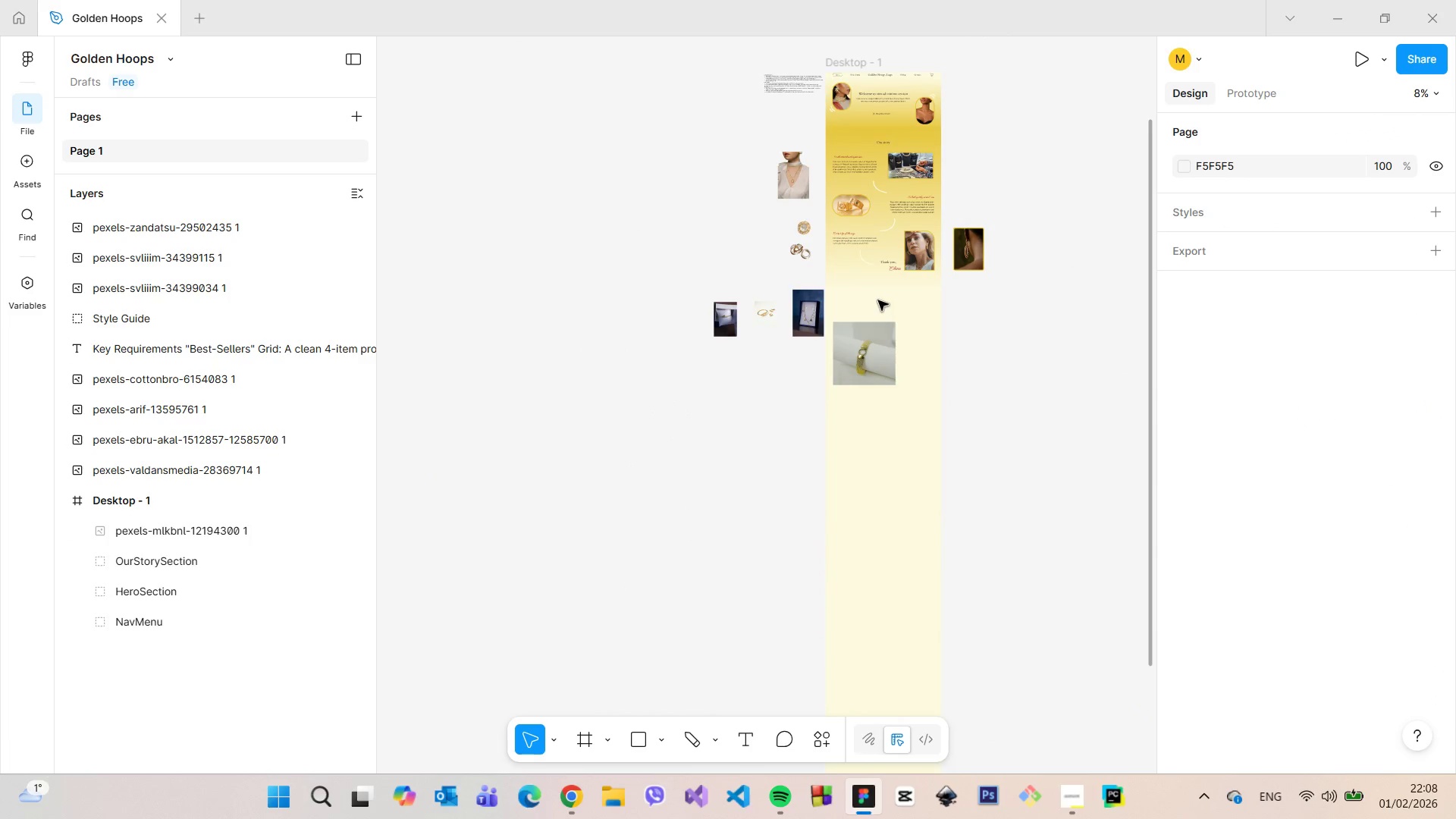 
hold_key(key=ControlLeft, duration=0.97)
scroll: coordinate [948, 345], scroll_direction: up, amount: 14.0
 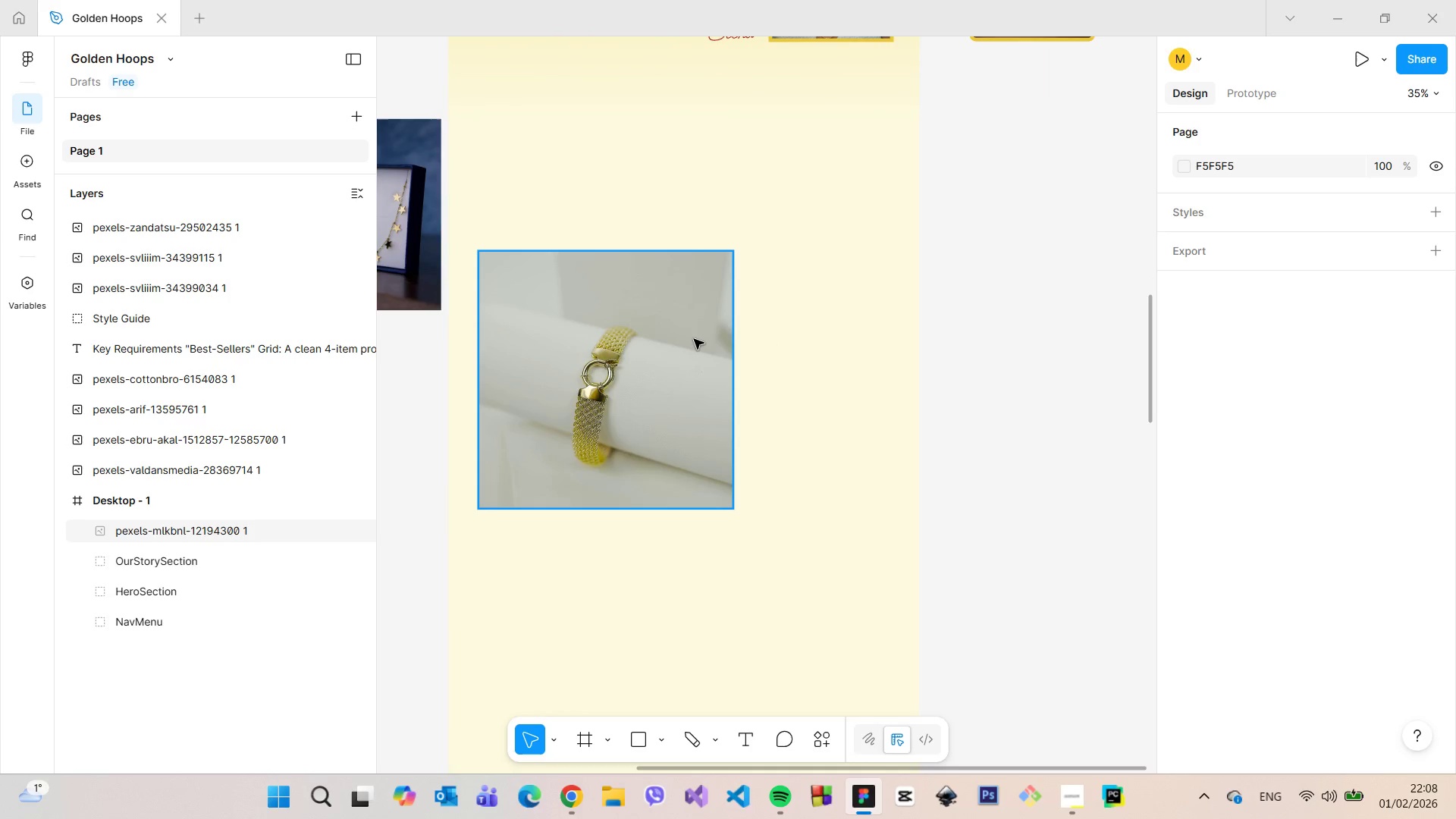 
left_click([694, 340])
 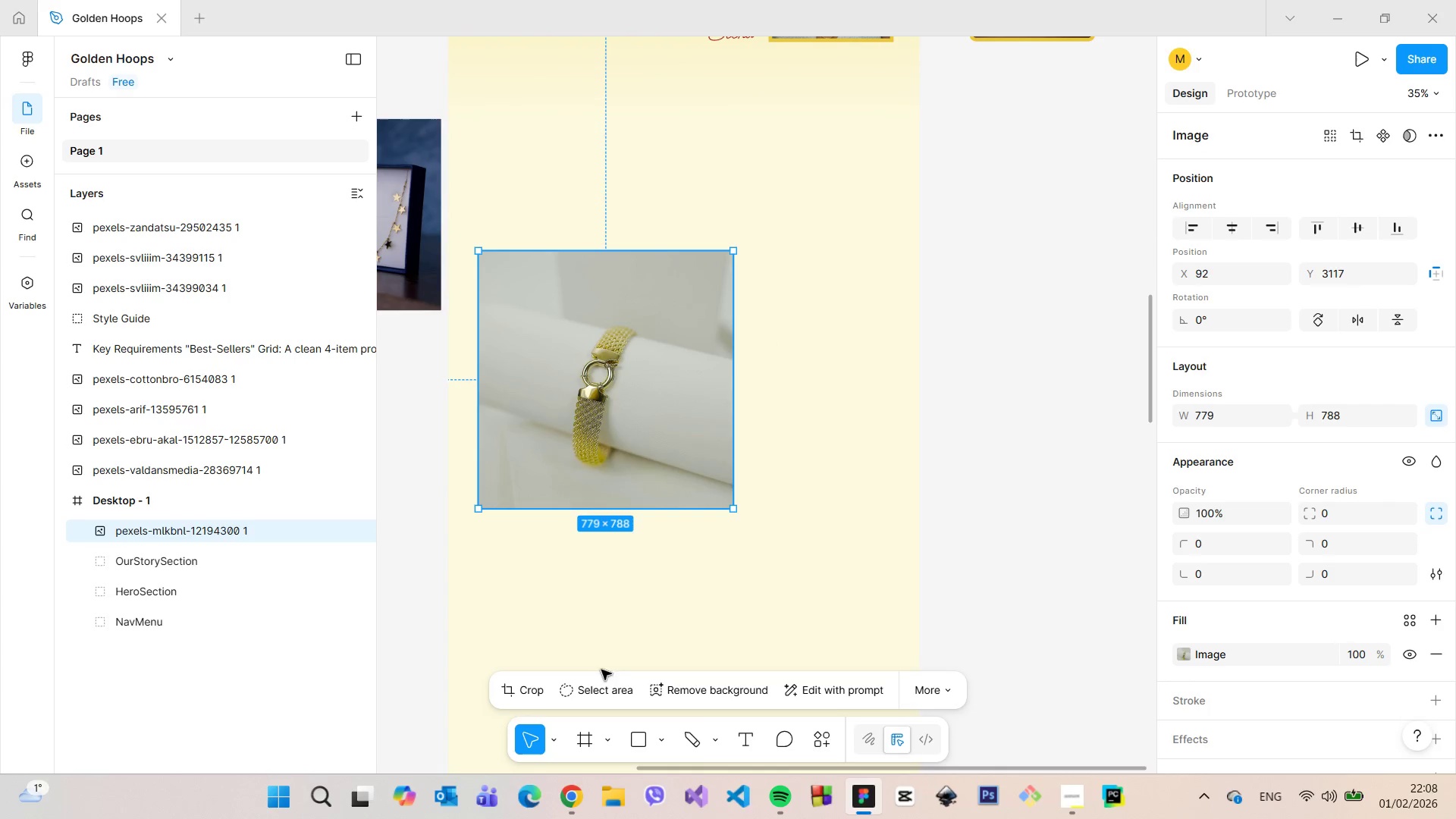 
left_click([662, 744])
 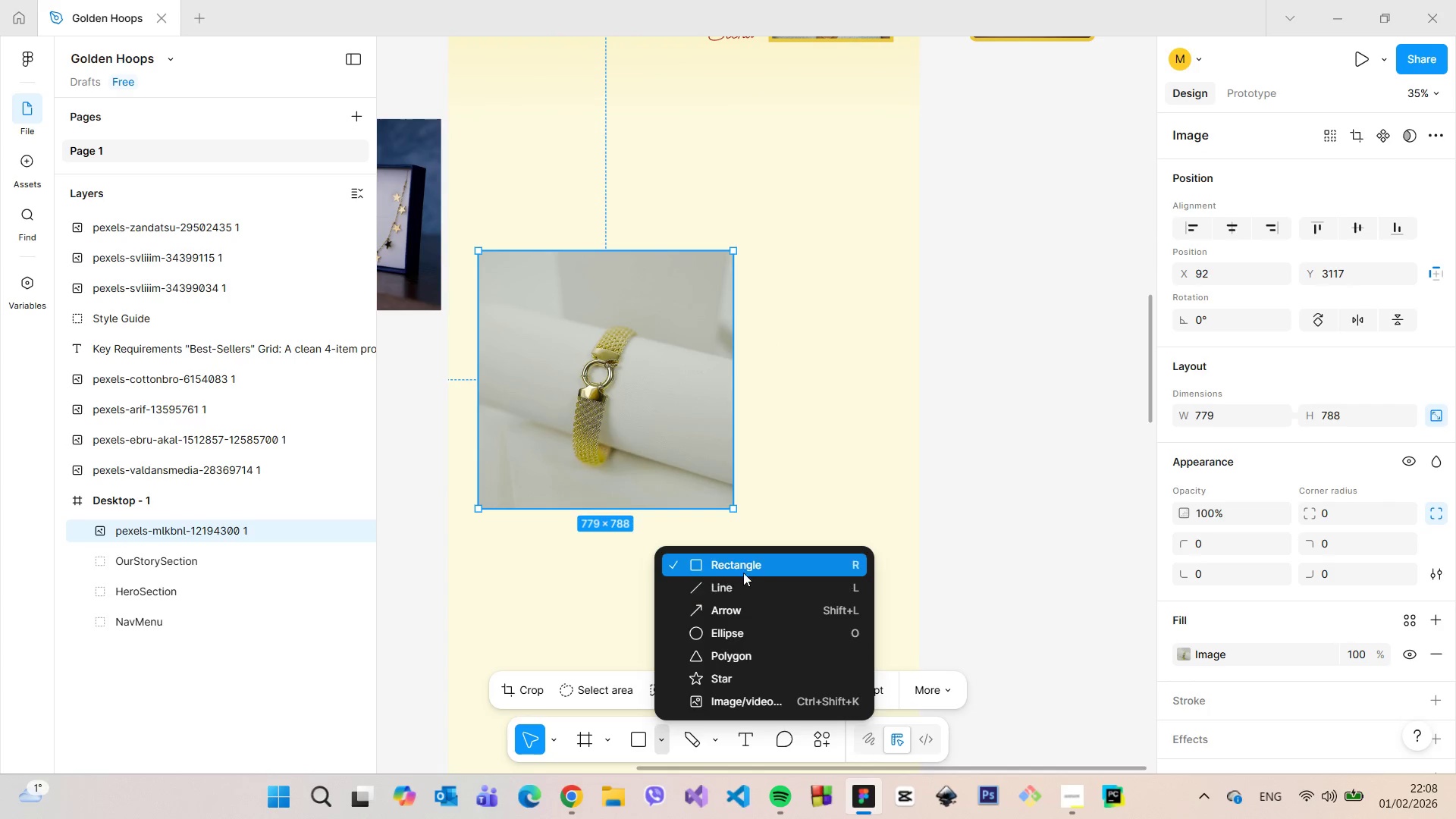 
left_click([743, 572])
 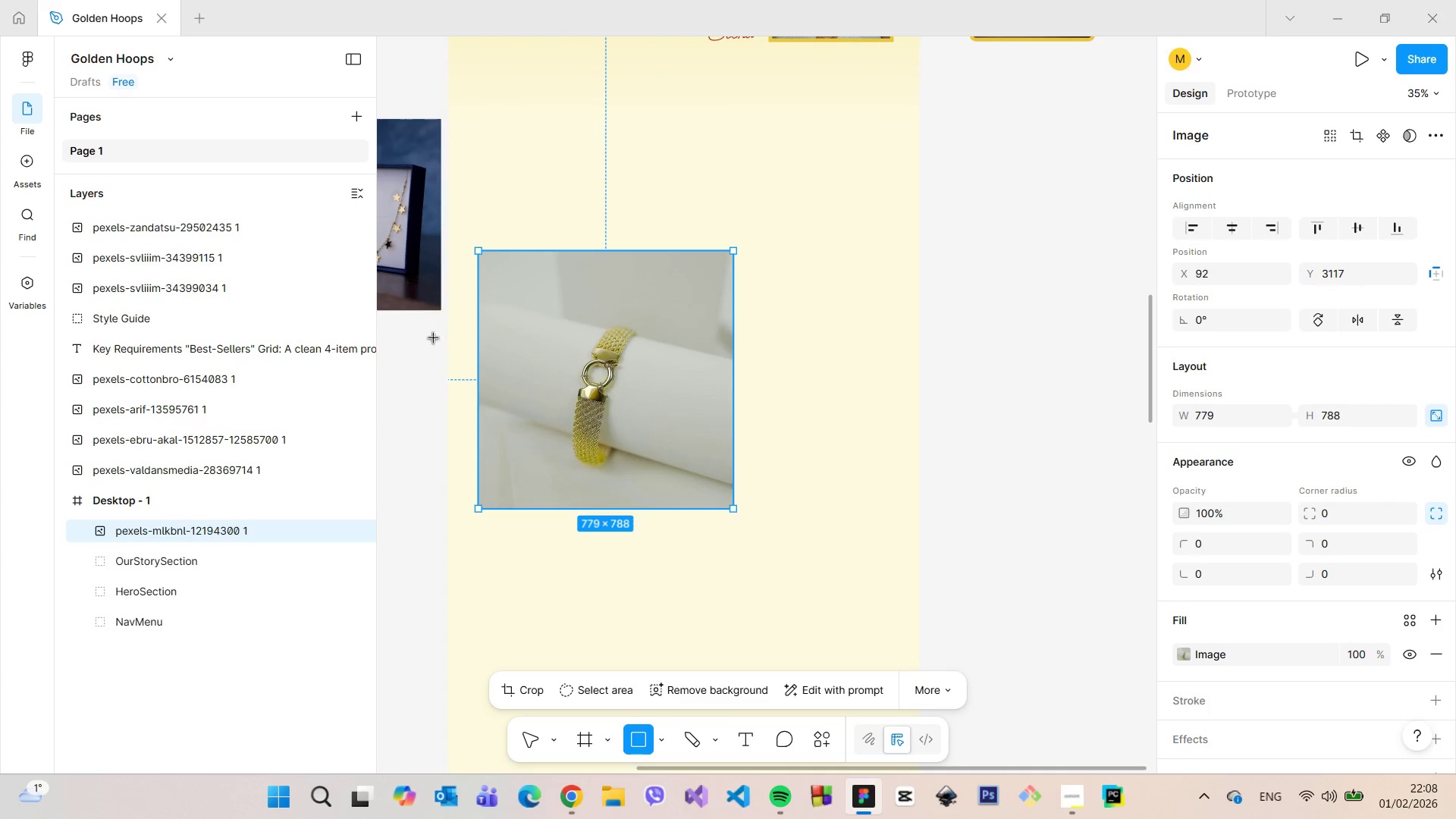 
left_click_drag(start_coordinate=[463, 168], to_coordinate=[915, 267])
 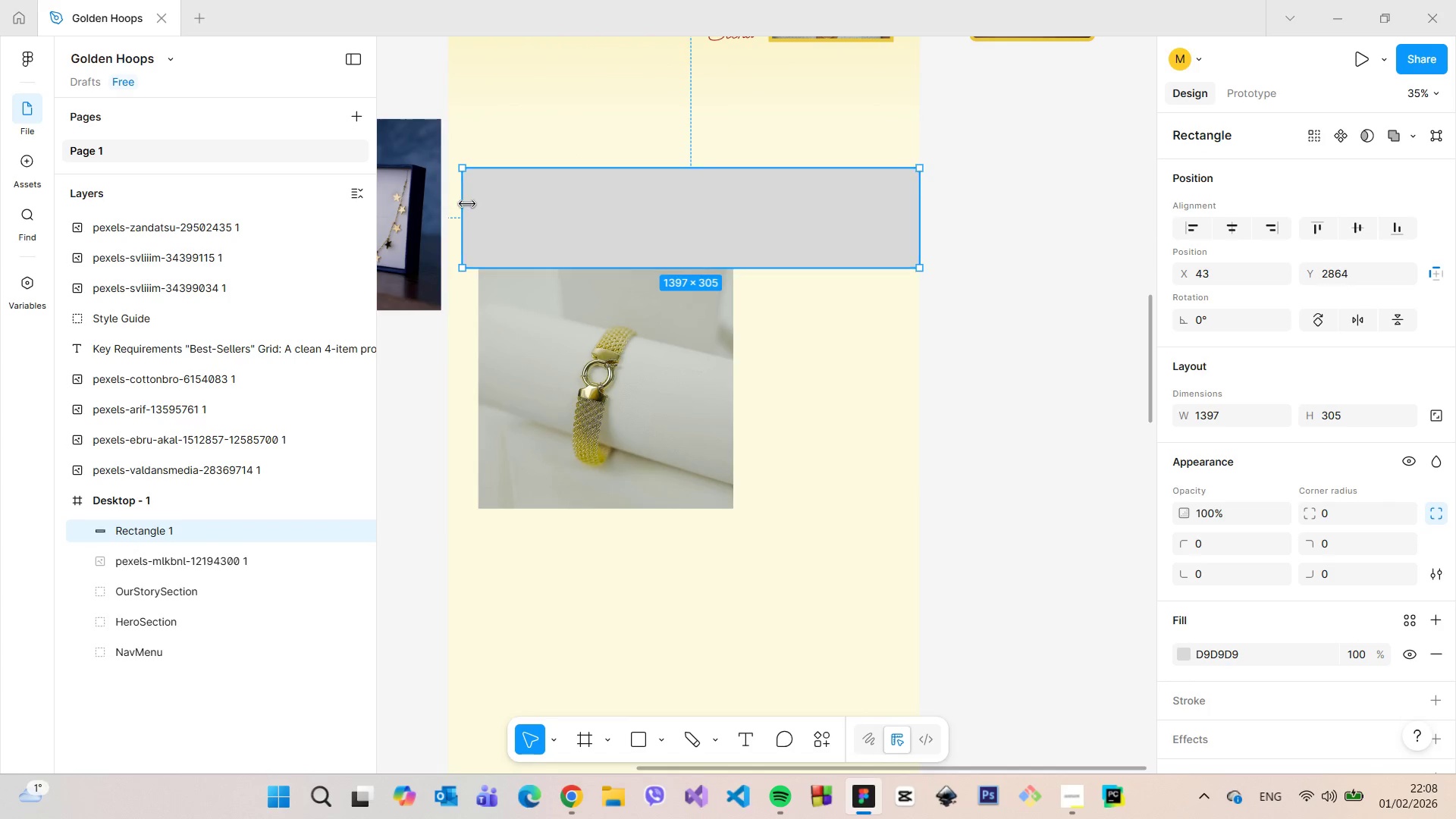 
left_click_drag(start_coordinate=[467, 203], to_coordinate=[452, 204])
 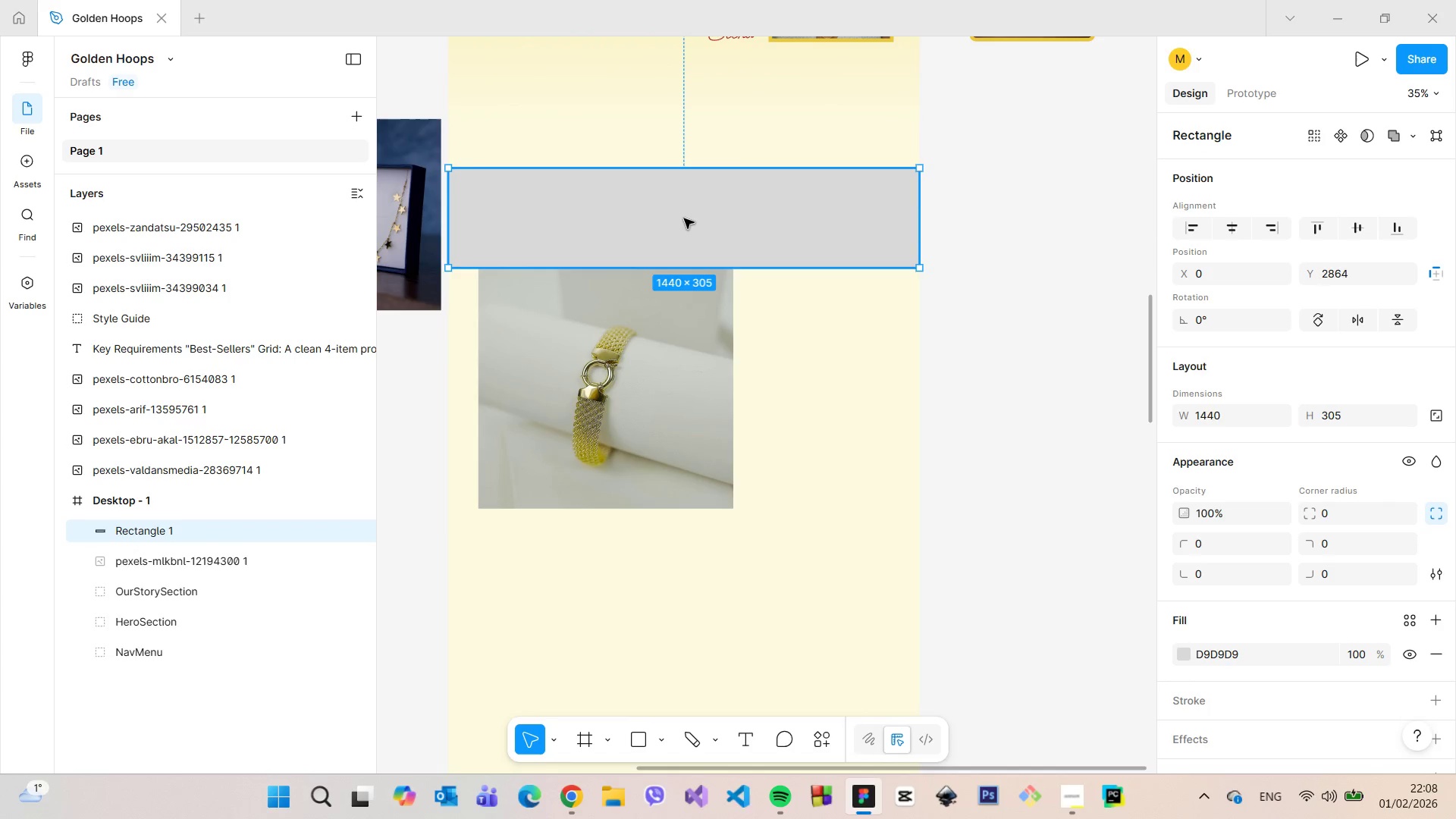 
left_click_drag(start_coordinate=[684, 218], to_coordinate=[687, 173])
 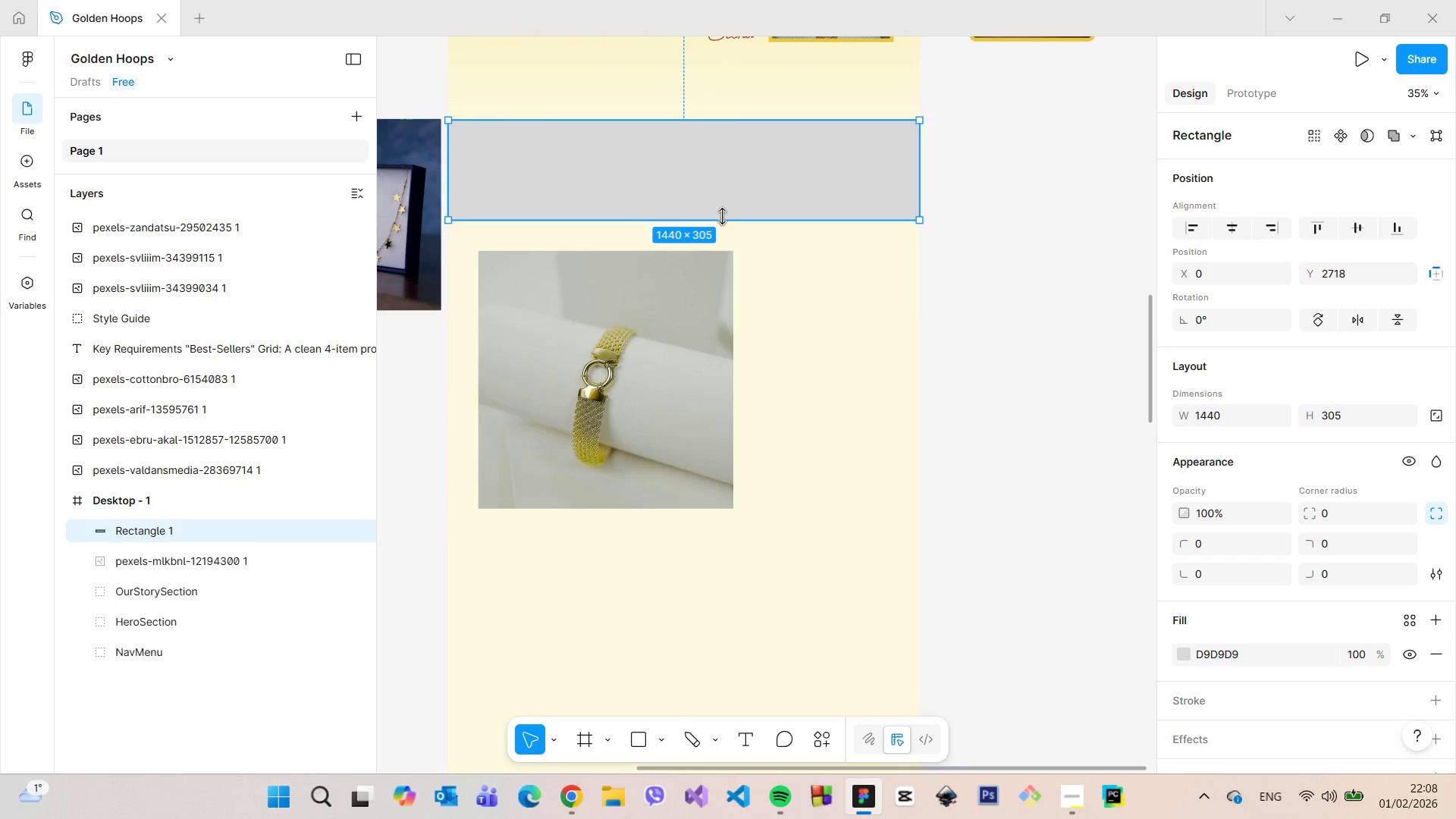 
left_click_drag(start_coordinate=[722, 218], to_coordinate=[756, 452])
 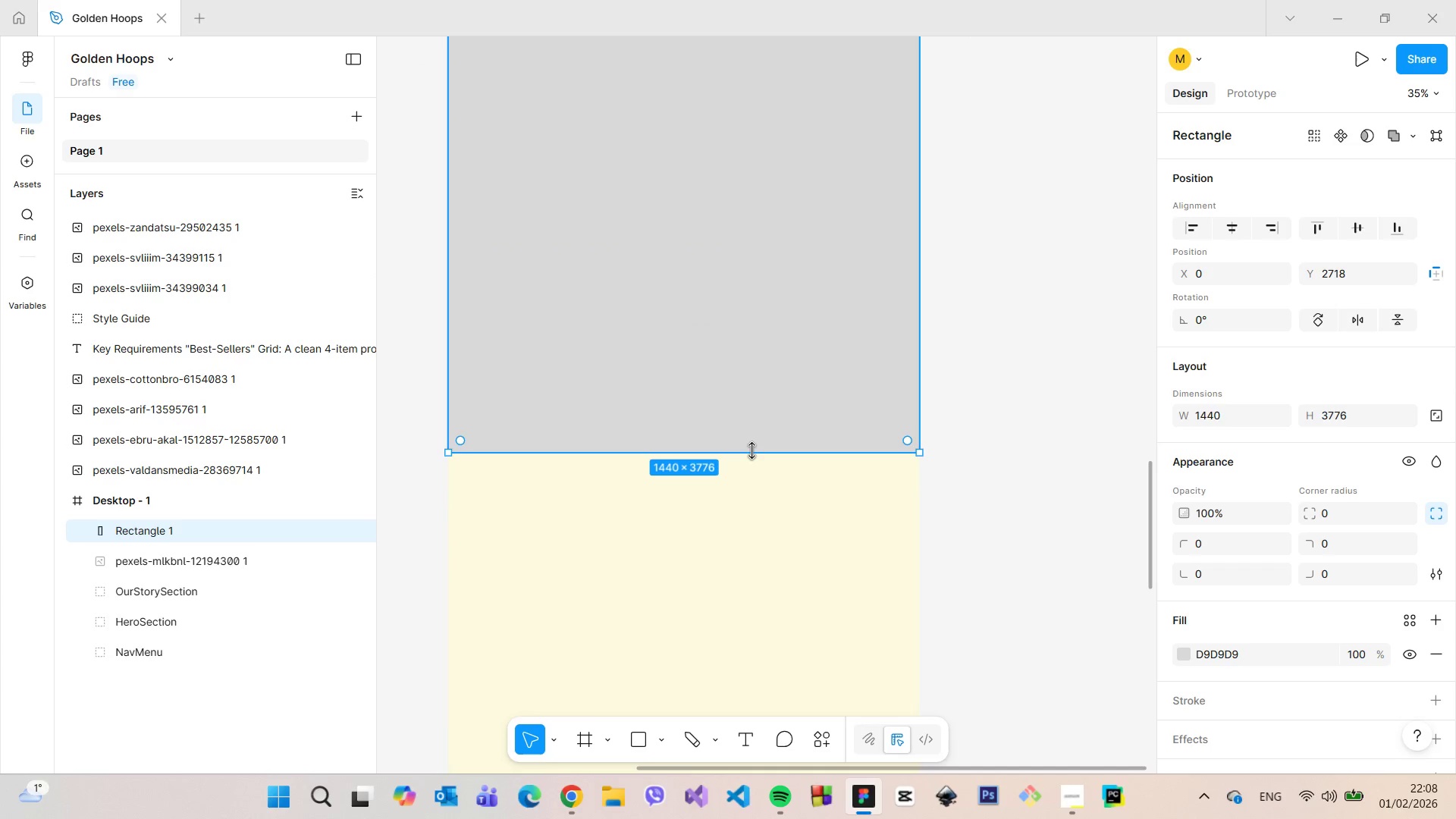 
left_click_drag(start_coordinate=[752, 450], to_coordinate=[735, 259])
 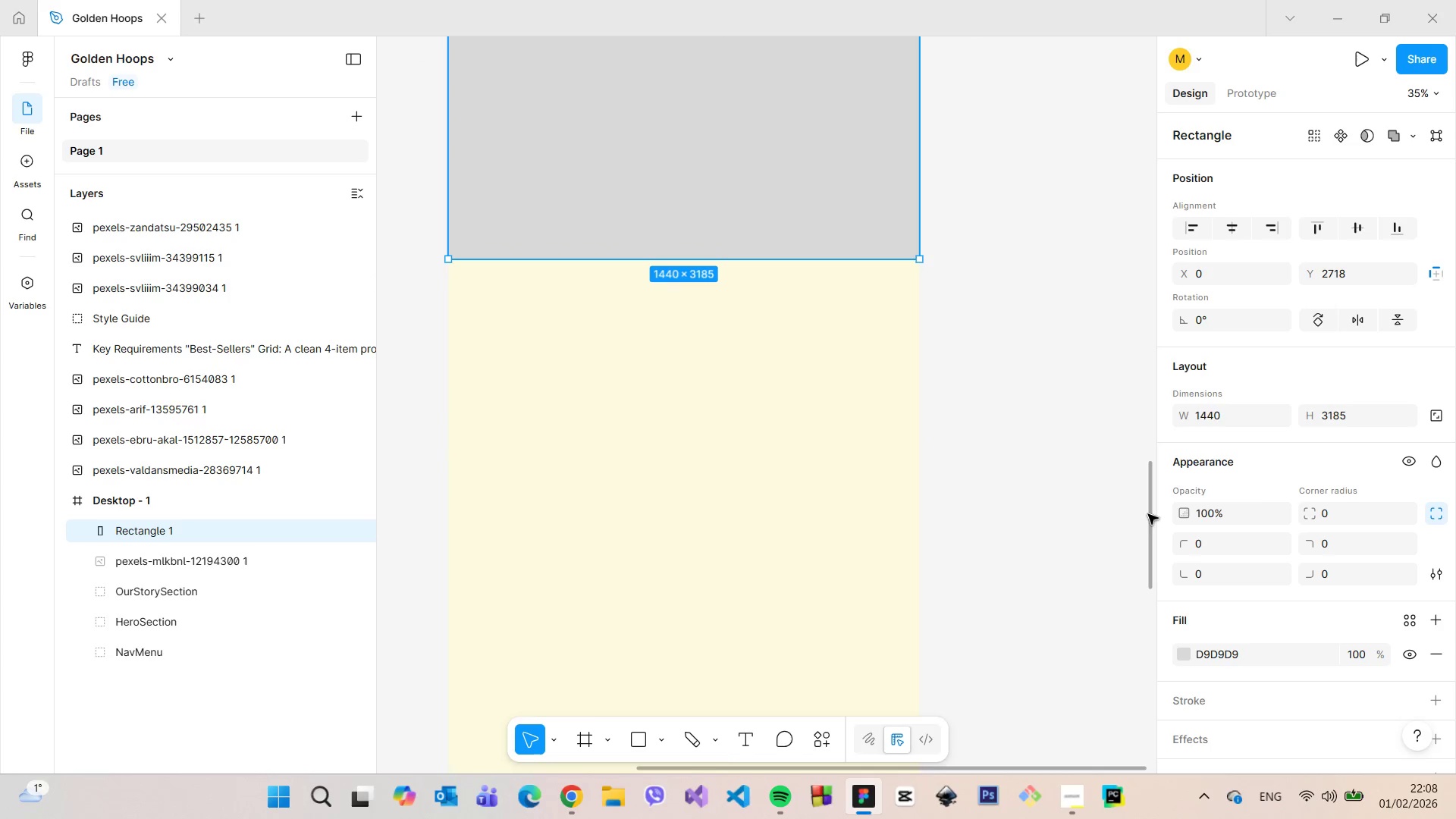 
left_click_drag(start_coordinate=[1147, 514], to_coordinate=[1141, 369])
 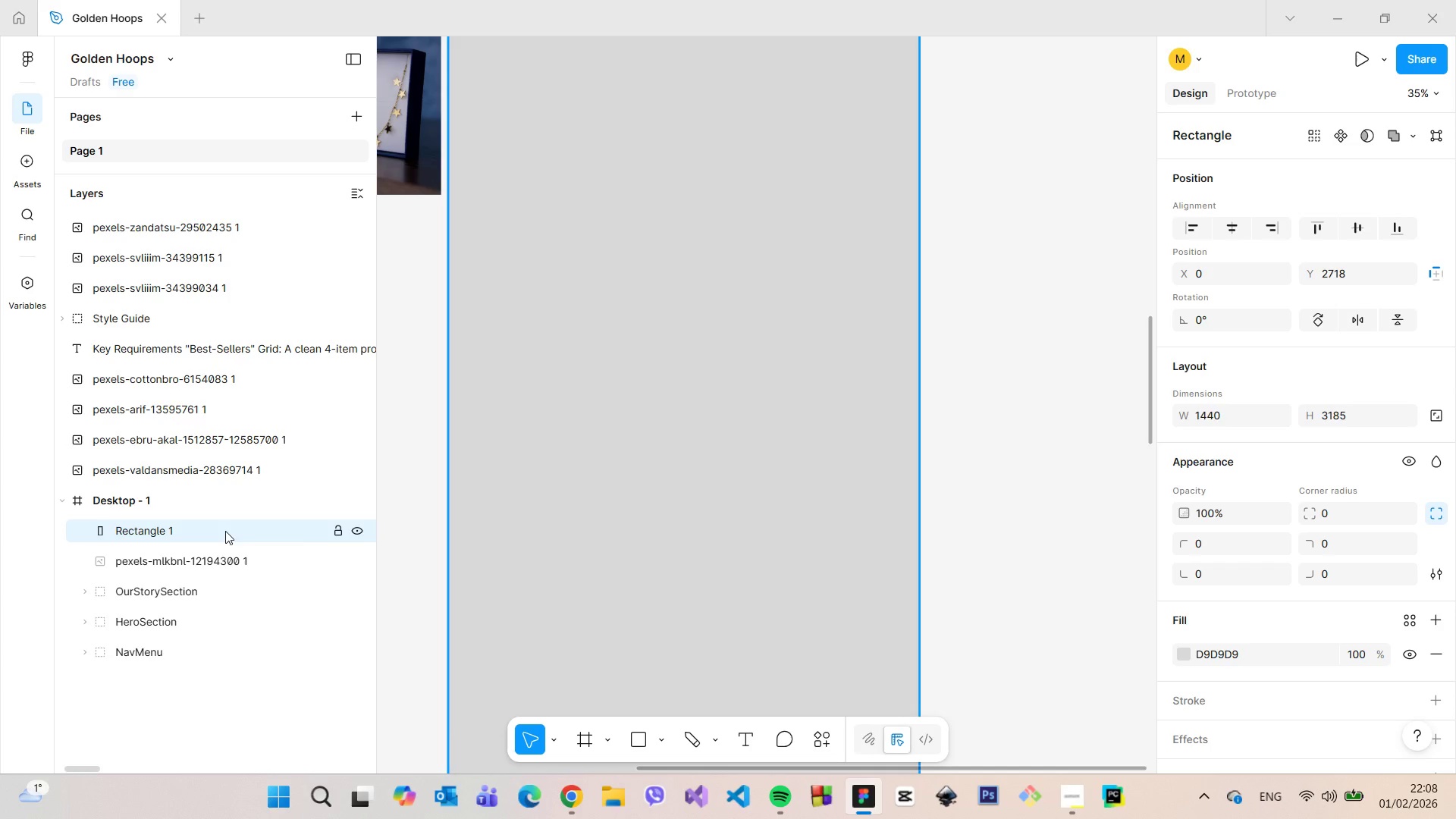 
double_click([225, 531])
 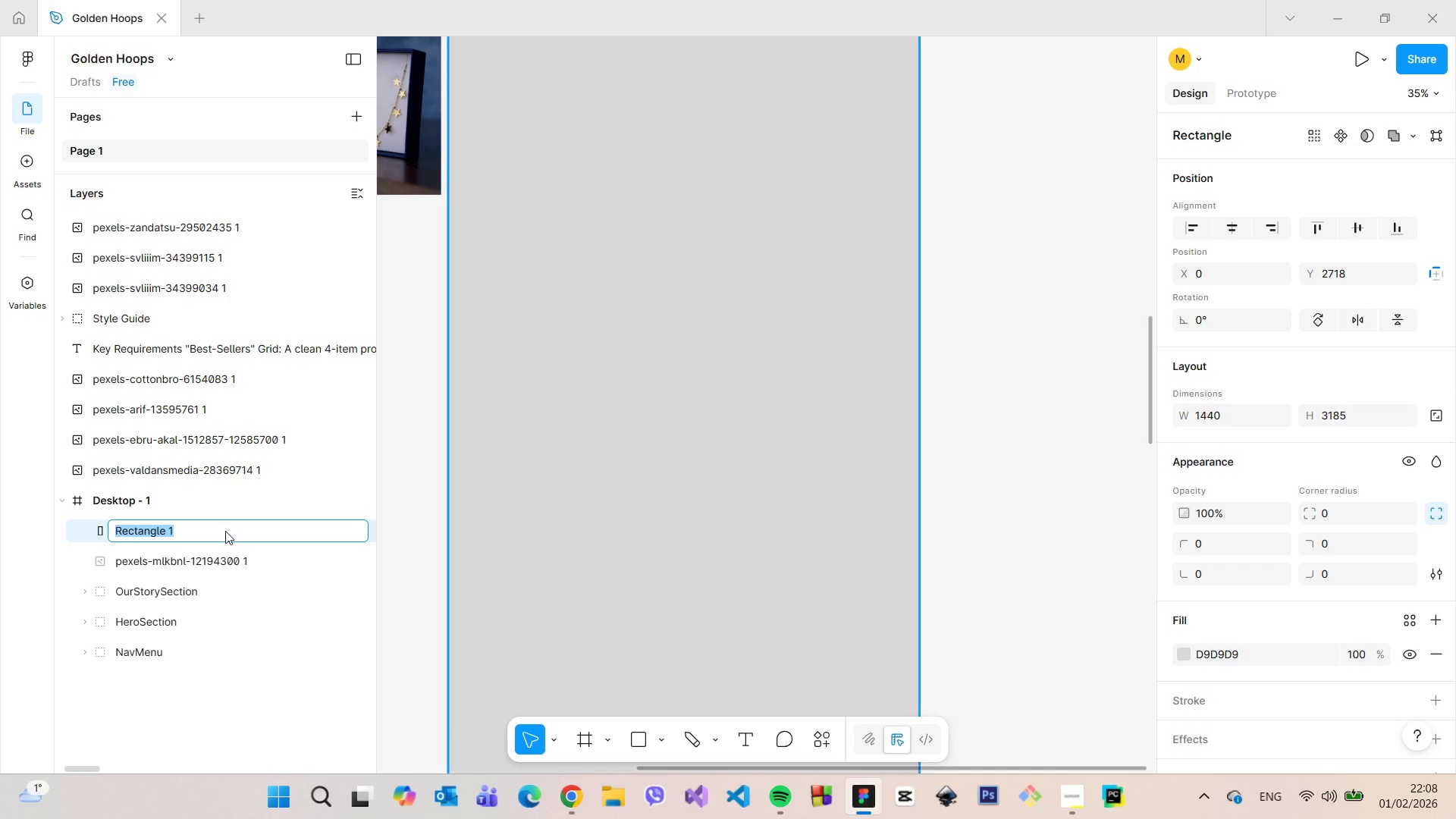 
type(BestSellers Base)
 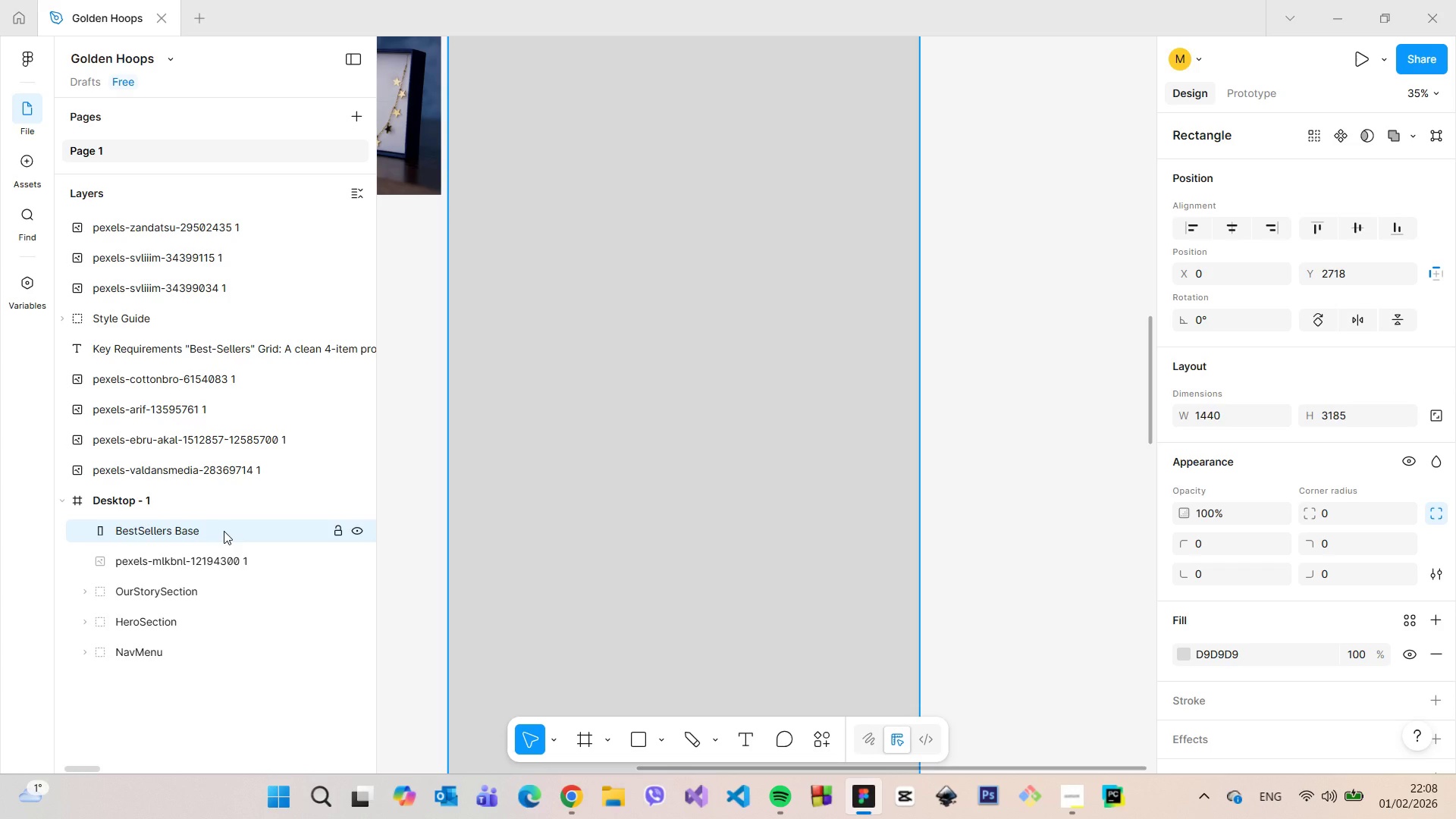 
 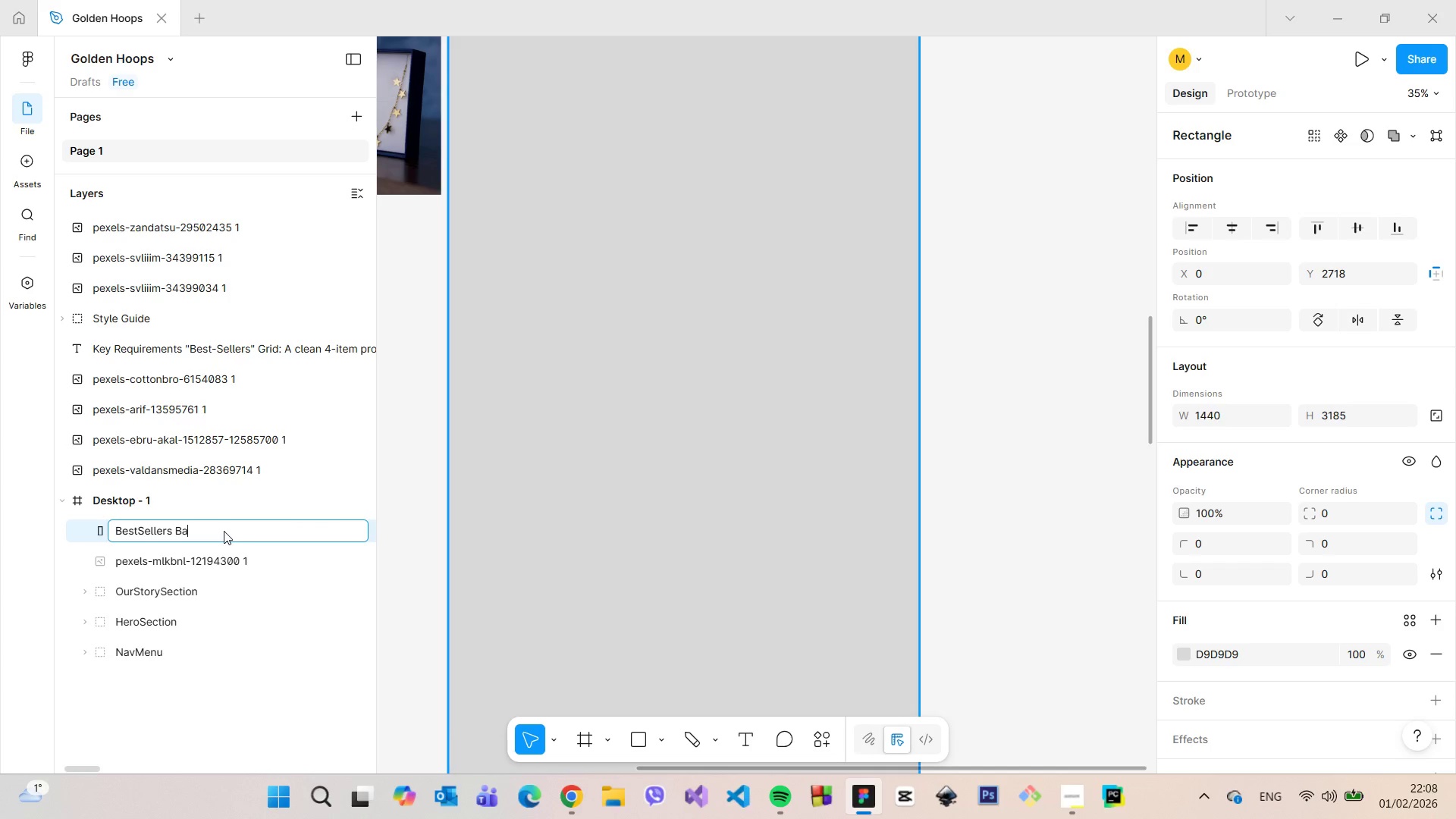 
key(Enter)
 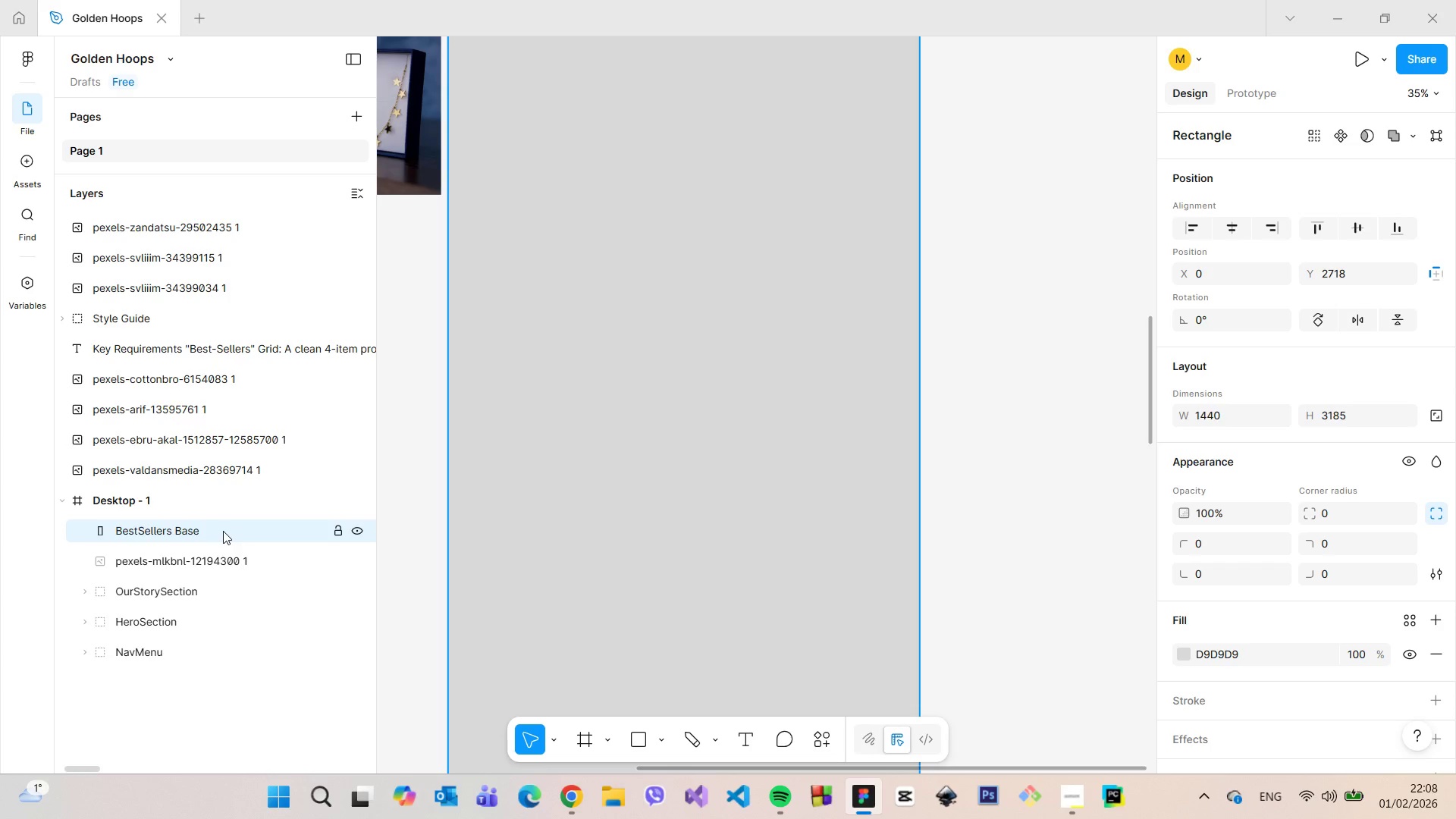 
left_click_drag(start_coordinate=[223, 531], to_coordinate=[222, 570])
 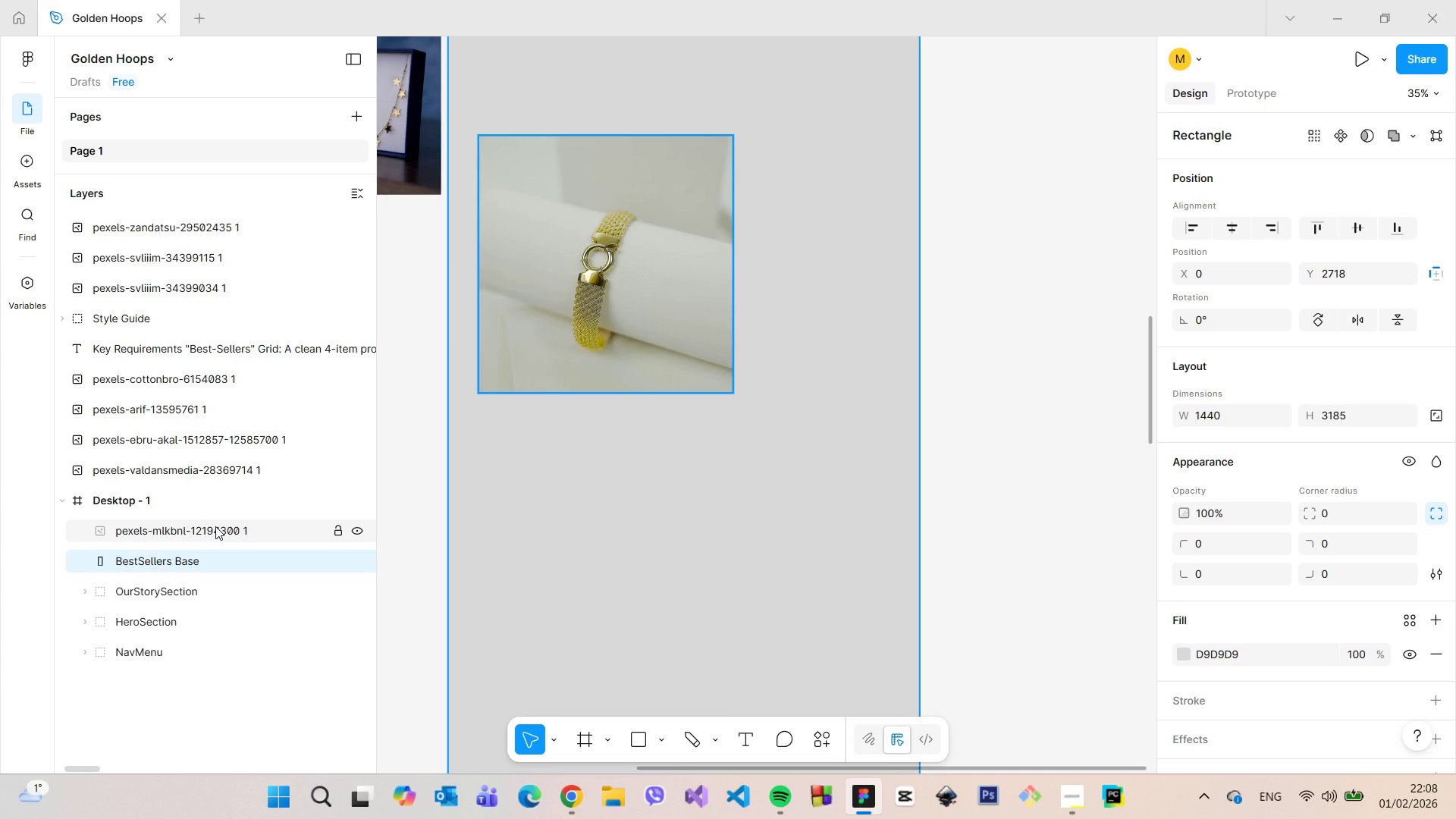 
double_click([215, 526])
 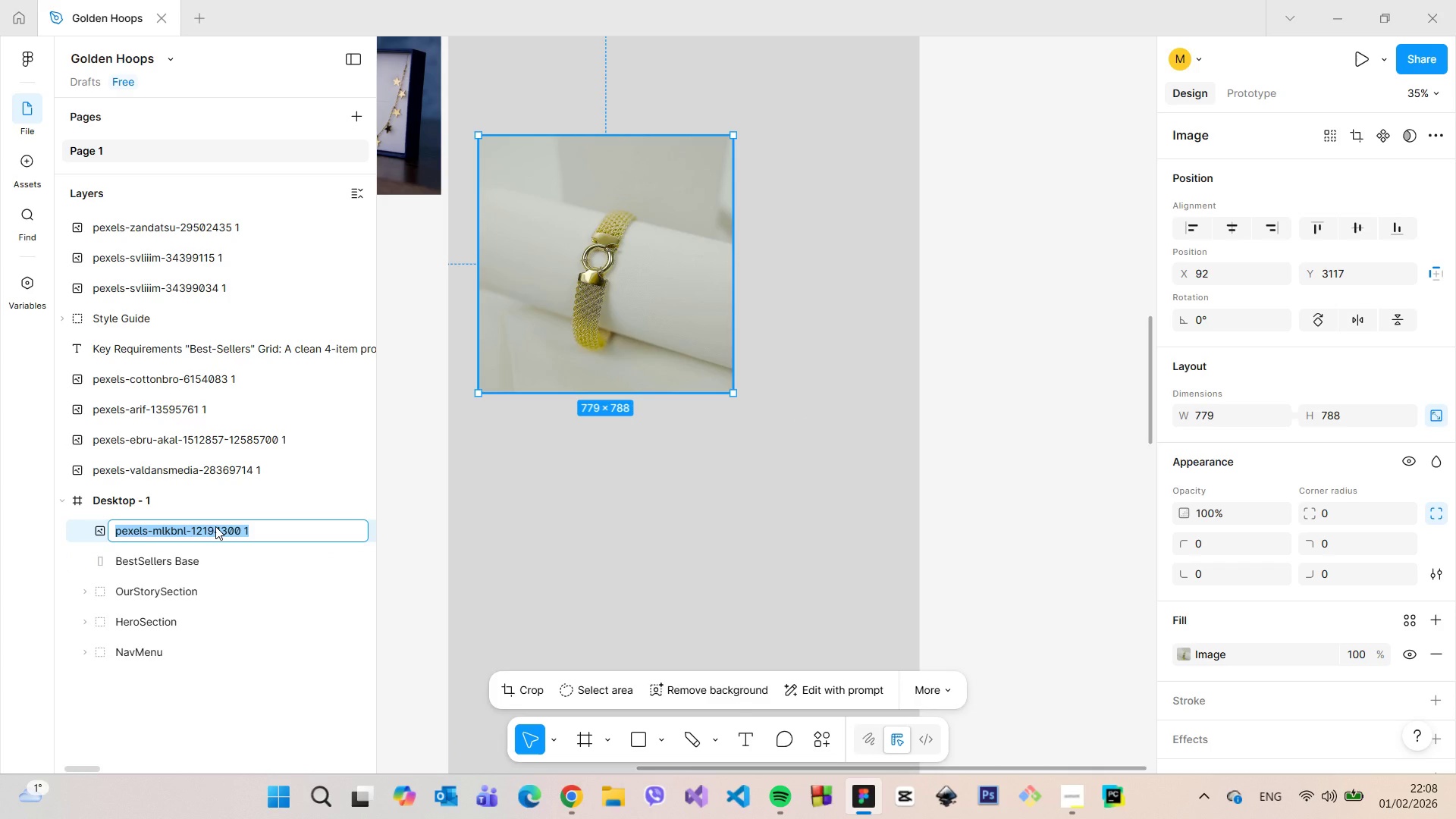 
type(ImageP)
key(Backspace)
type(Image Product1)
 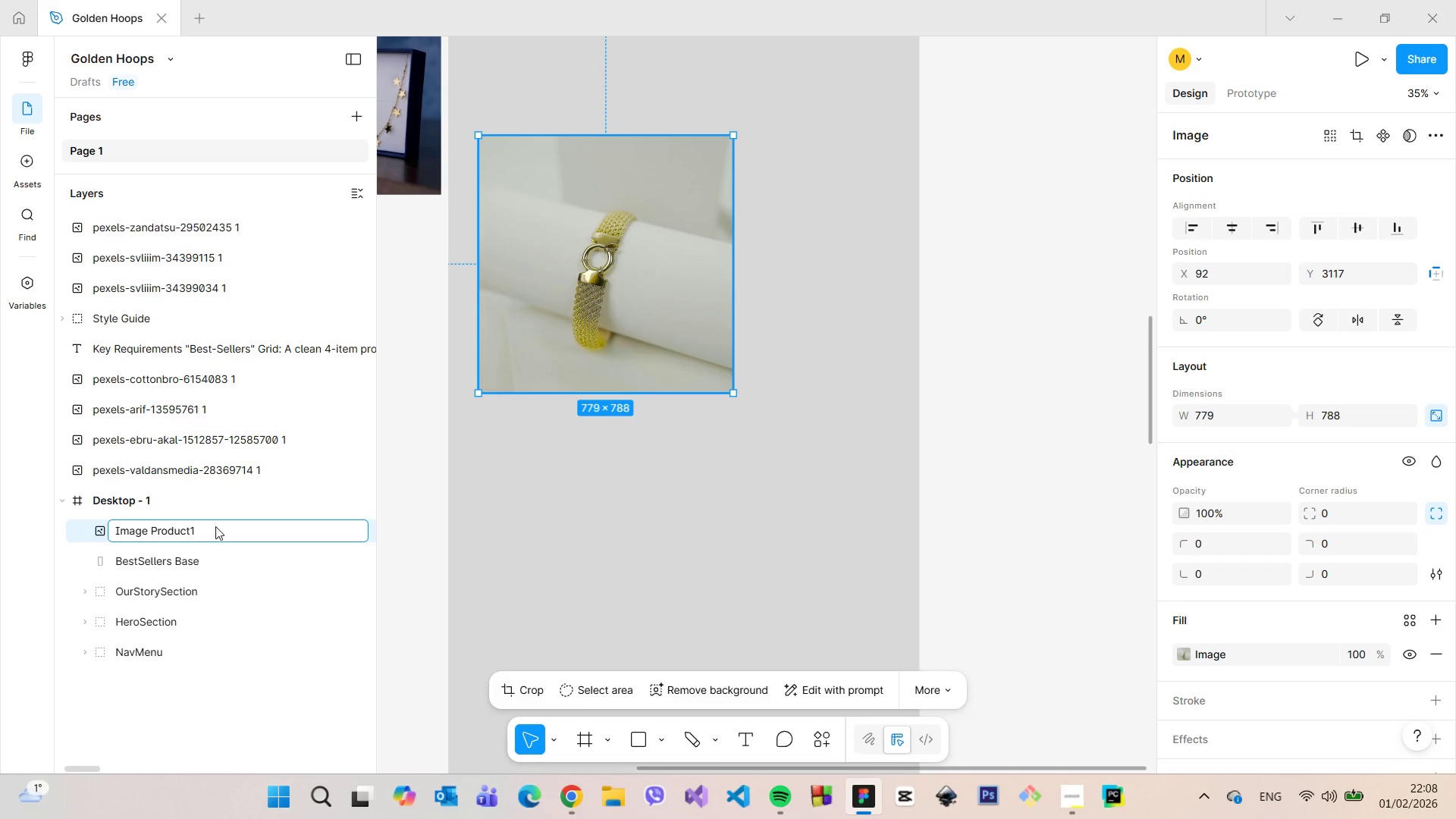 
key(Enter)
 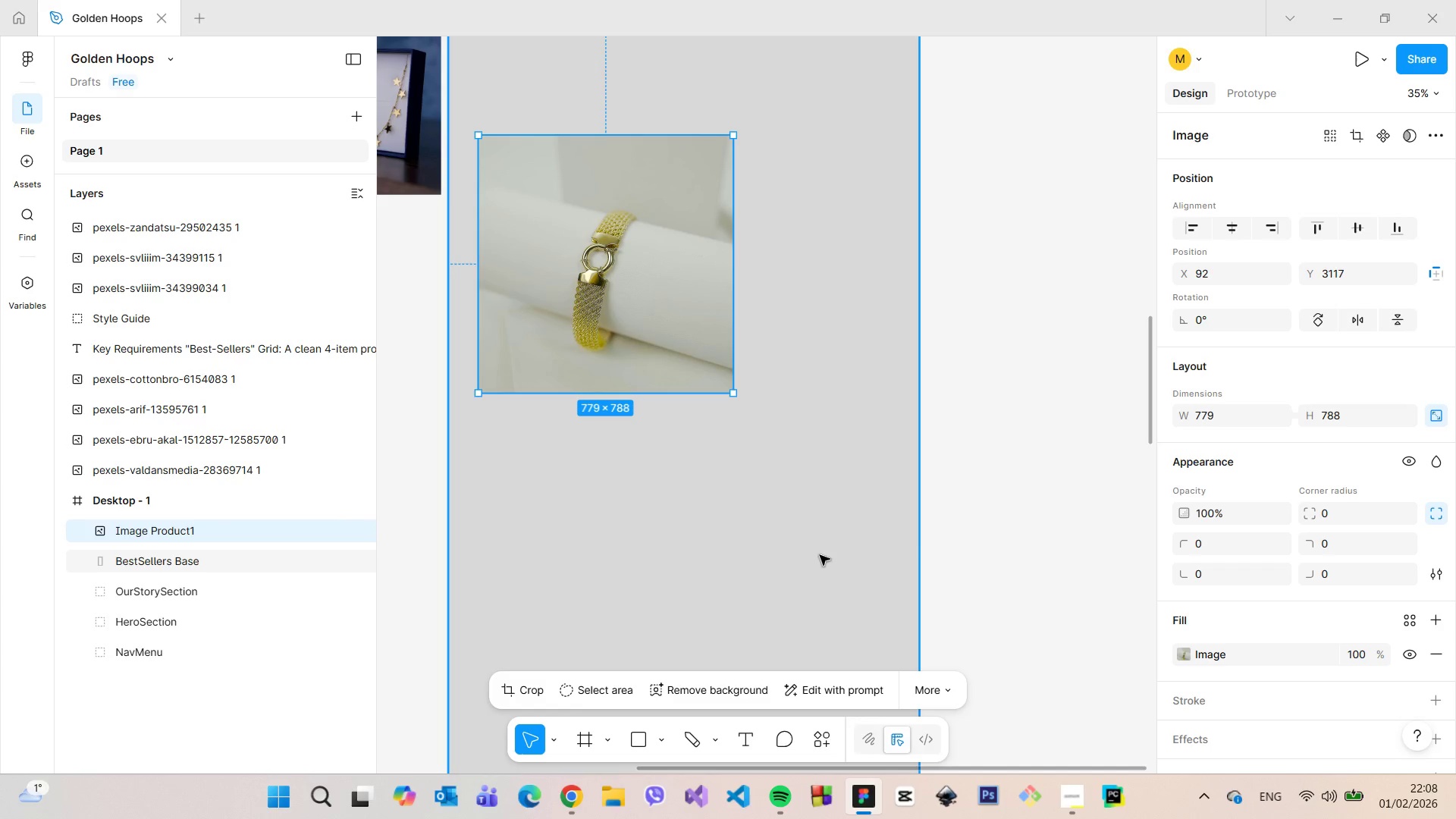 
left_click([1104, 491])
 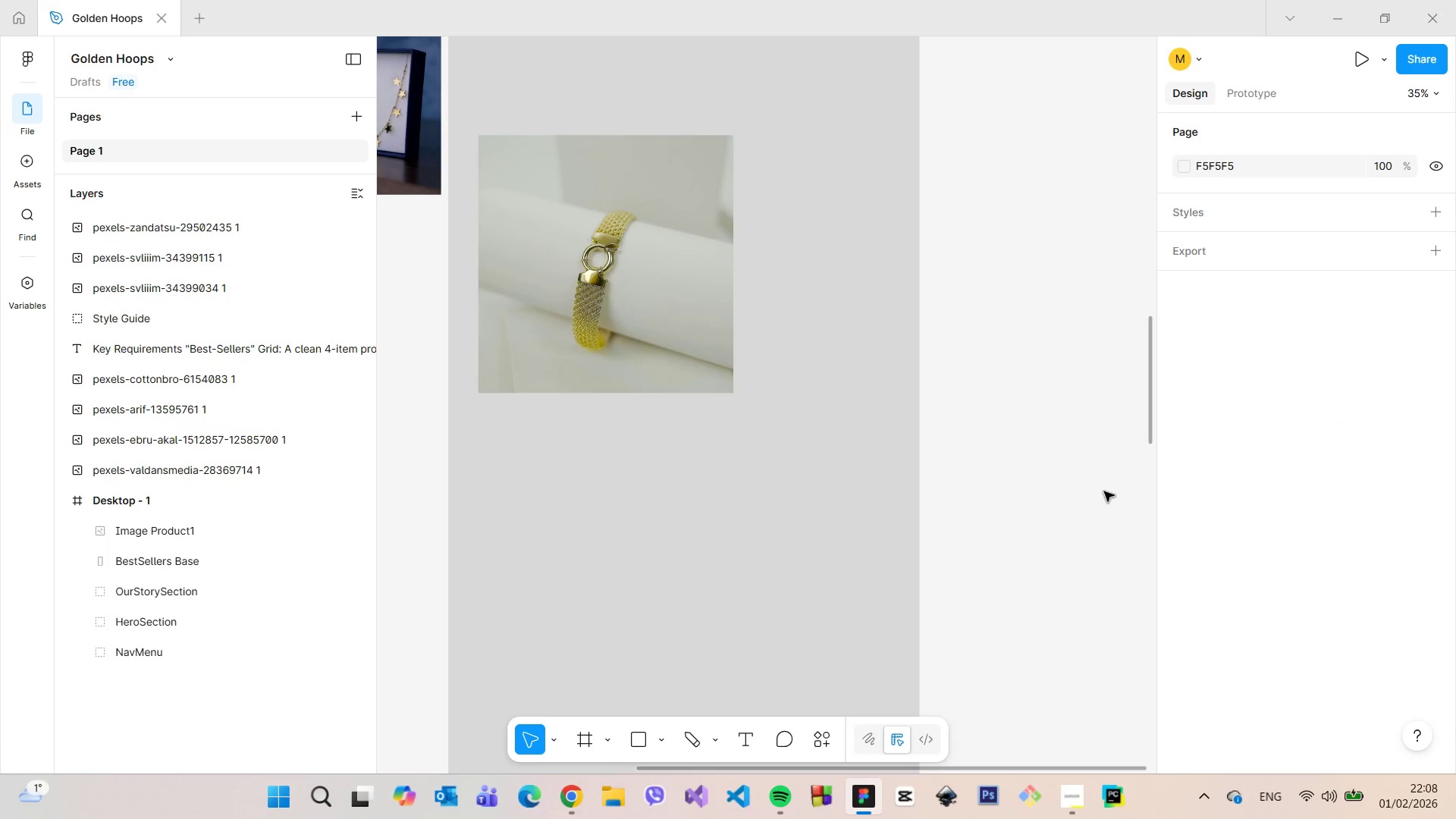 
scroll: coordinate [1109, 491], scroll_direction: down, amount: 6.0
 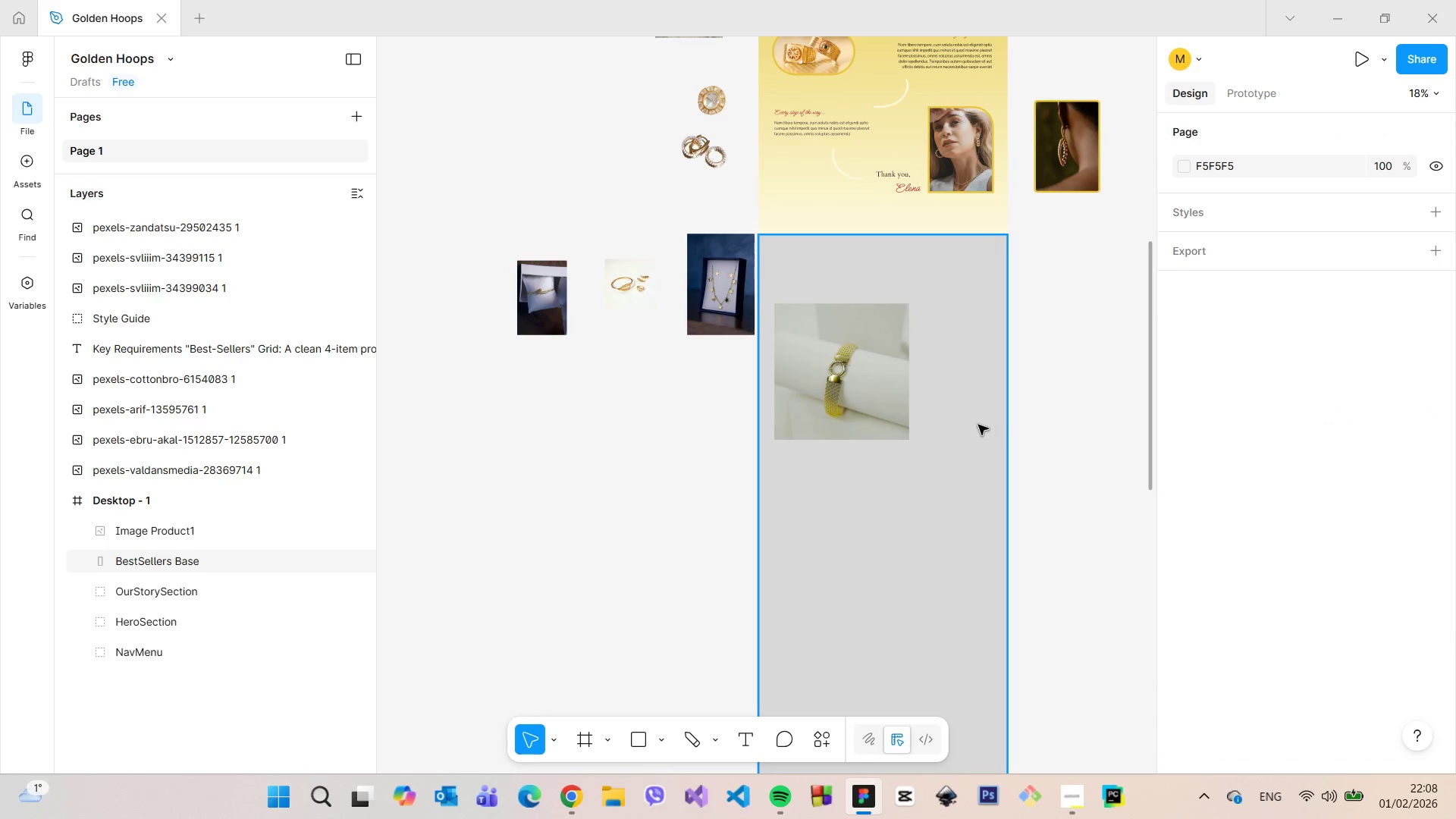 
left_click([978, 425])
 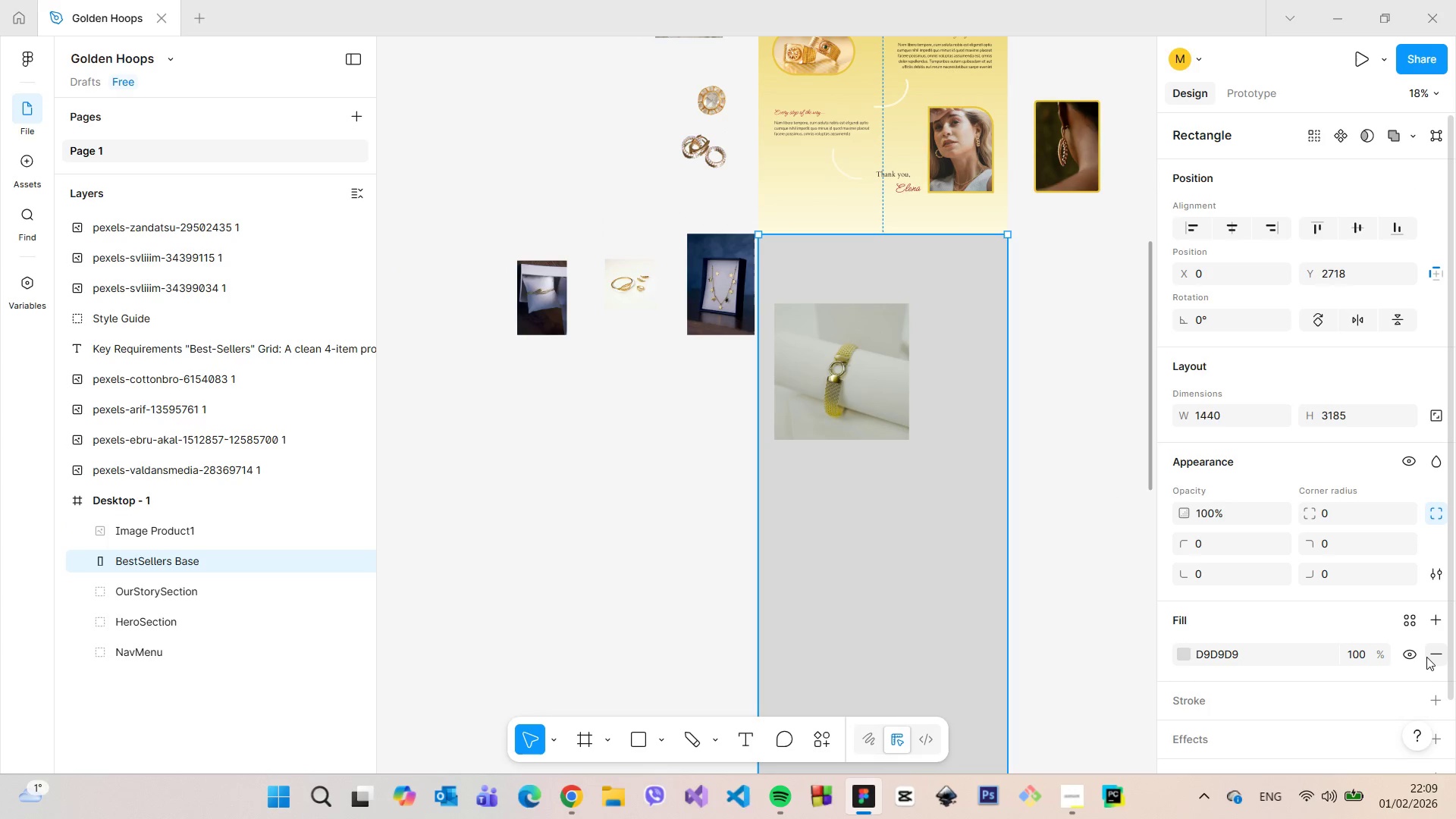 
left_click([1062, 400])
 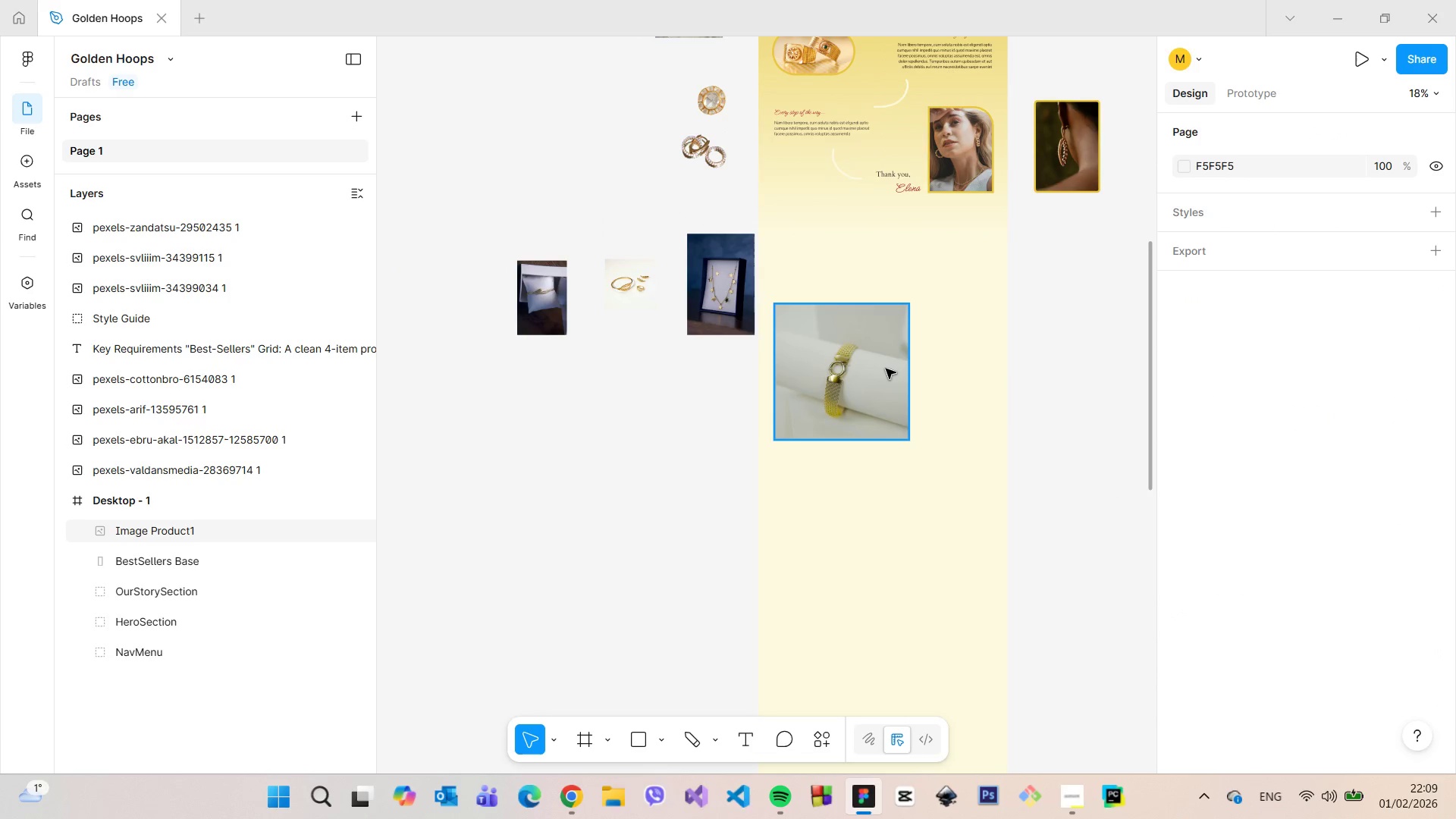 
left_click([886, 369])
 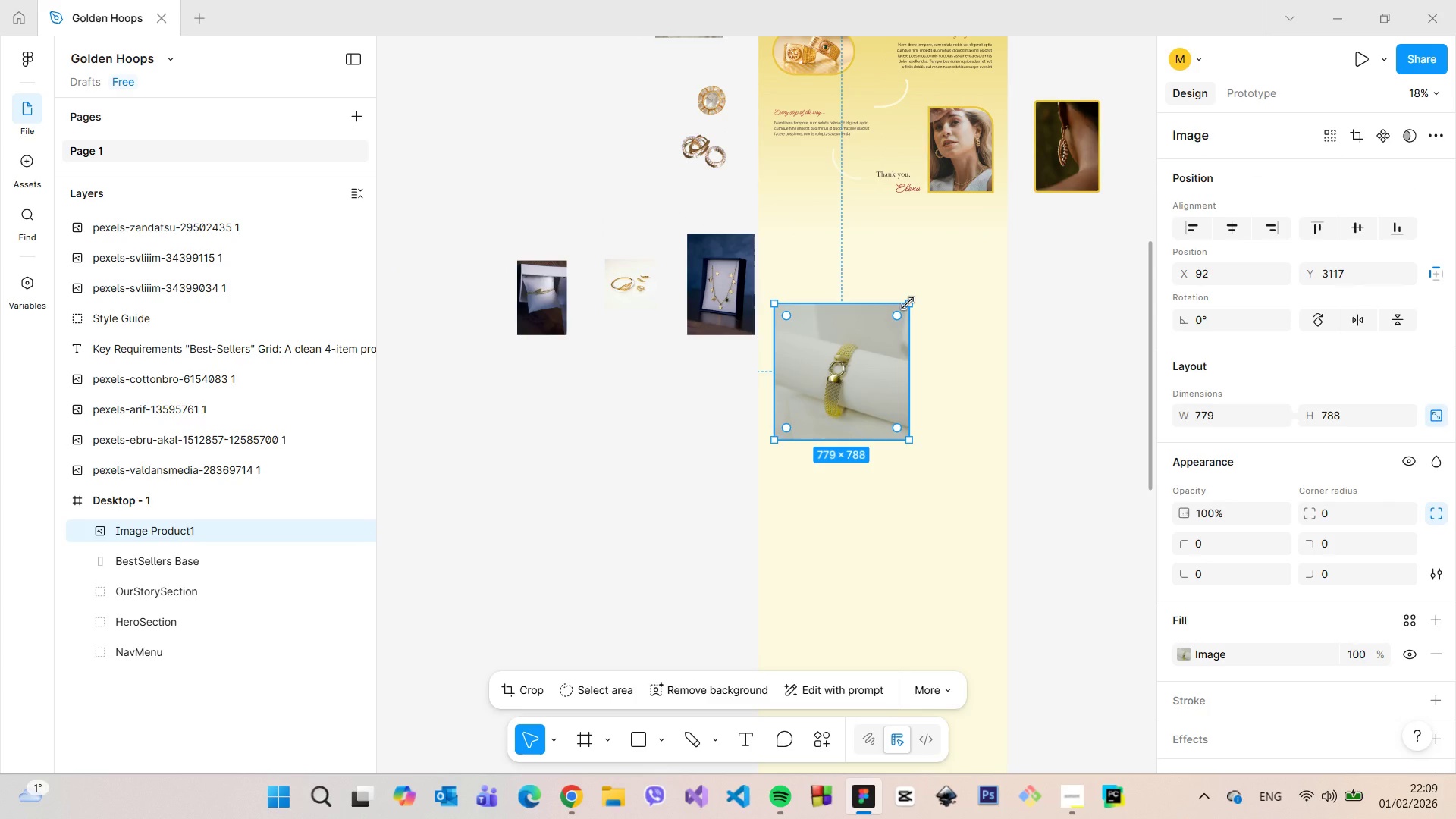 
hold_key(key=ShiftLeft, duration=1.52)
left_click_drag(start_coordinate=[908, 303], to_coordinate=[829, 379])
 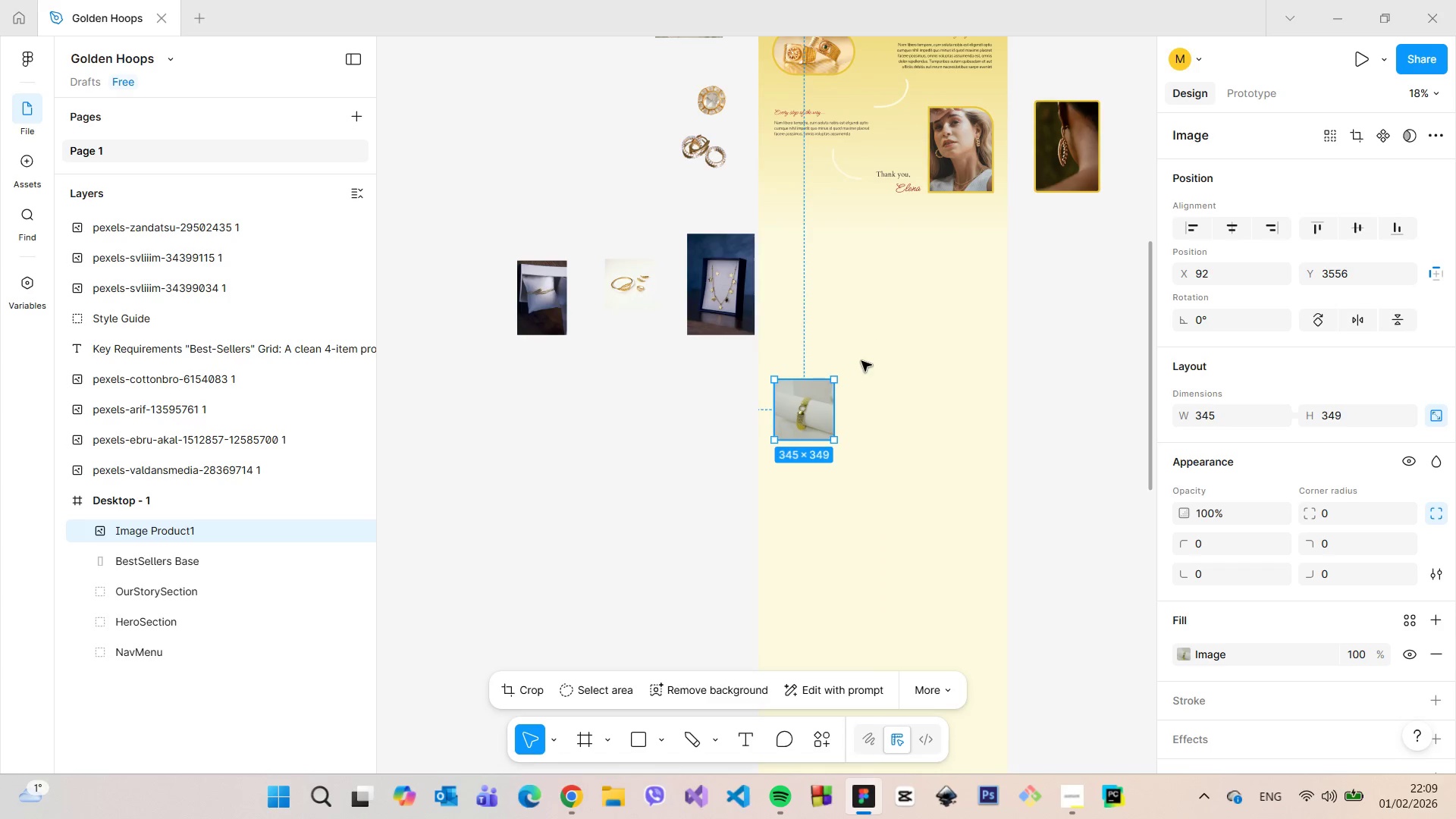 
hold_key(key=ShiftLeft, duration=1.19)
 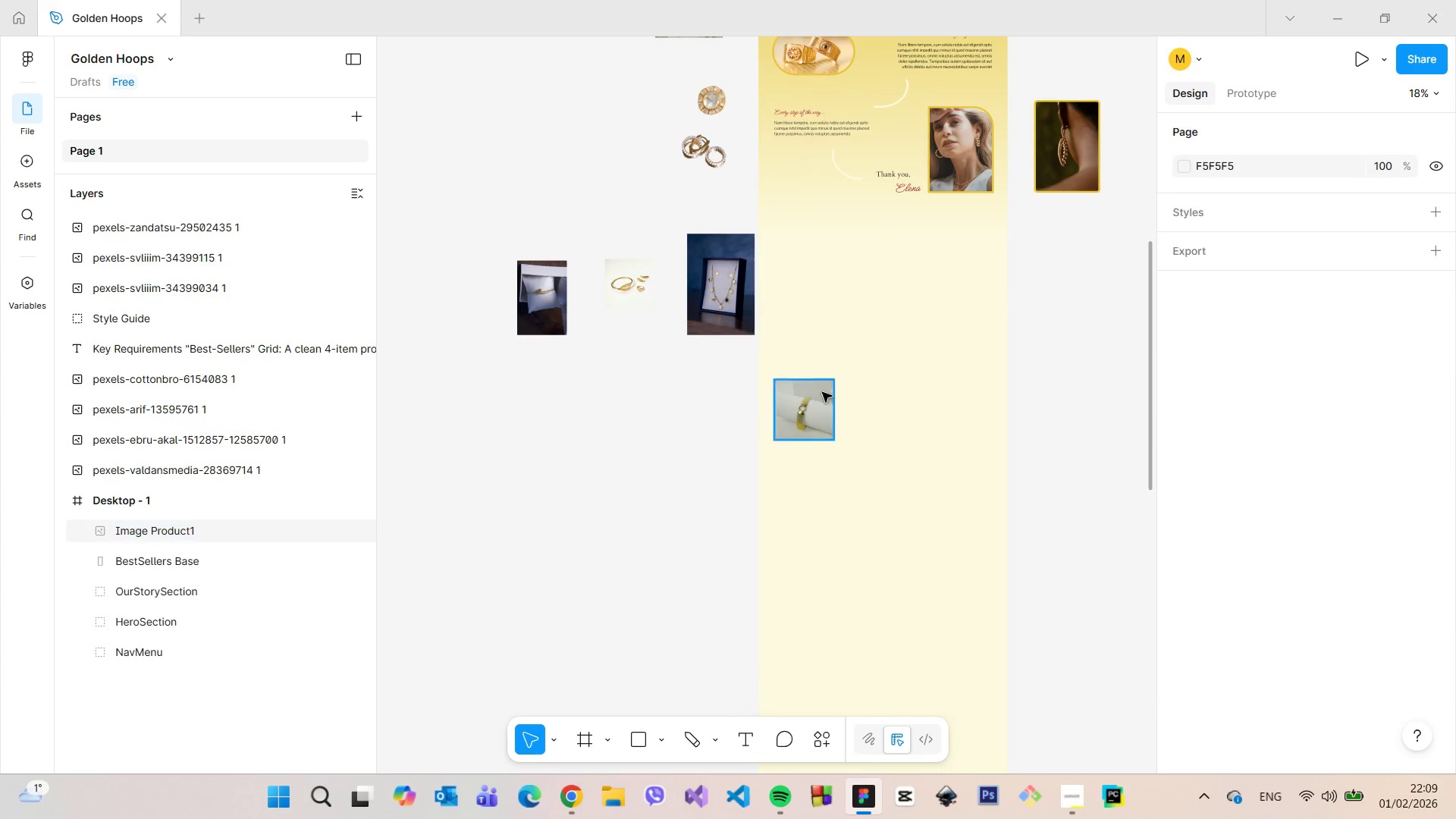 
hold_key(key=ShiftLeft, duration=8.94)
left_click([816, 397])
 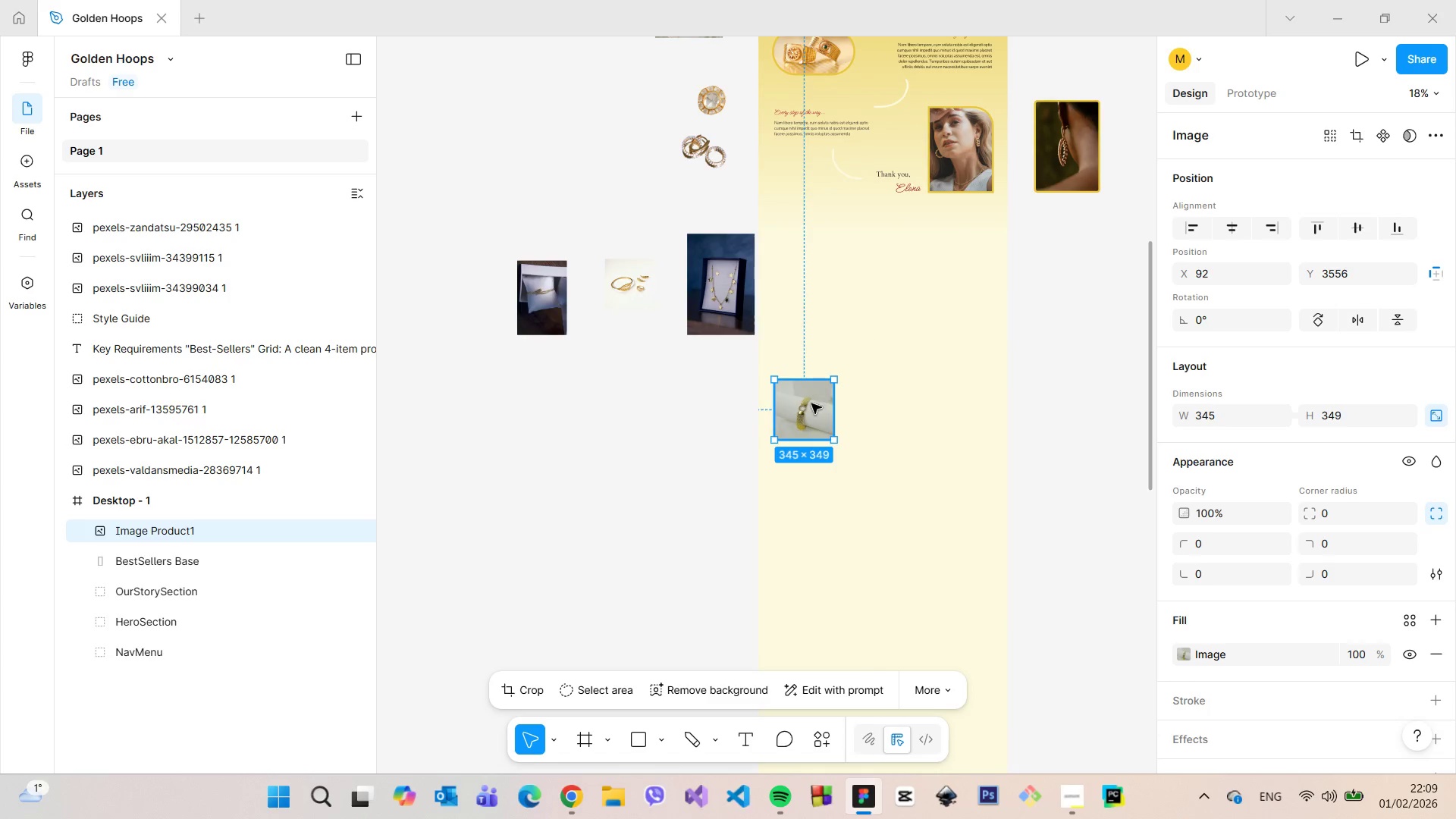 
left_click_drag(start_coordinate=[811, 403], to_coordinate=[804, 319])
 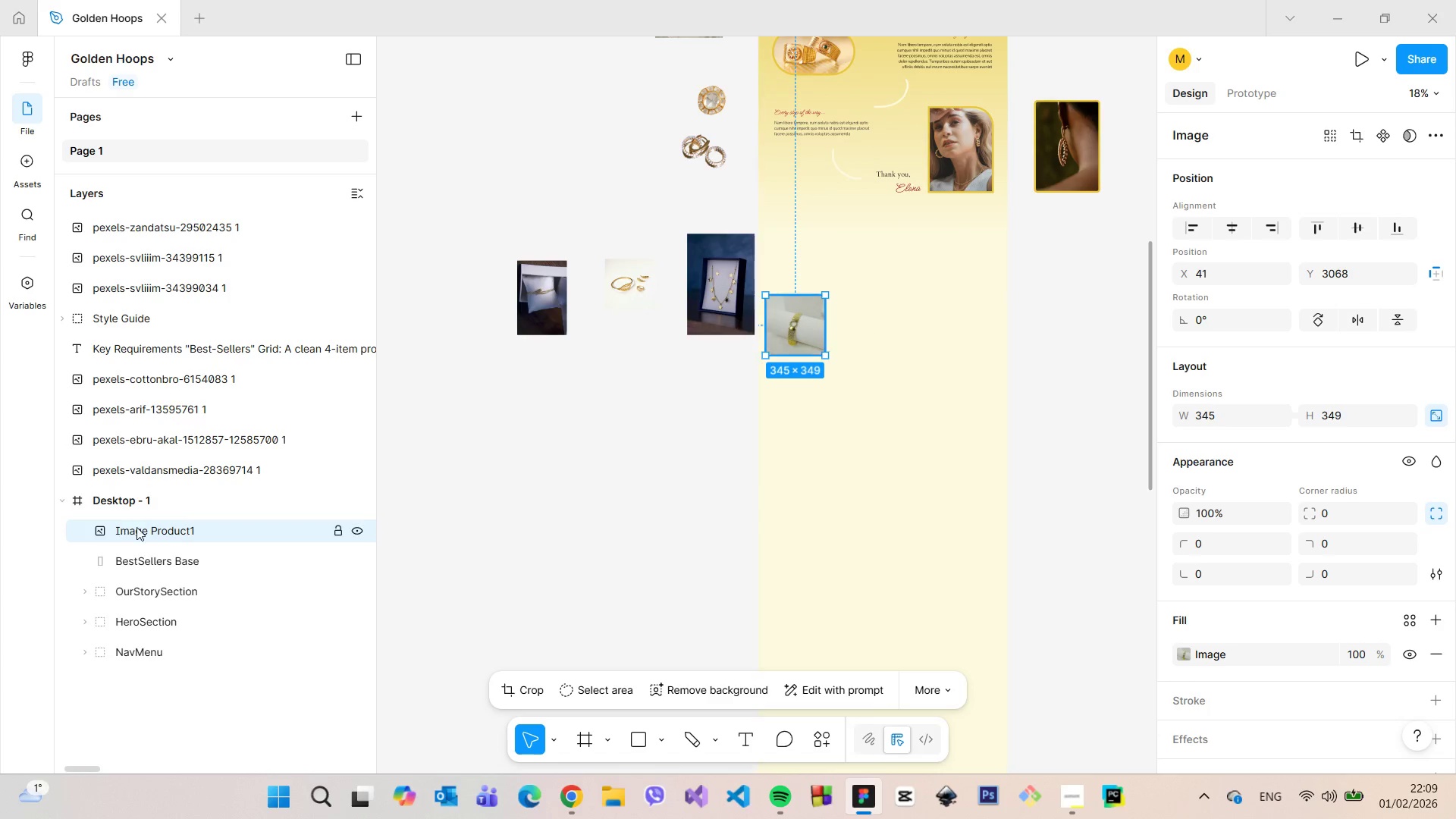 
left_click([165, 559])
 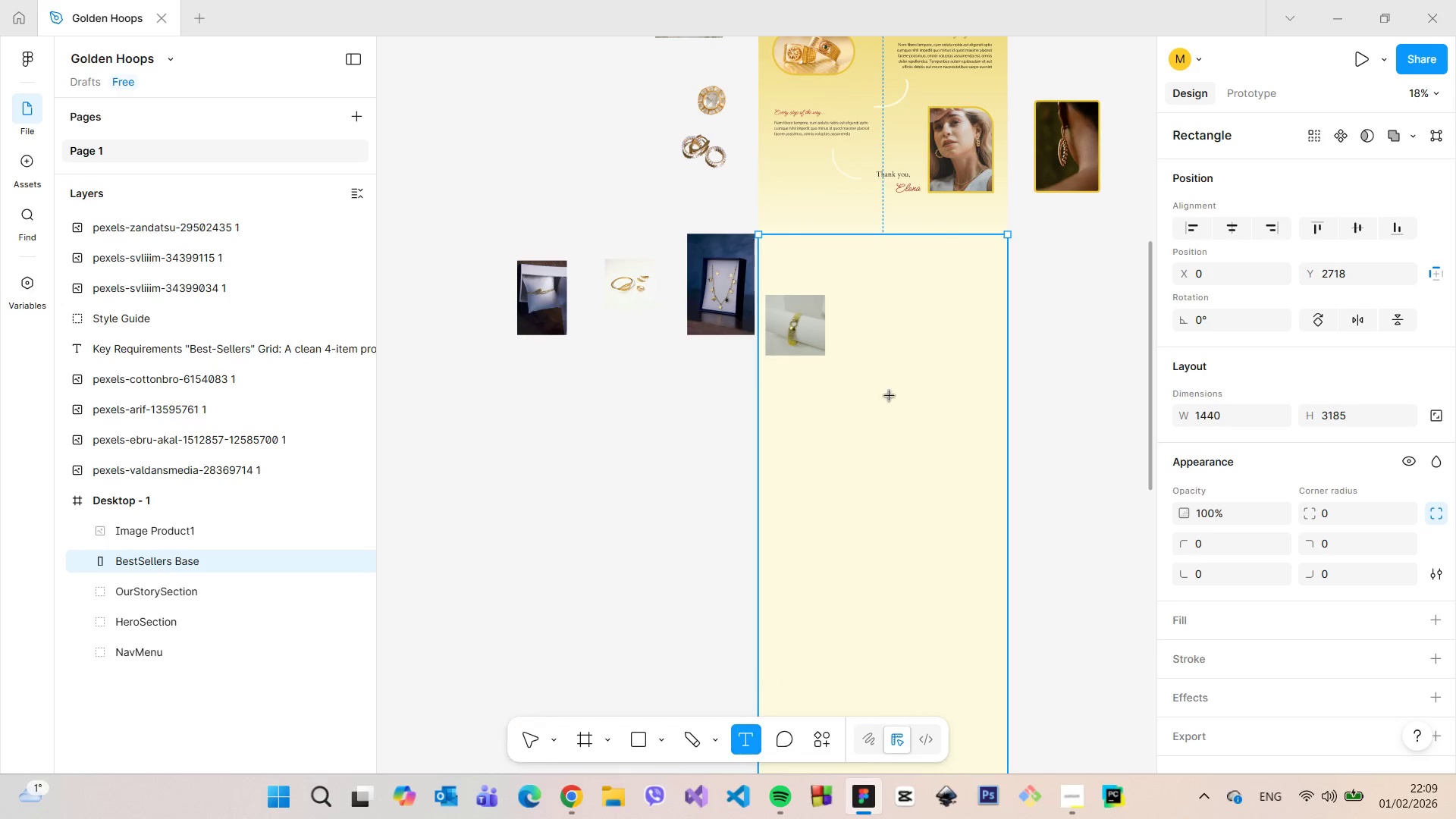 
left_click([858, 268])
 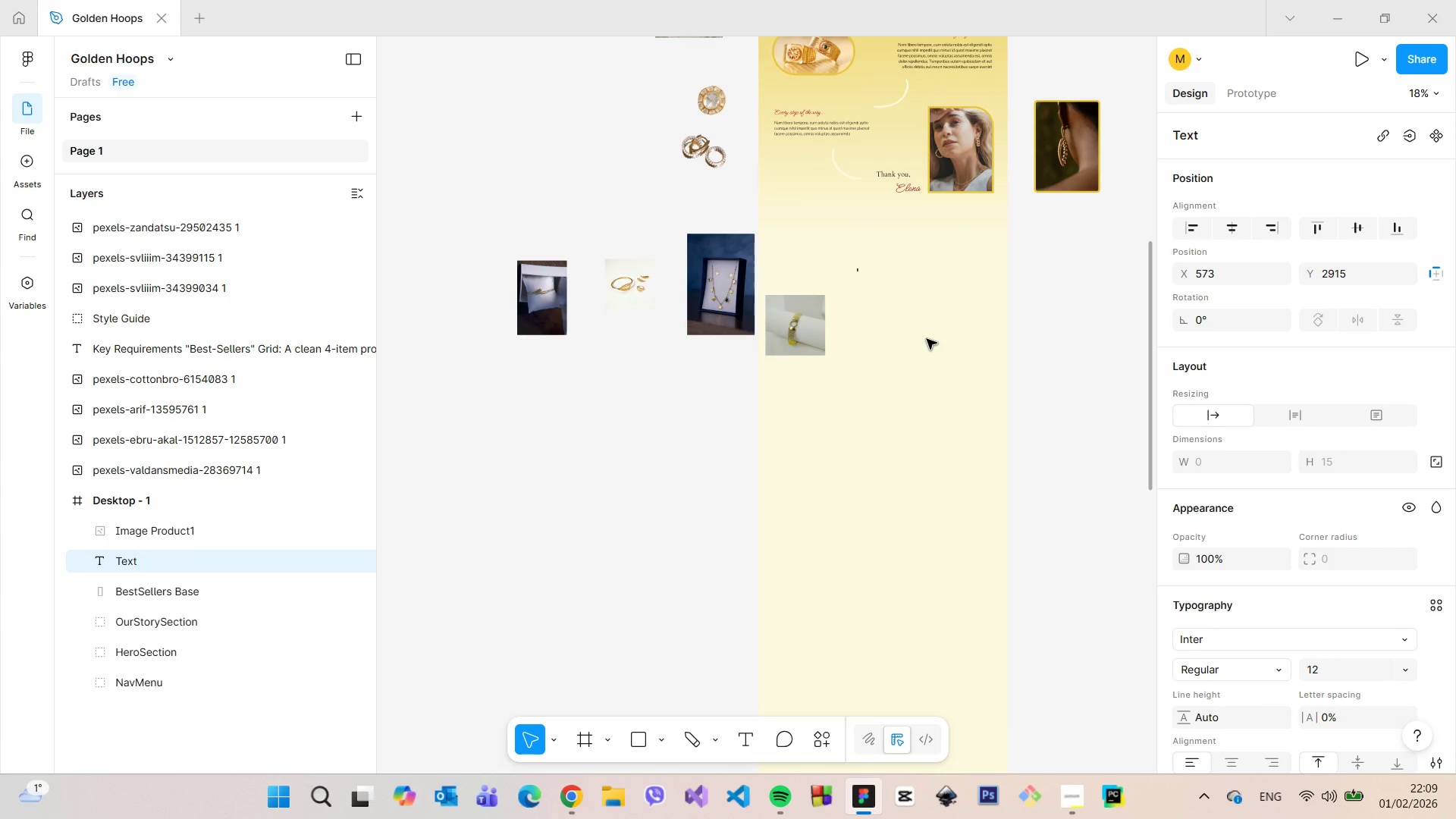 
type(Best)
 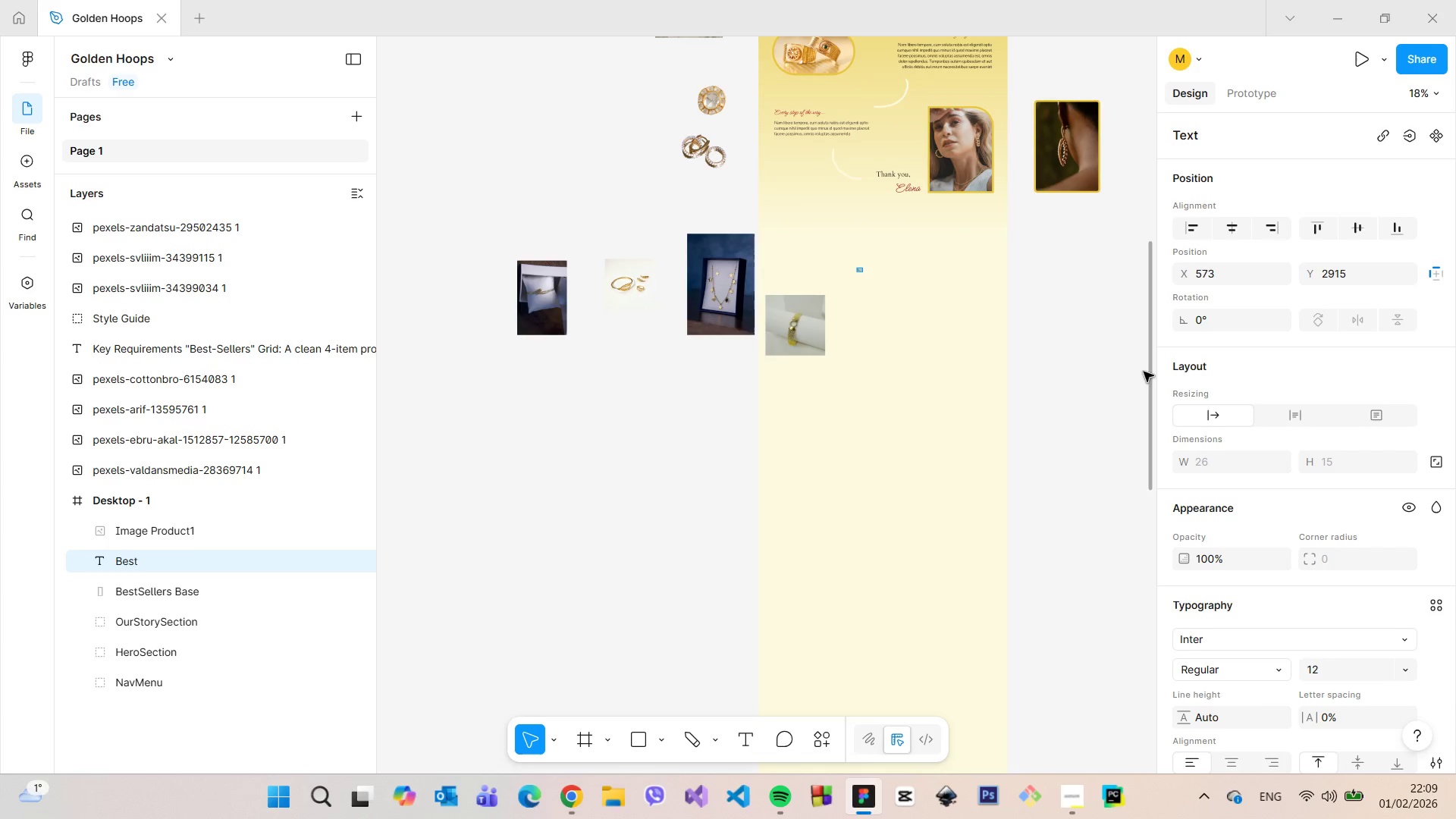 
left_click_drag(start_coordinate=[1147, 364], to_coordinate=[1138, 223])
 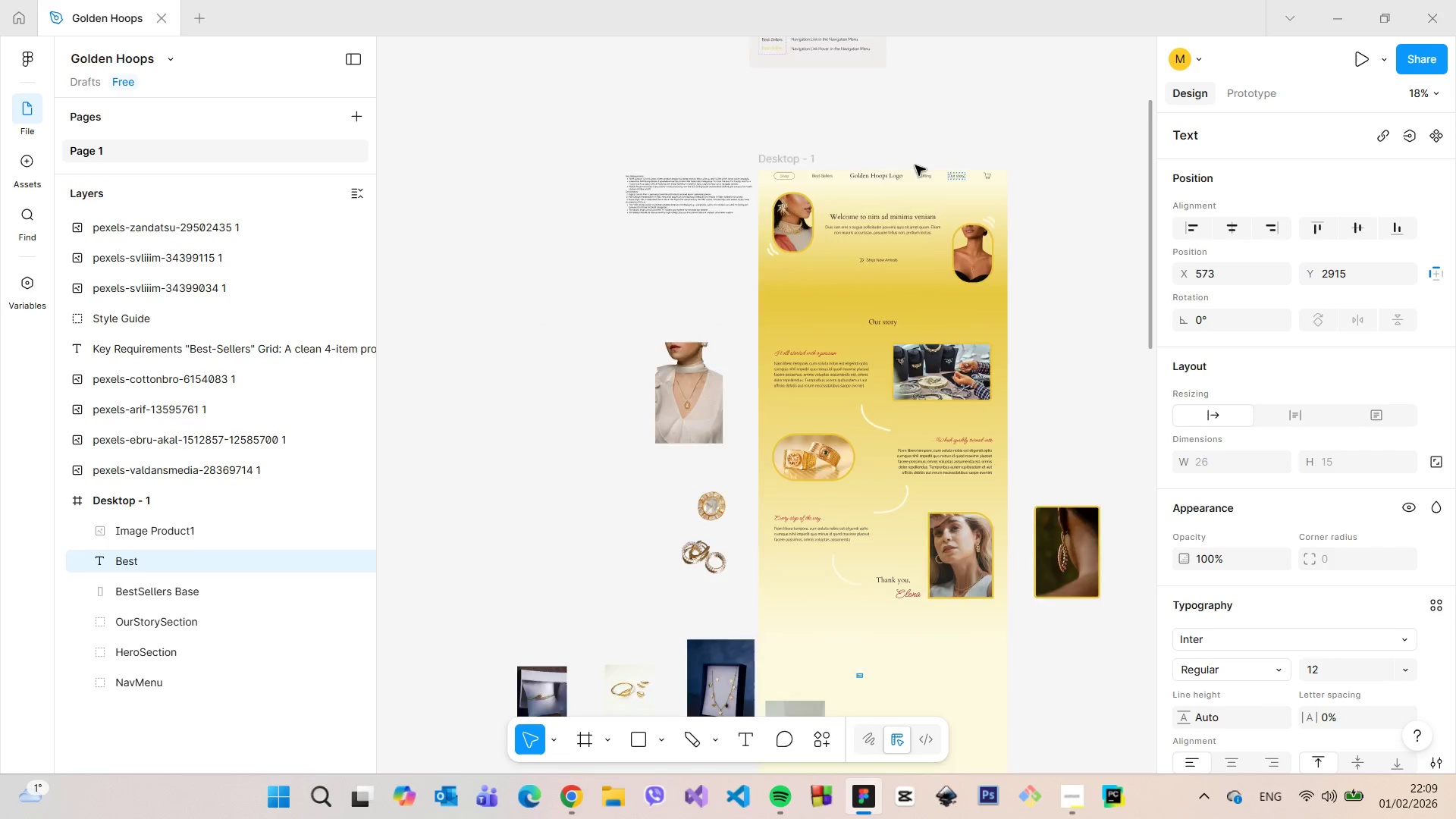 
scroll: coordinate [899, 164], scroll_direction: up, amount: 10.0
 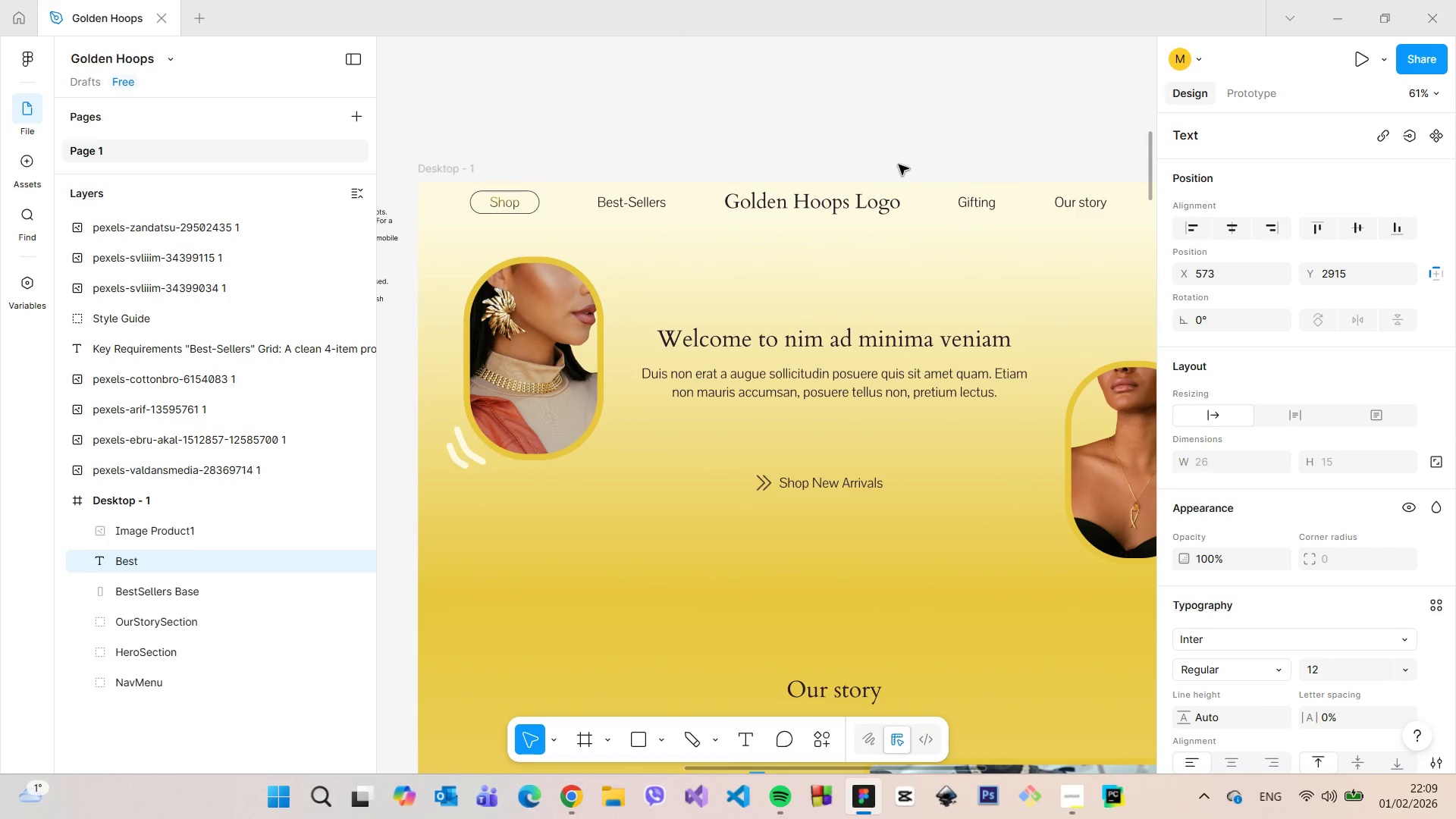 
scroll: coordinate [934, 173], scroll_direction: down, amount: 17.0
 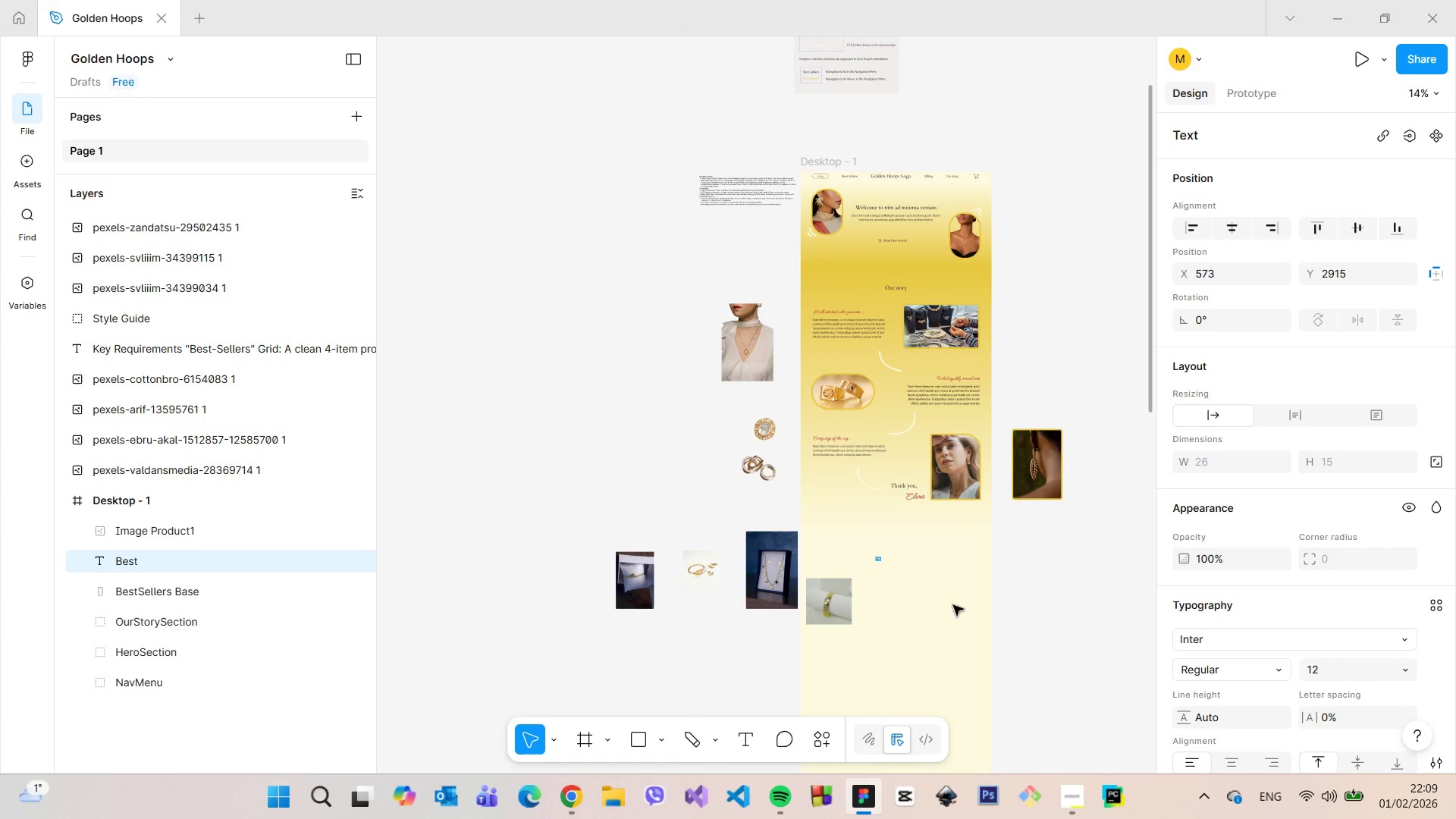 
scroll: coordinate [905, 588], scroll_direction: up, amount: 24.0
 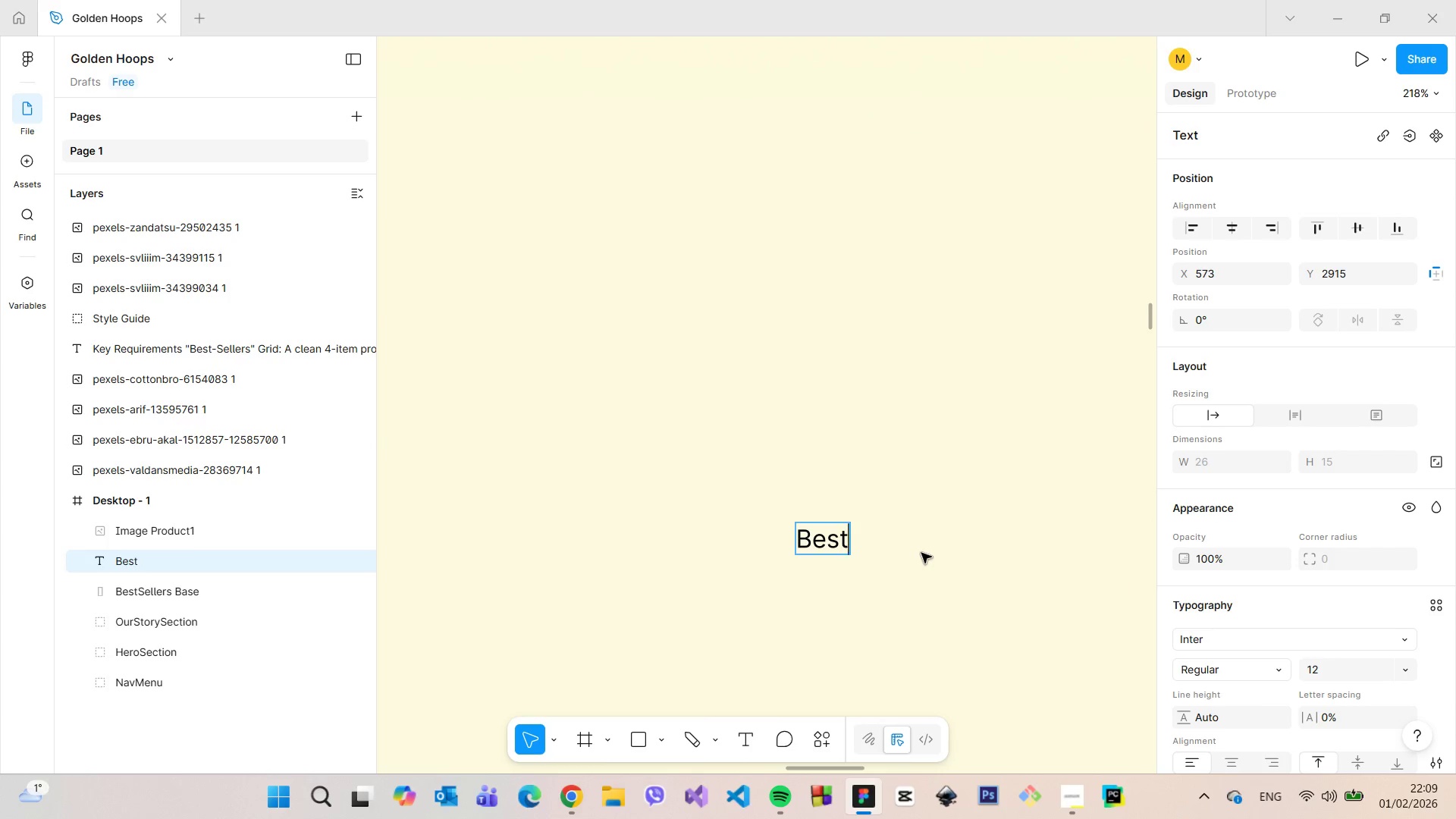 
type(-Sellers)
 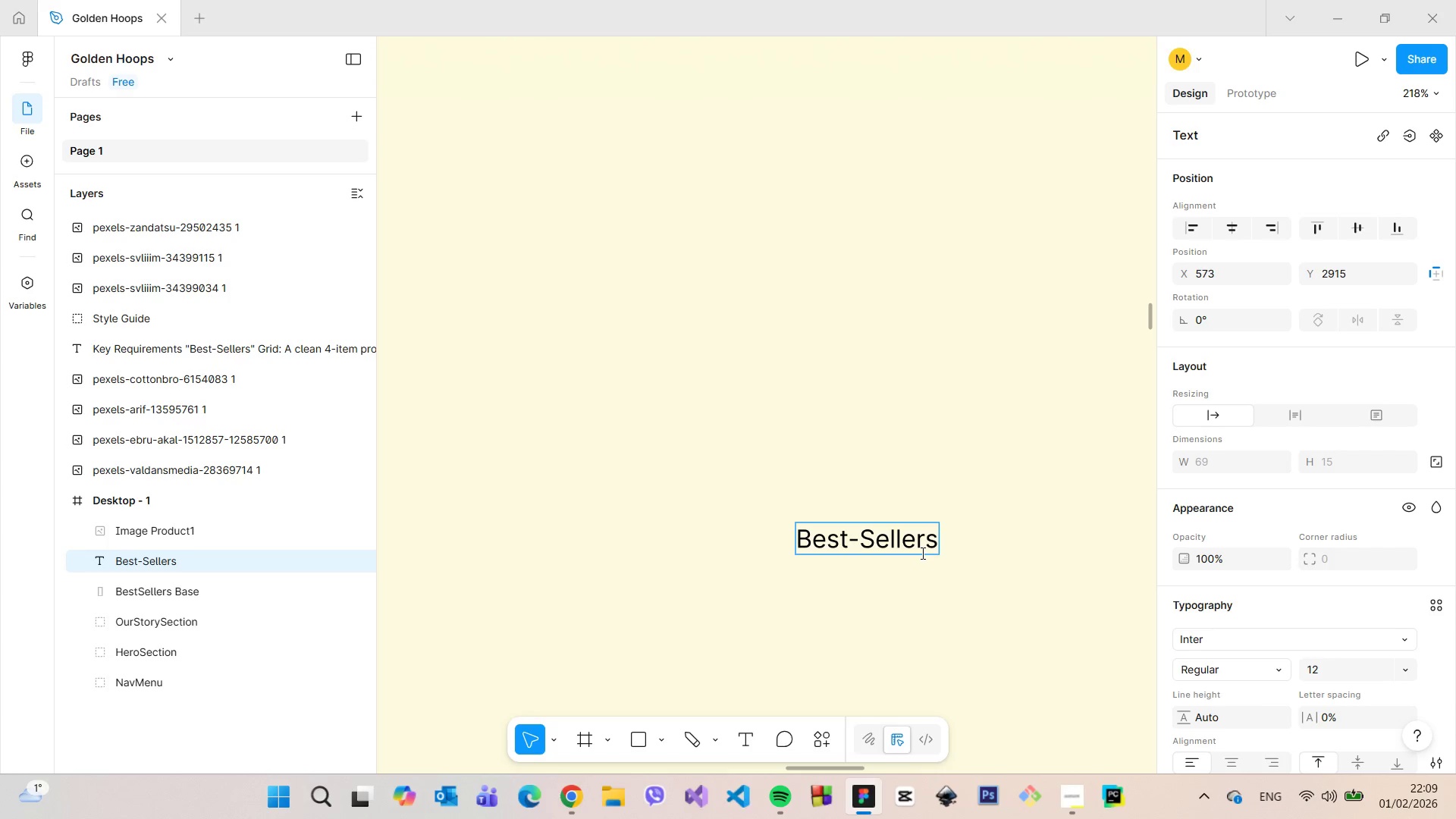 
scroll: coordinate [930, 424], scroll_direction: down, amount: 20.0
 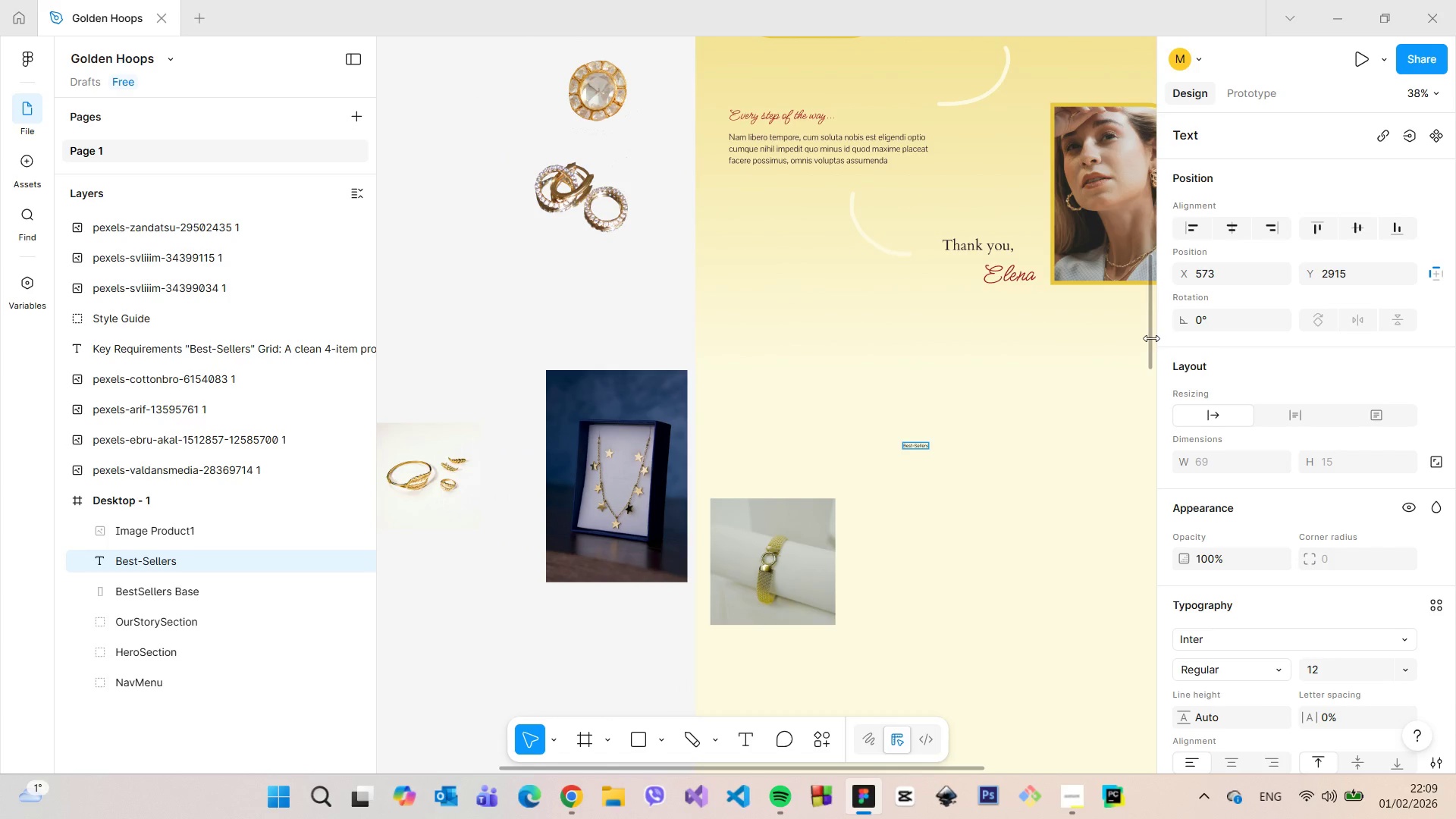 
left_click_drag(start_coordinate=[1150, 337], to_coordinate=[1160, 375])
 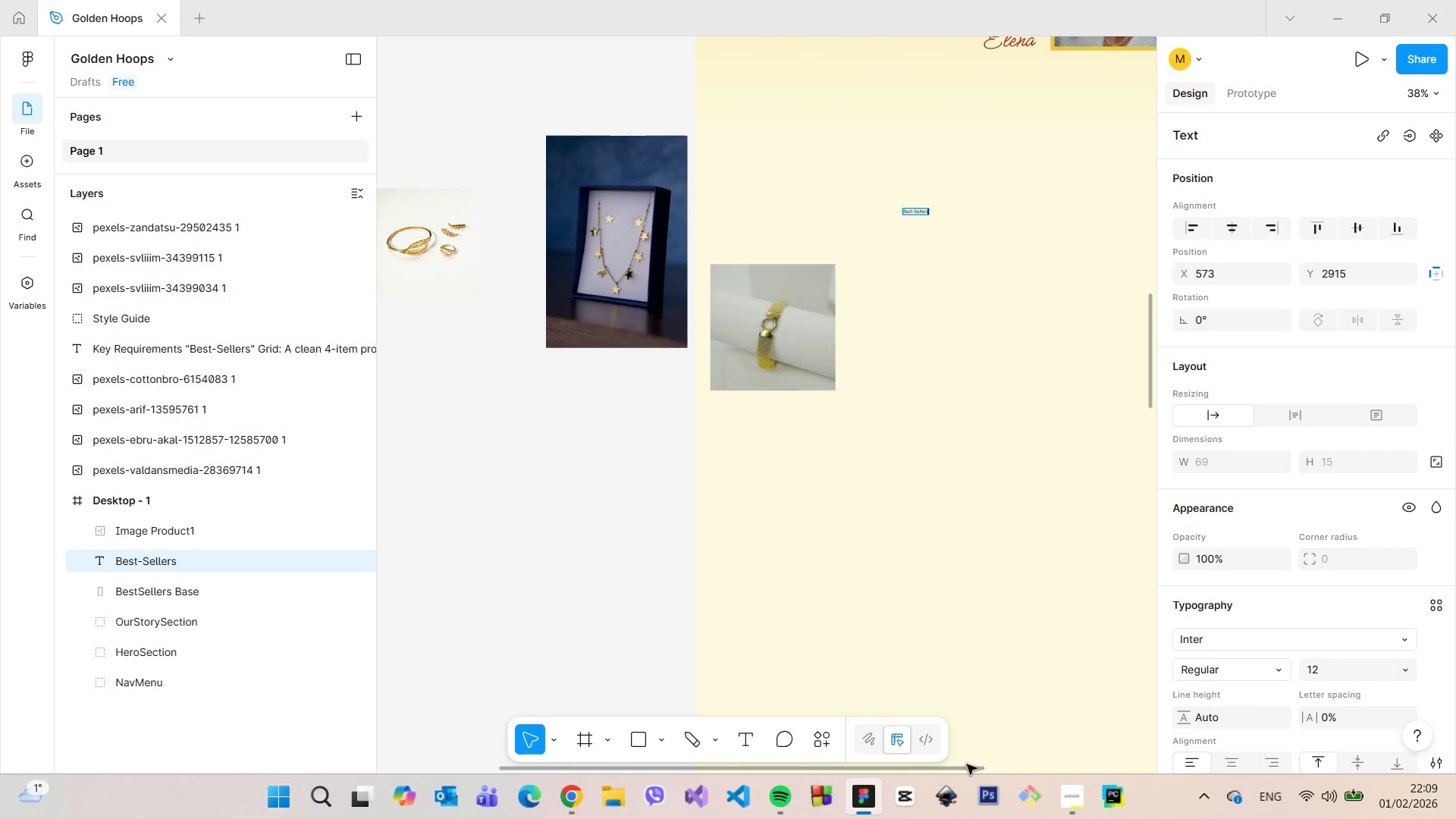 
left_click_drag(start_coordinate=[971, 769], to_coordinate=[1104, 761])
 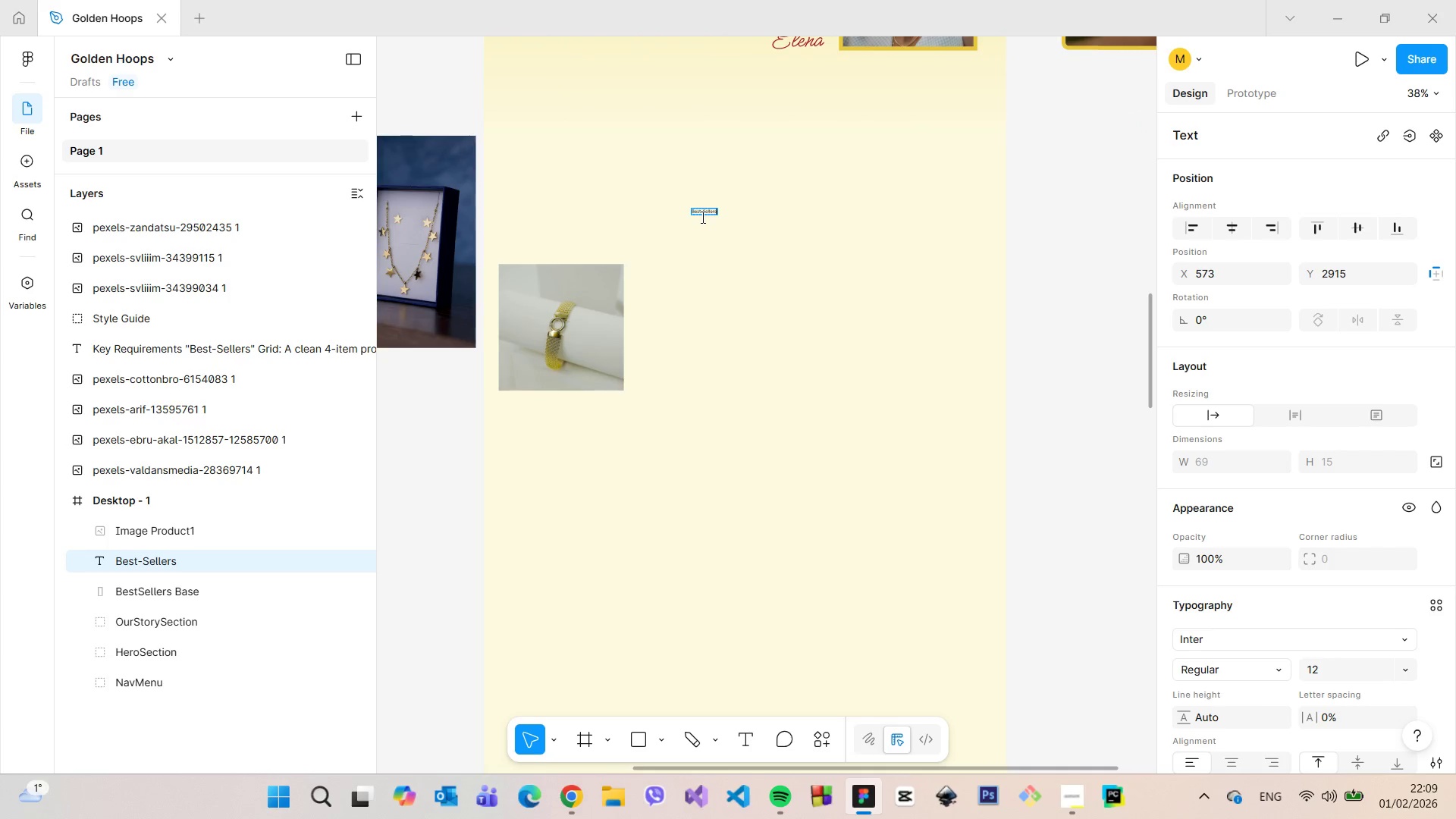 
double_click([700, 212])
 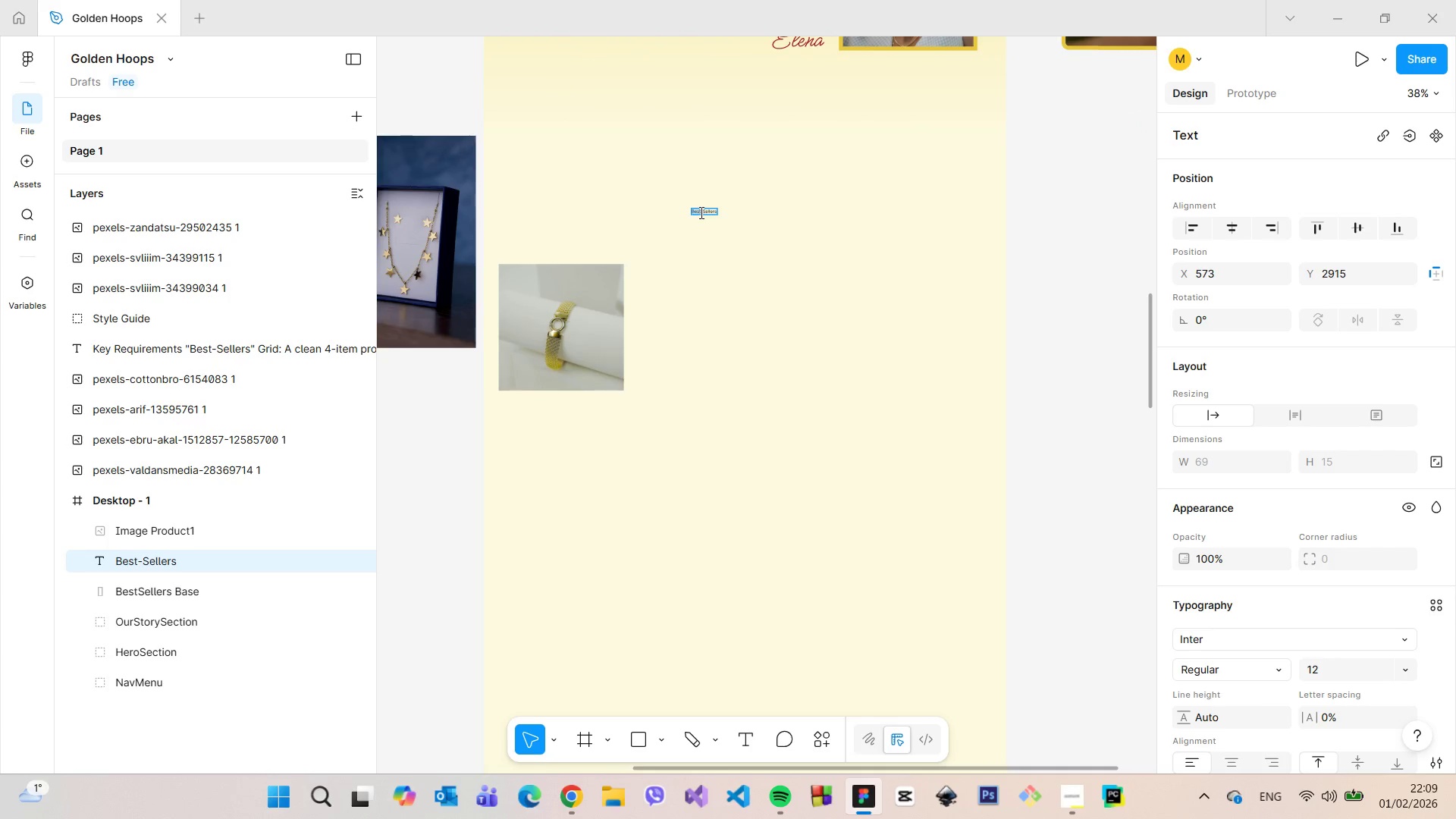 
triple_click([700, 212])
 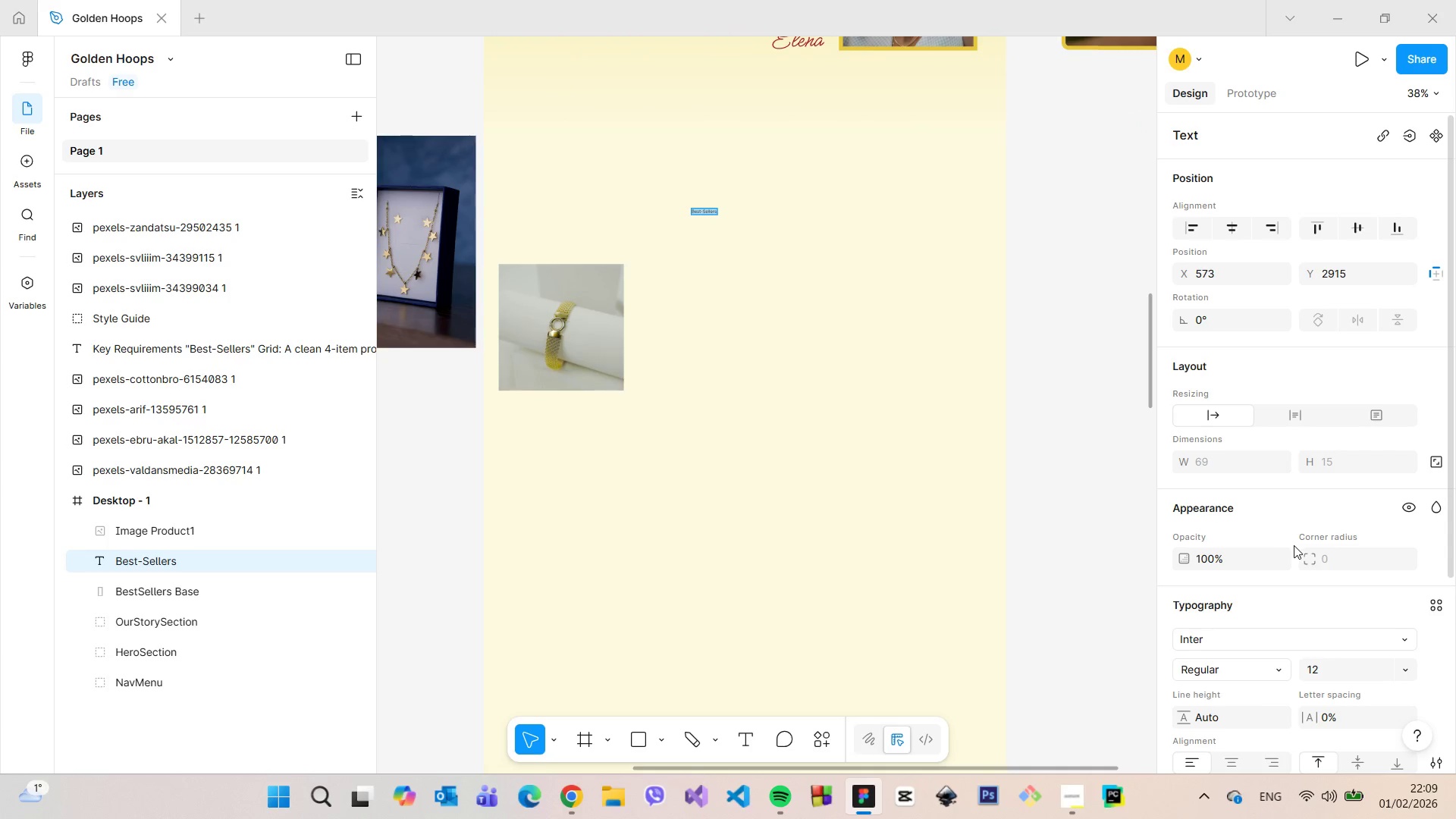 
scroll: coordinate [1294, 545], scroll_direction: down, amount: 2.0
 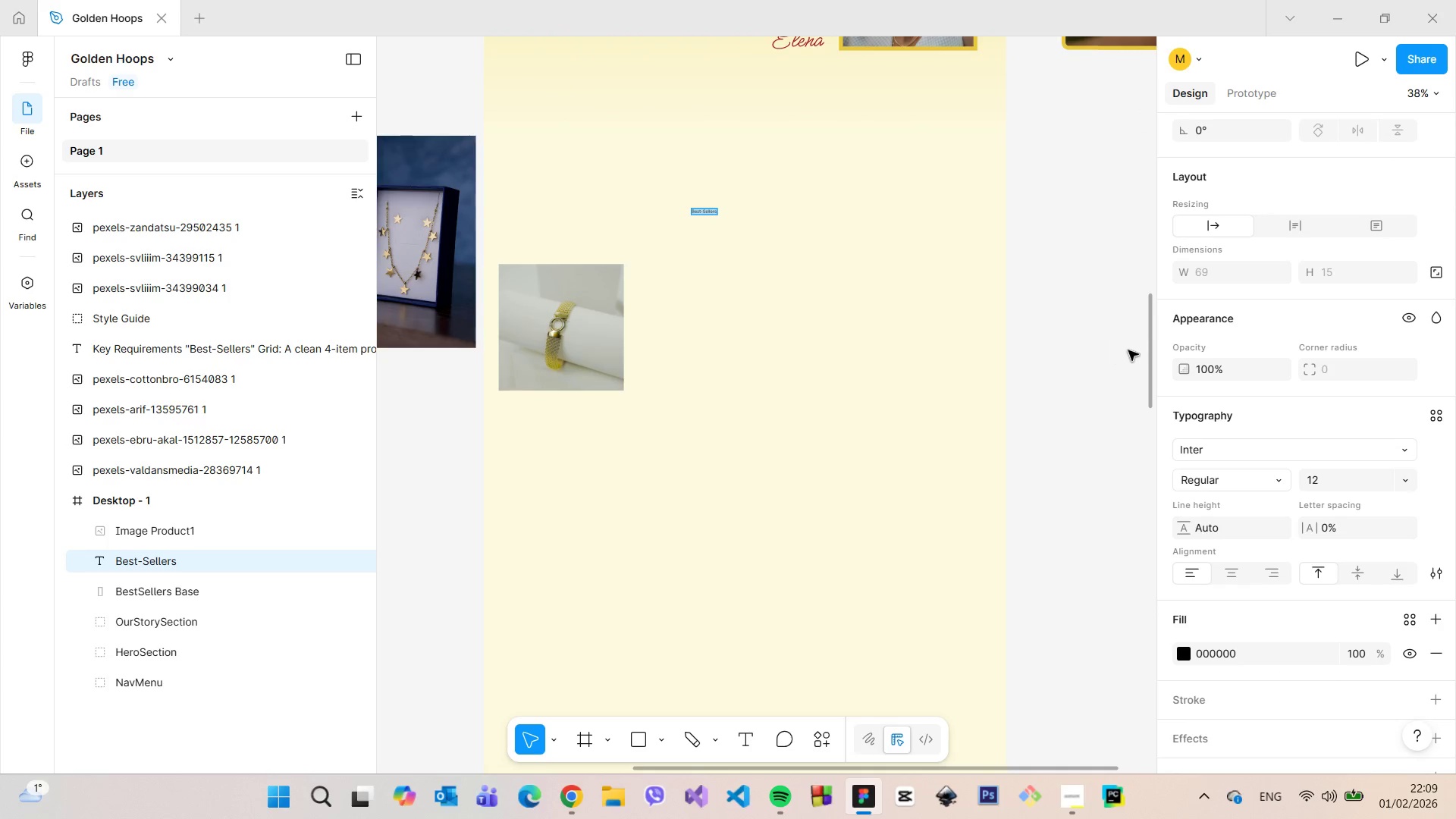 
left_click_drag(start_coordinate=[1147, 359], to_coordinate=[1159, 286])
 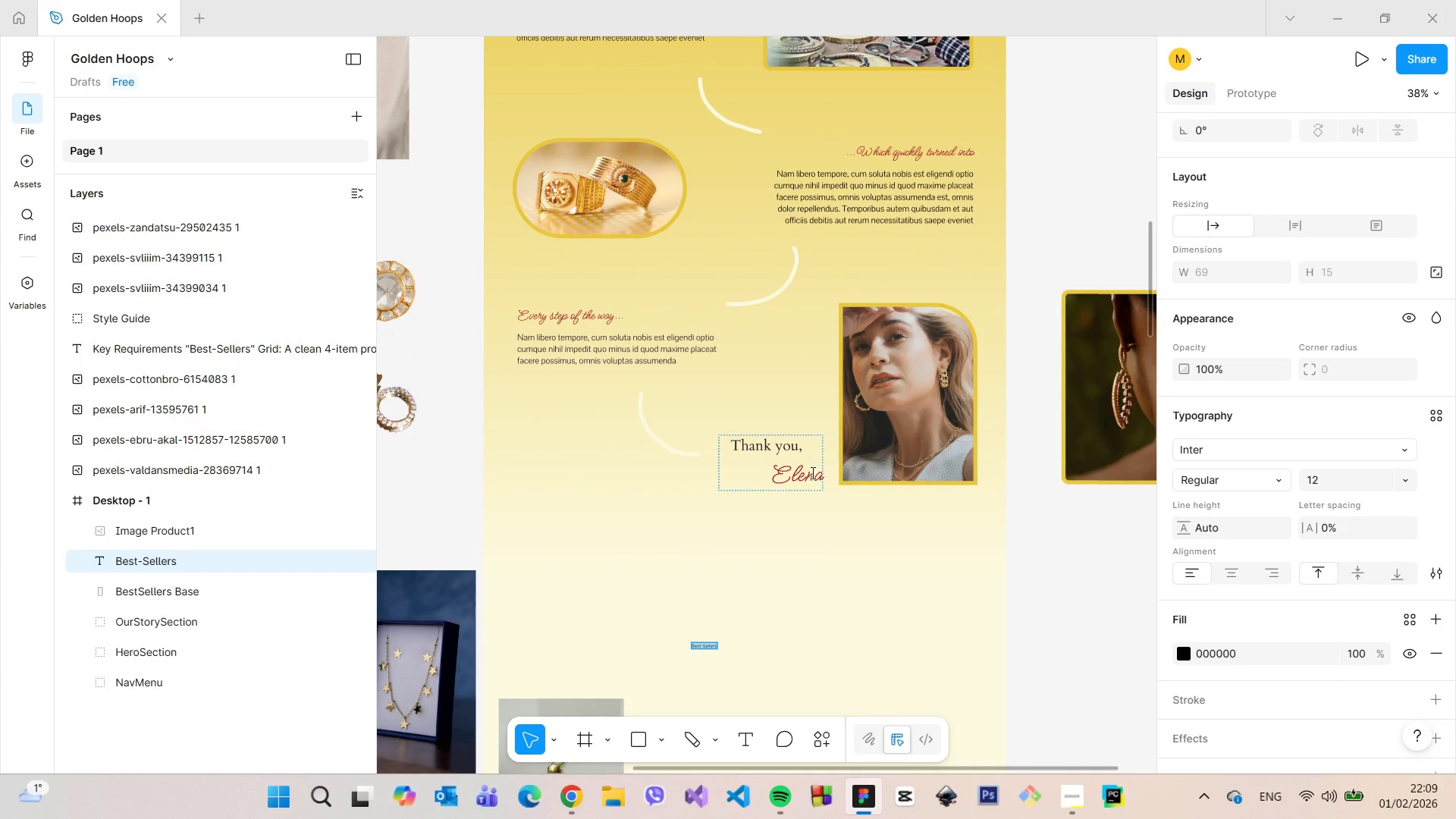 
left_click([811, 472])
 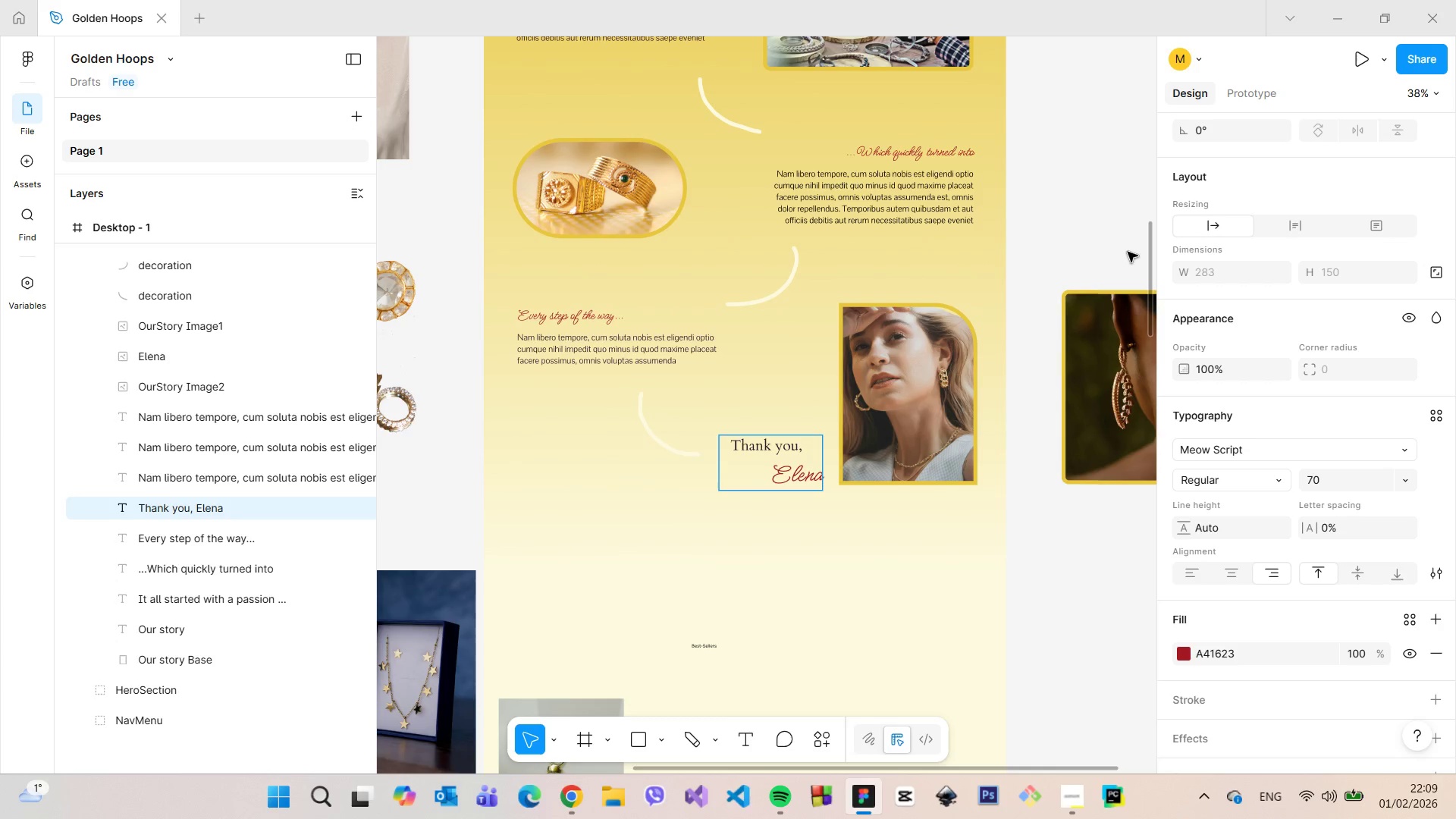 
wait(6.23)
 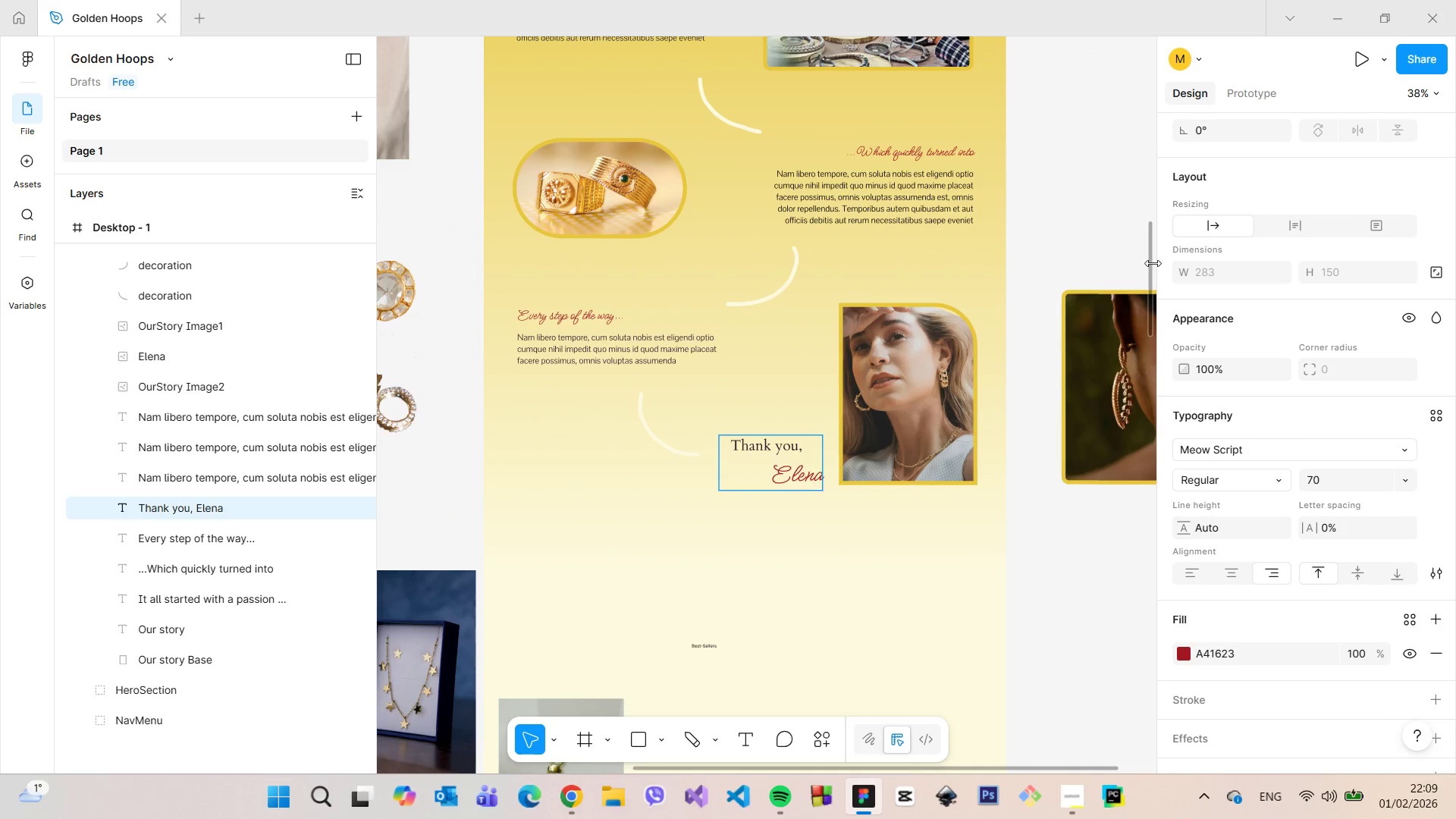 
left_click([775, 737])
 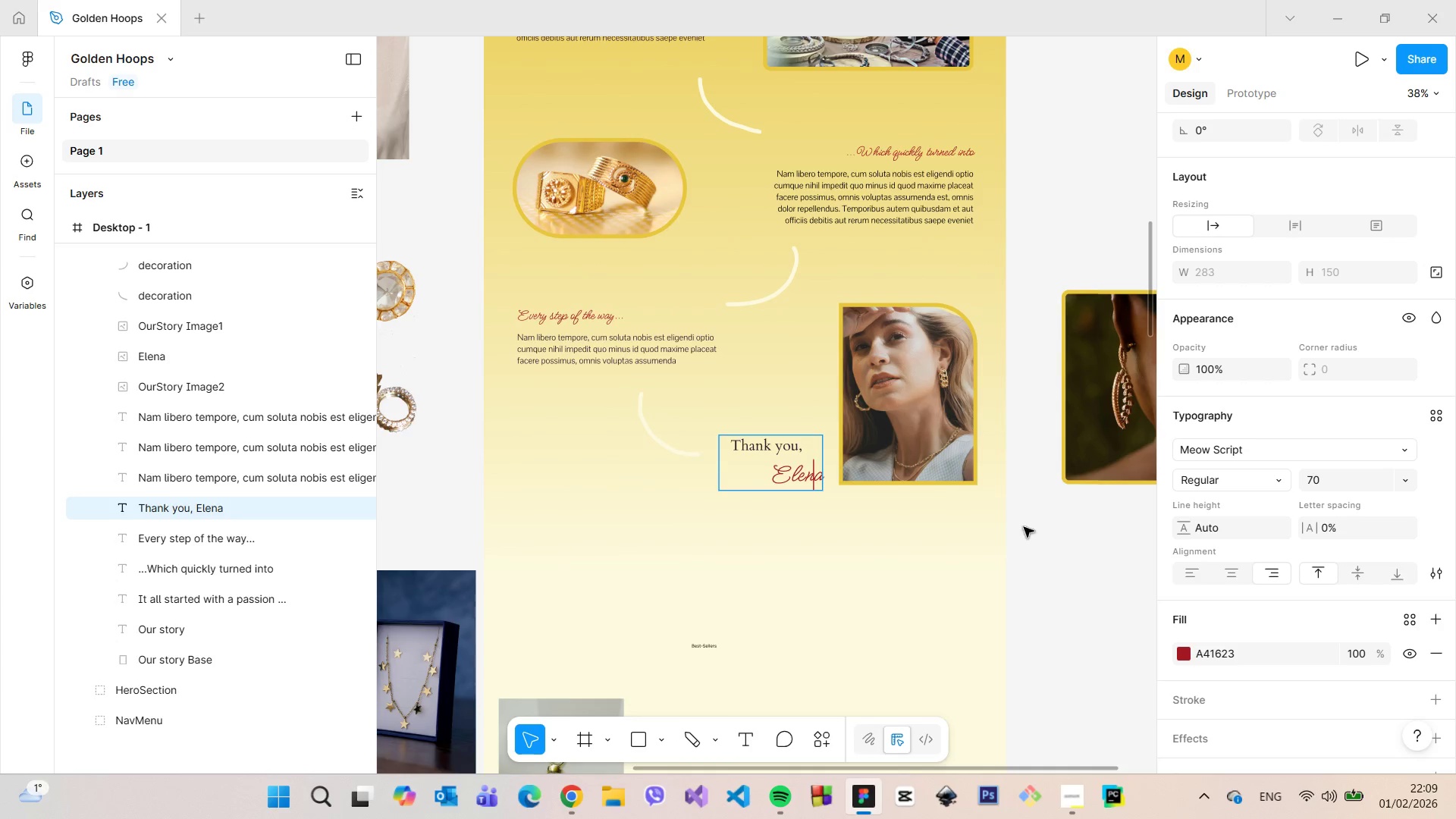 
wait(6.08)
 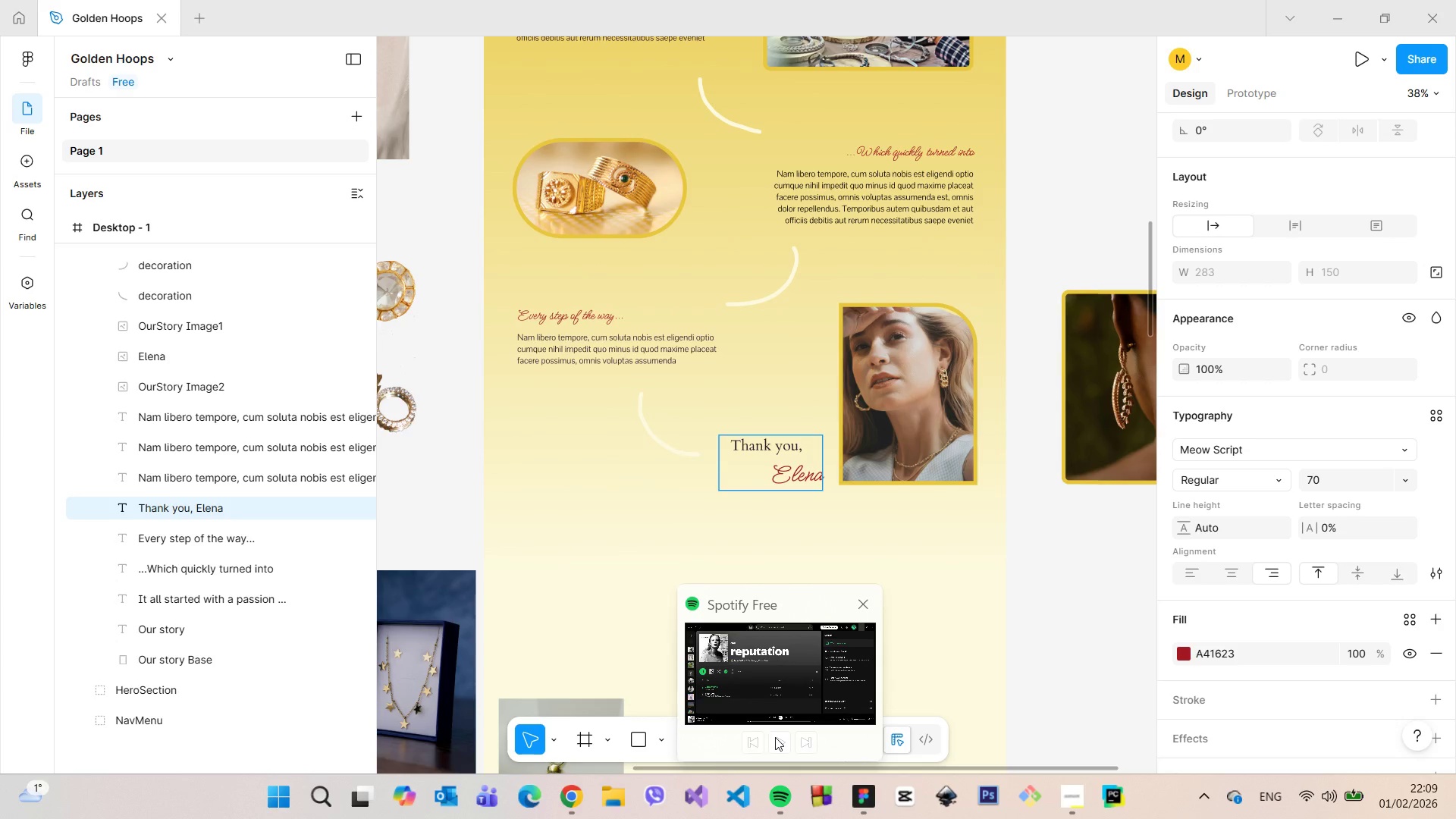 
left_click_drag(start_coordinate=[1148, 271], to_coordinate=[1144, 185])
 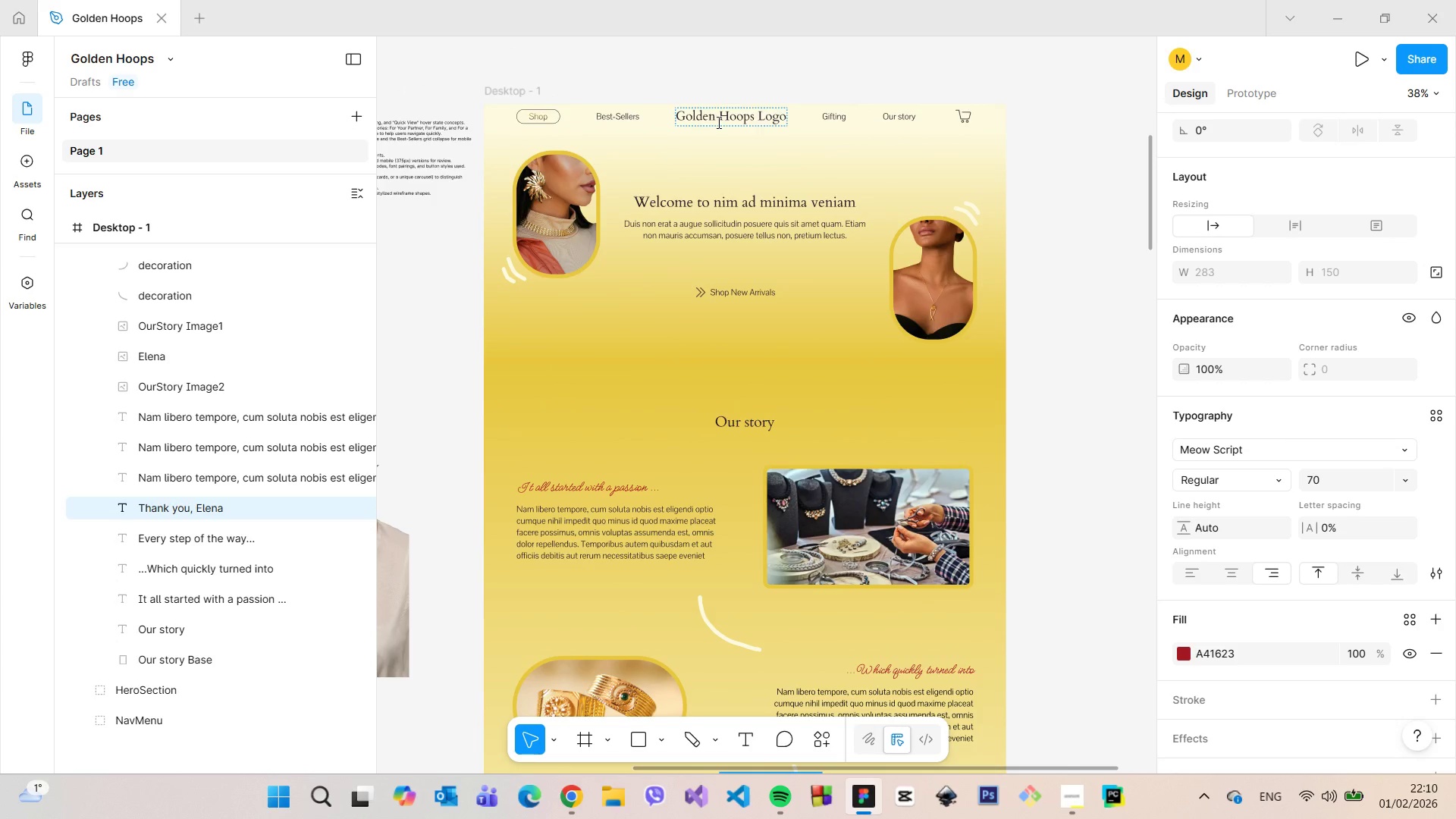 
left_click([717, 122])
 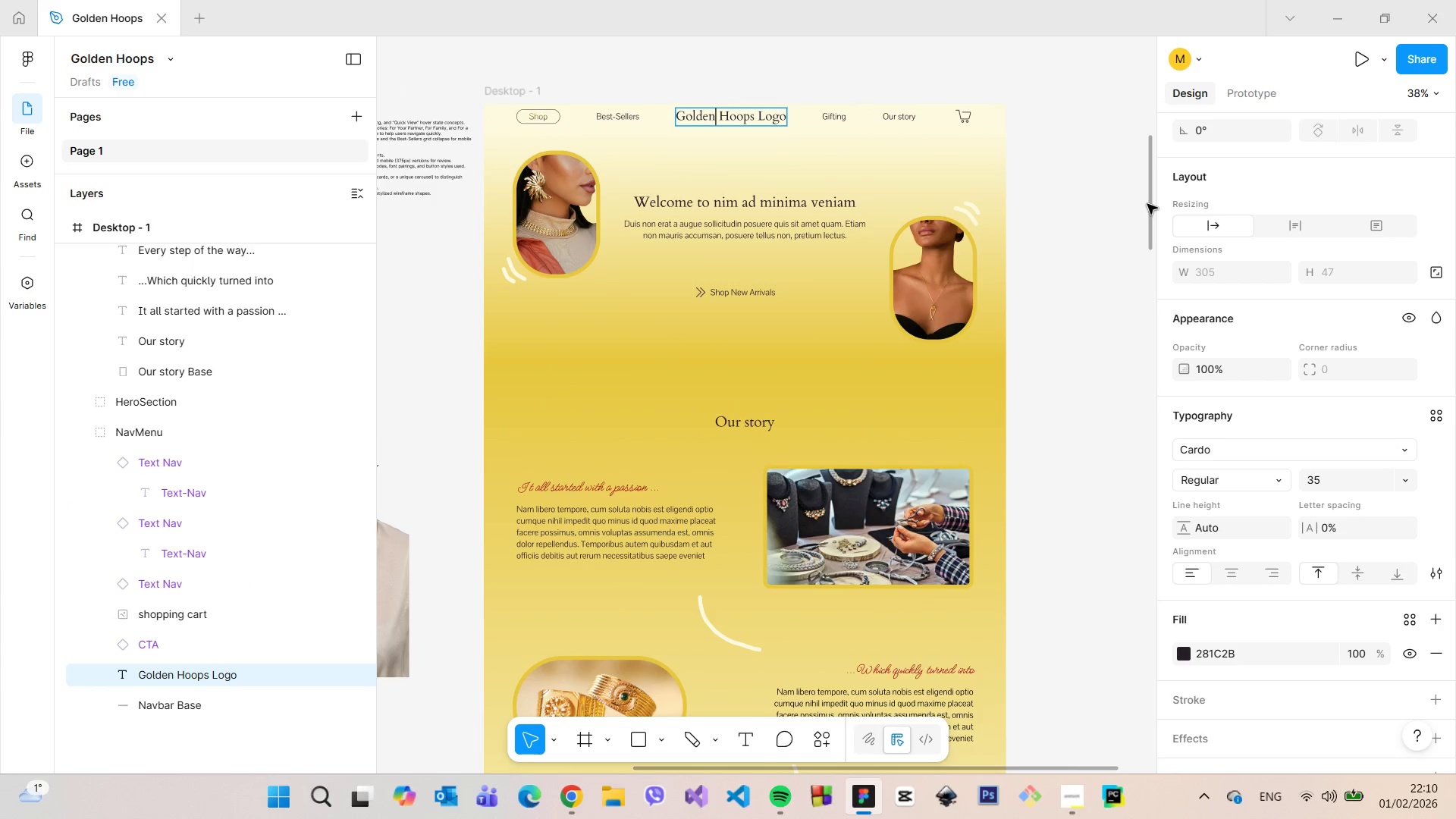 
wait(10.5)
 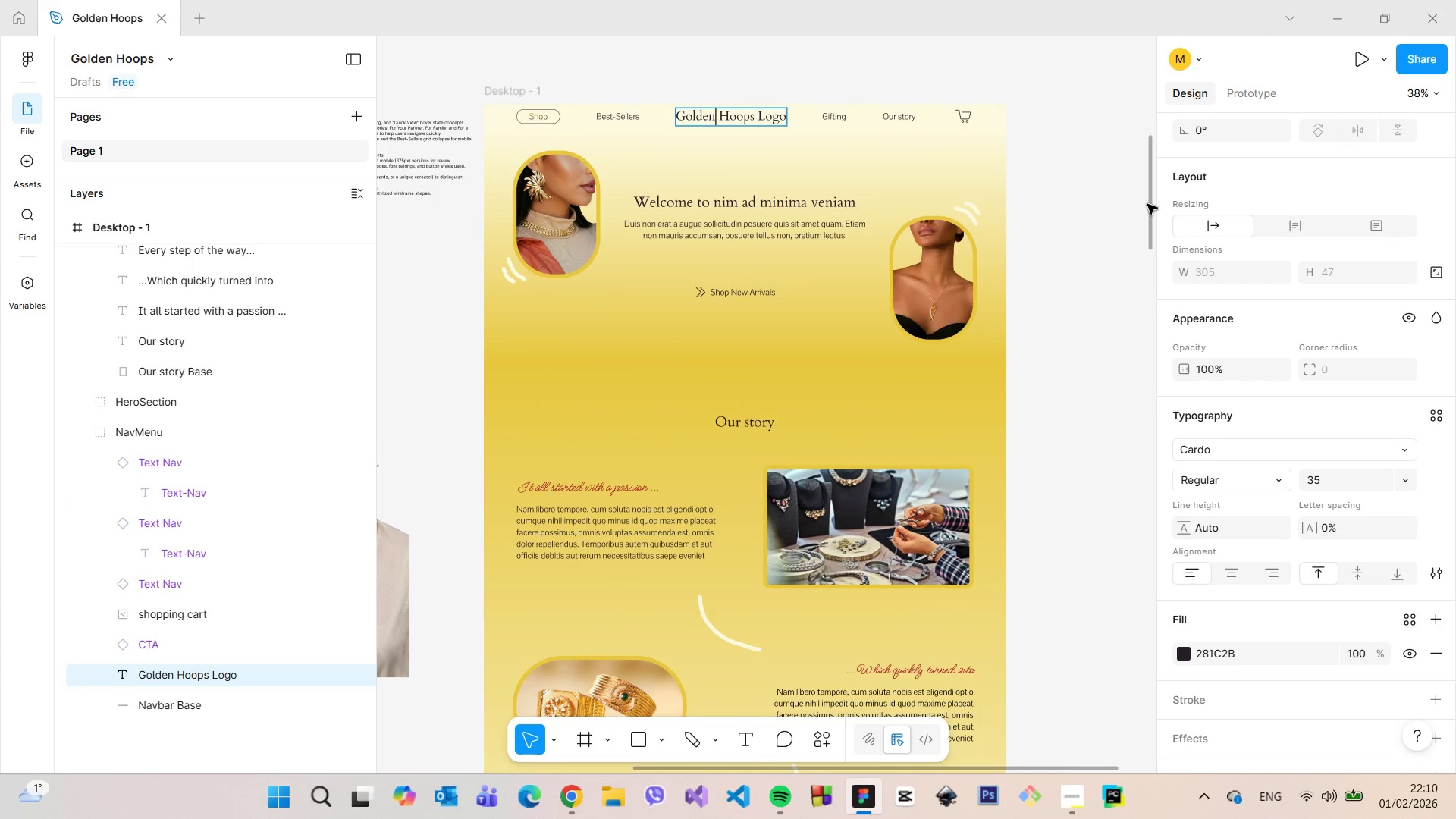 
double_click([772, 122])
 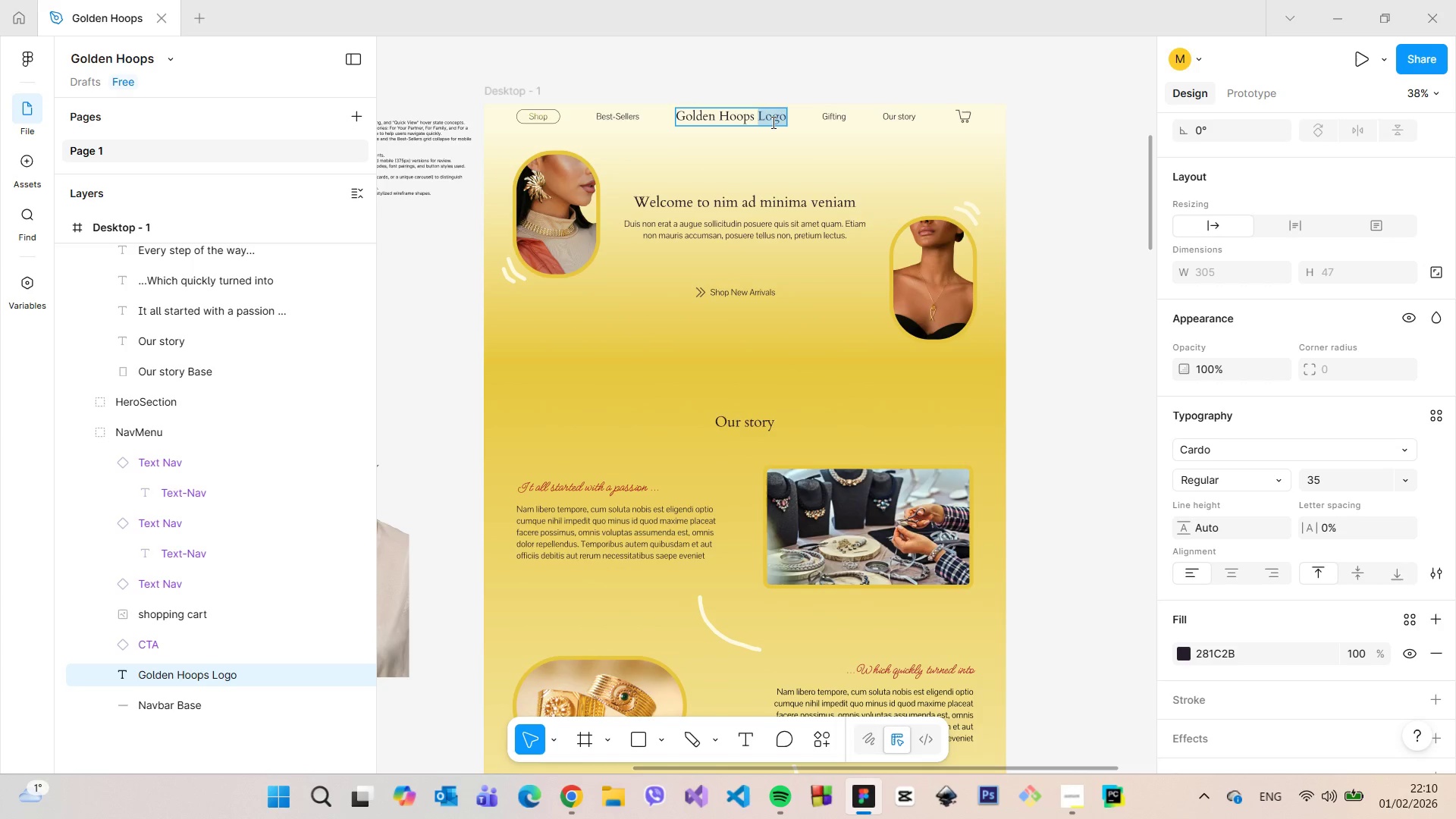 
triple_click([772, 122])
 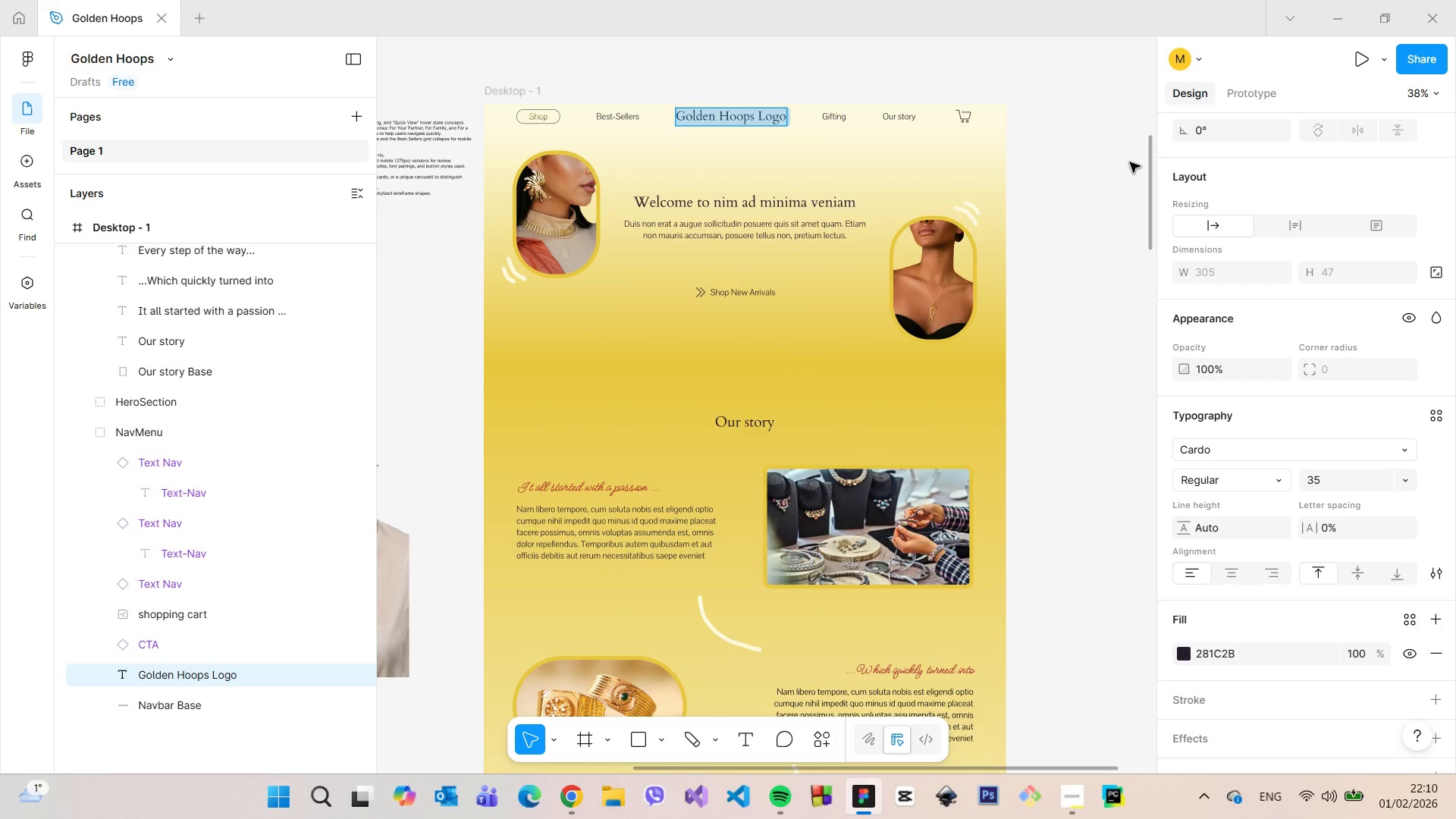 
left_click_drag(start_coordinate=[1149, 162], to_coordinate=[1138, 320])
 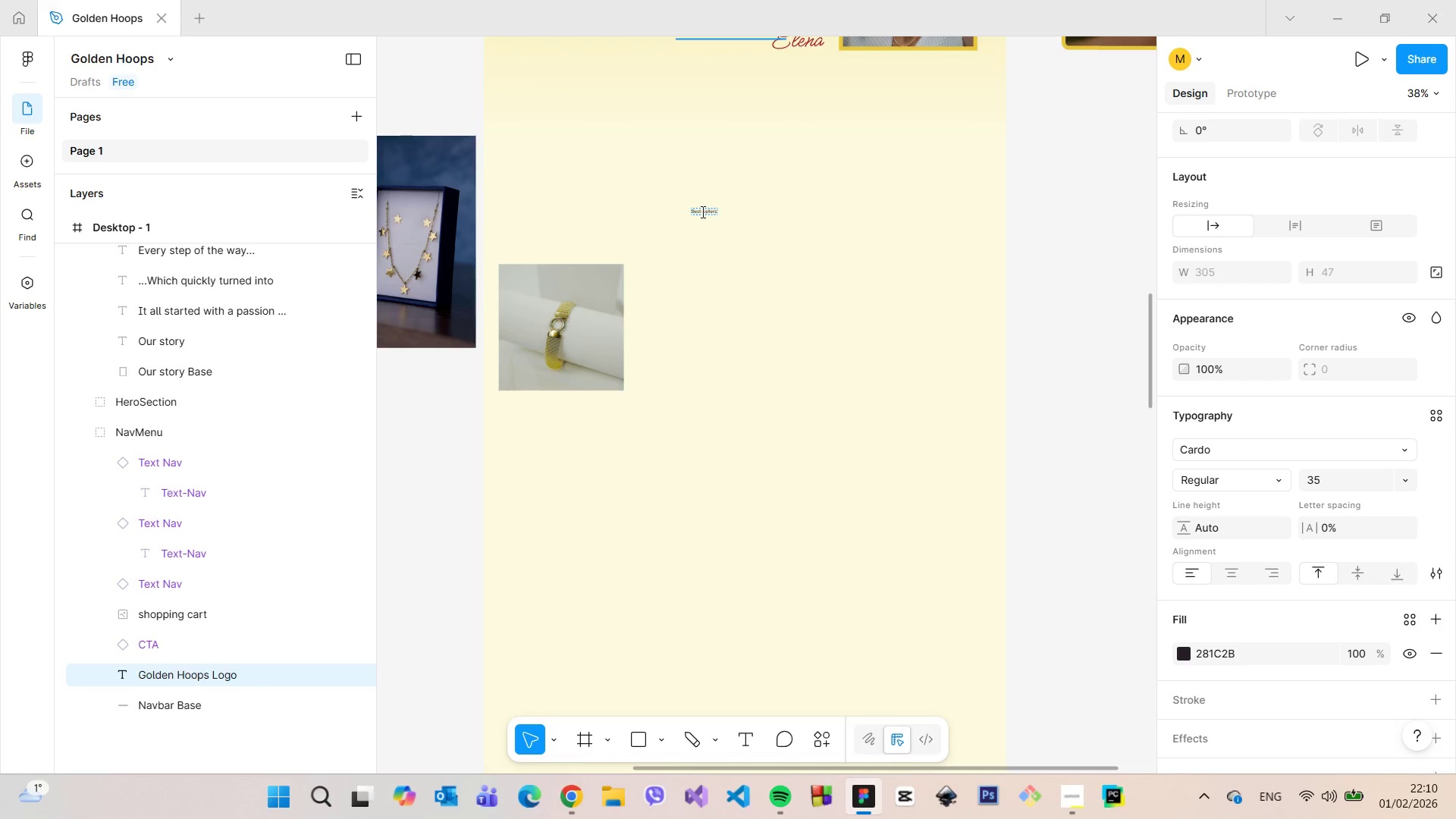 
double_click([701, 212])
 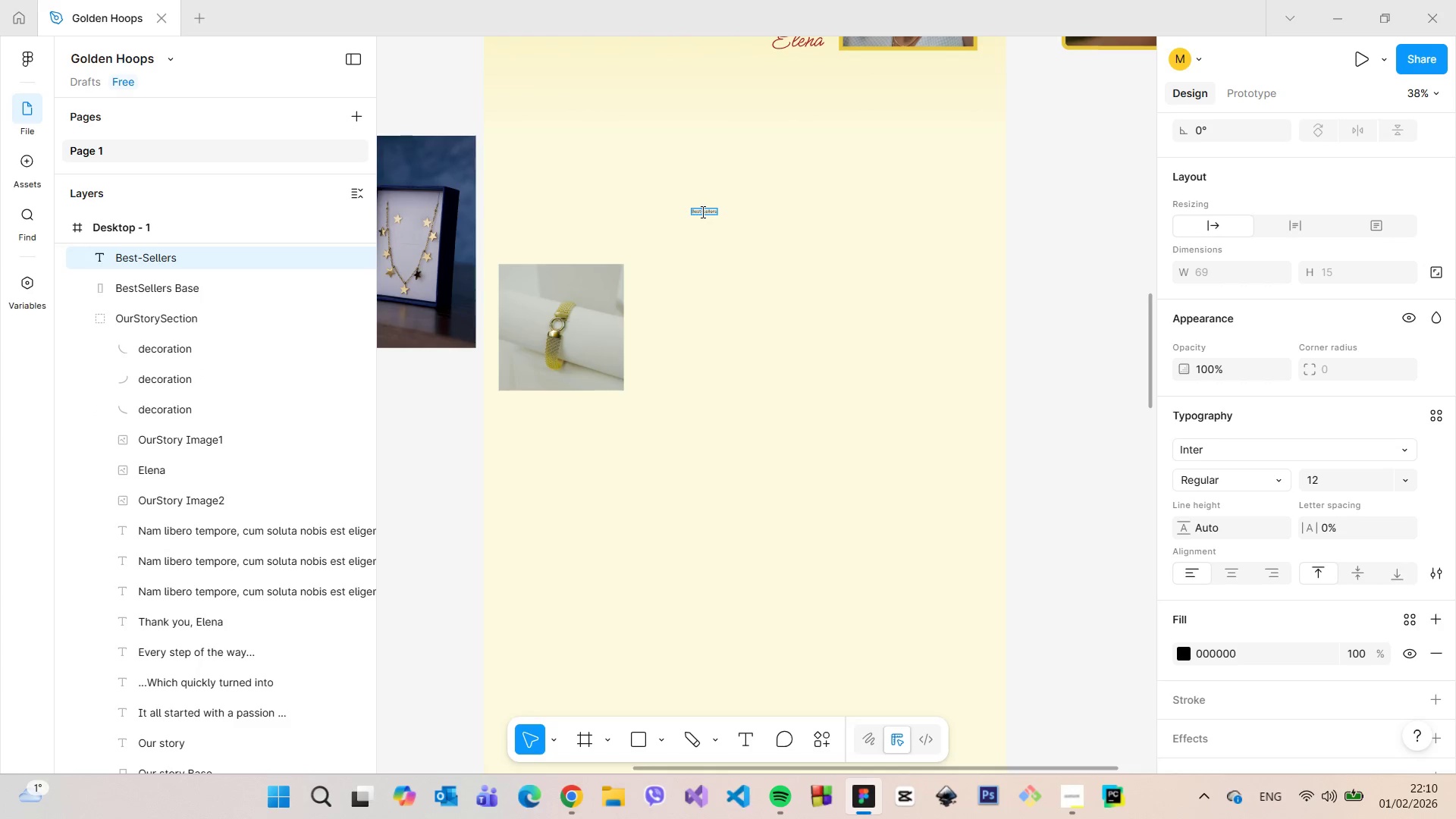 
triple_click([701, 212])
 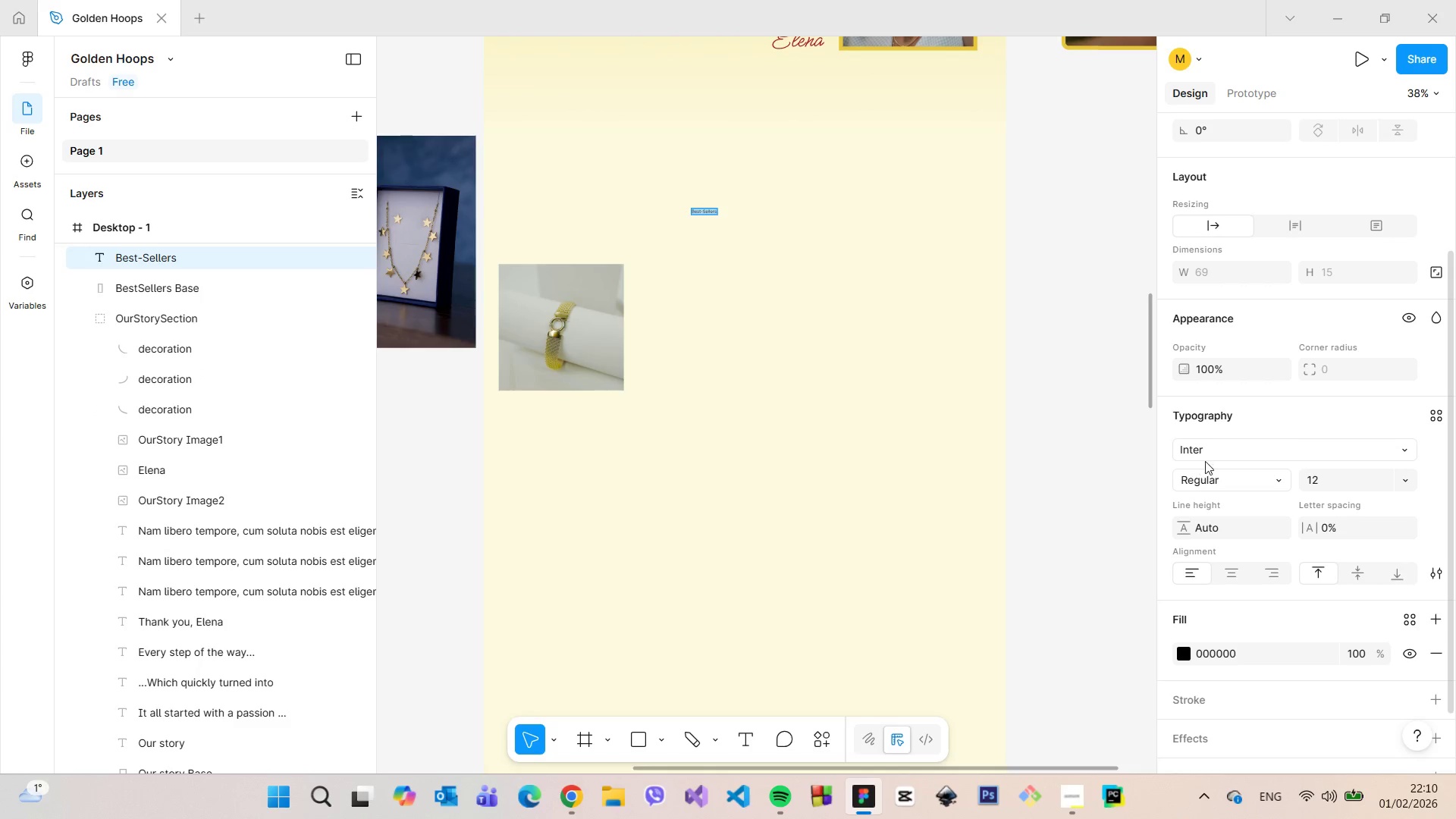 
left_click([1209, 450])
 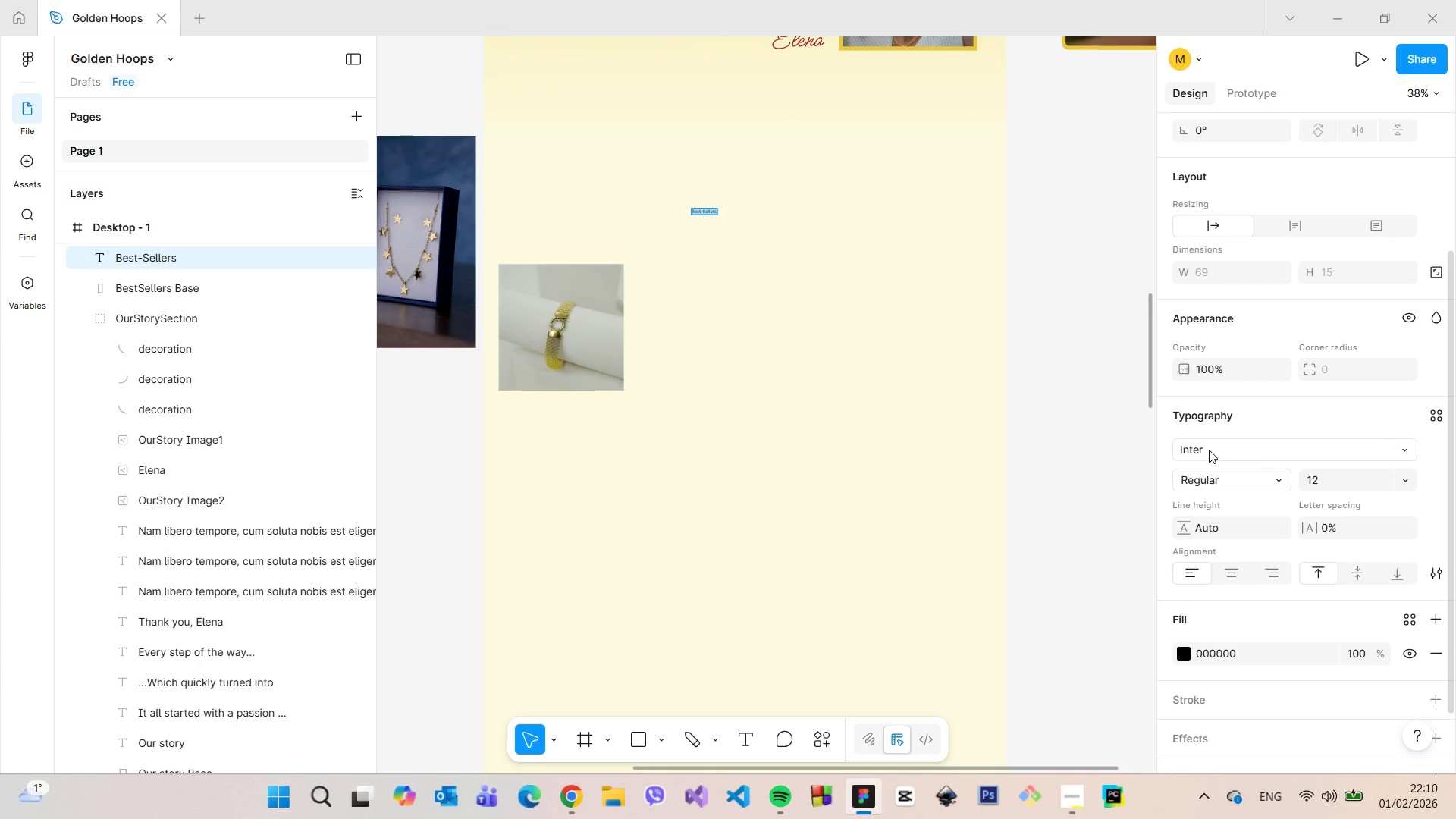 
double_click([1209, 450])
 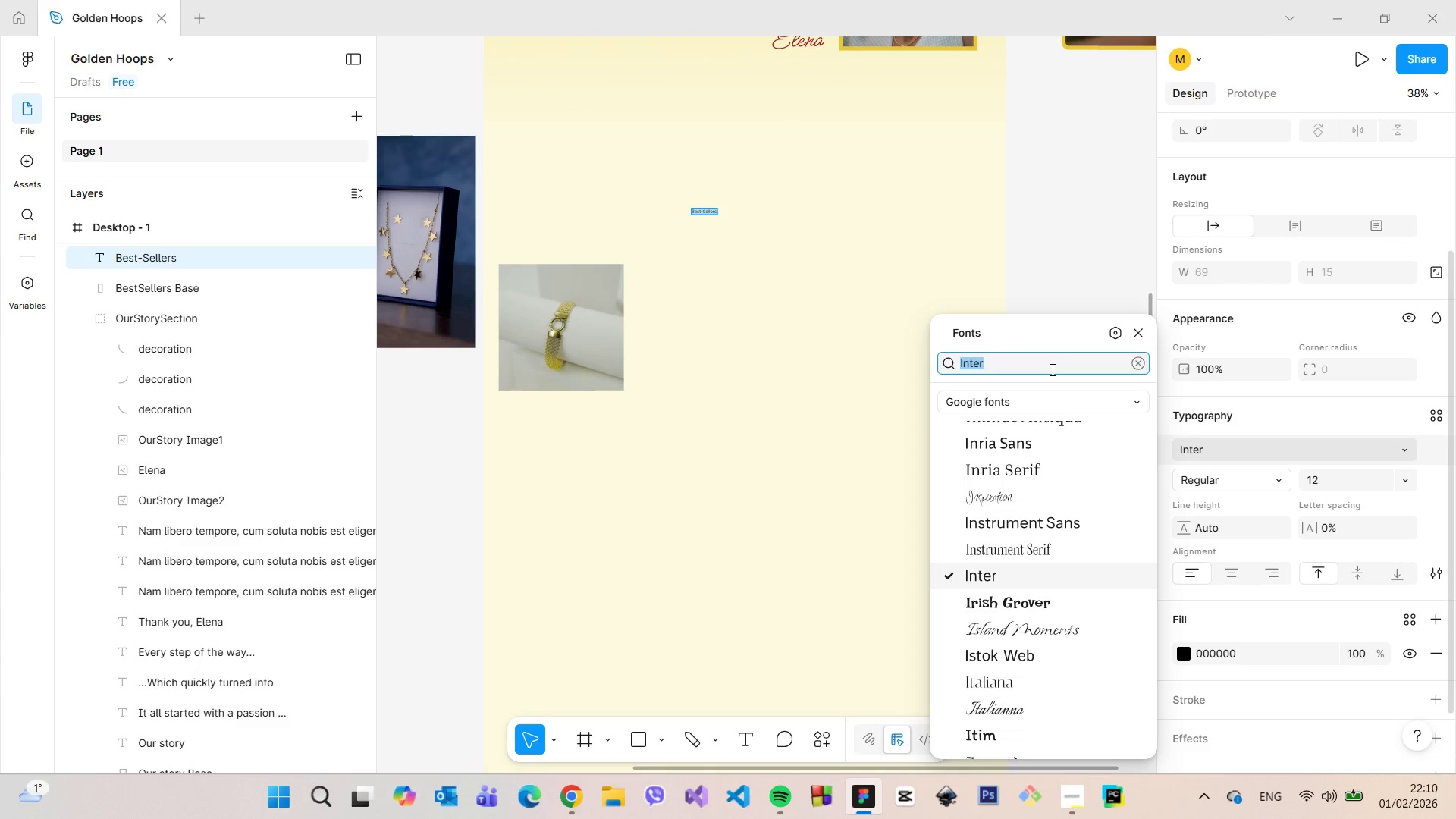 
type(Card)
 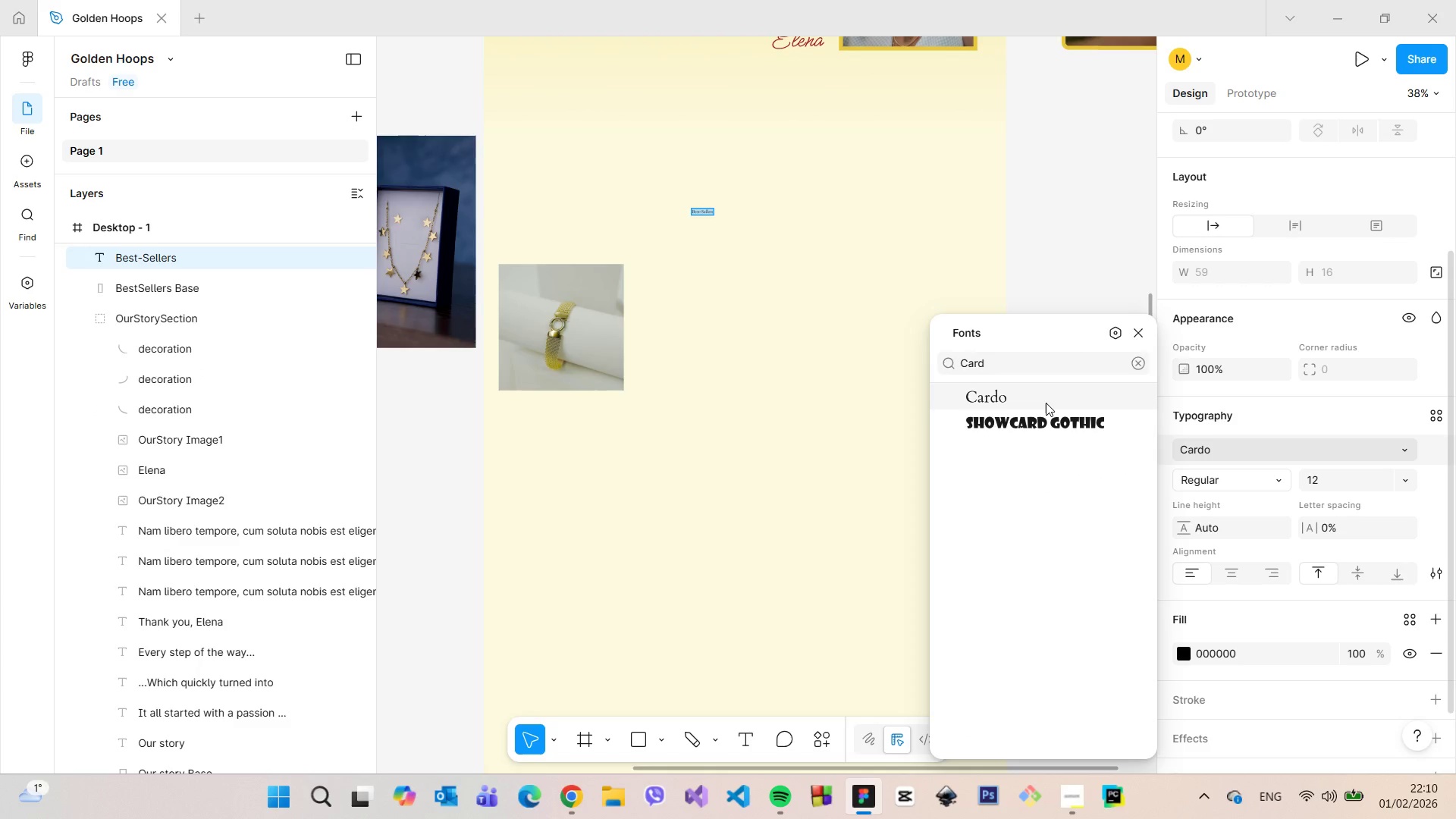 
left_click([1046, 403])
 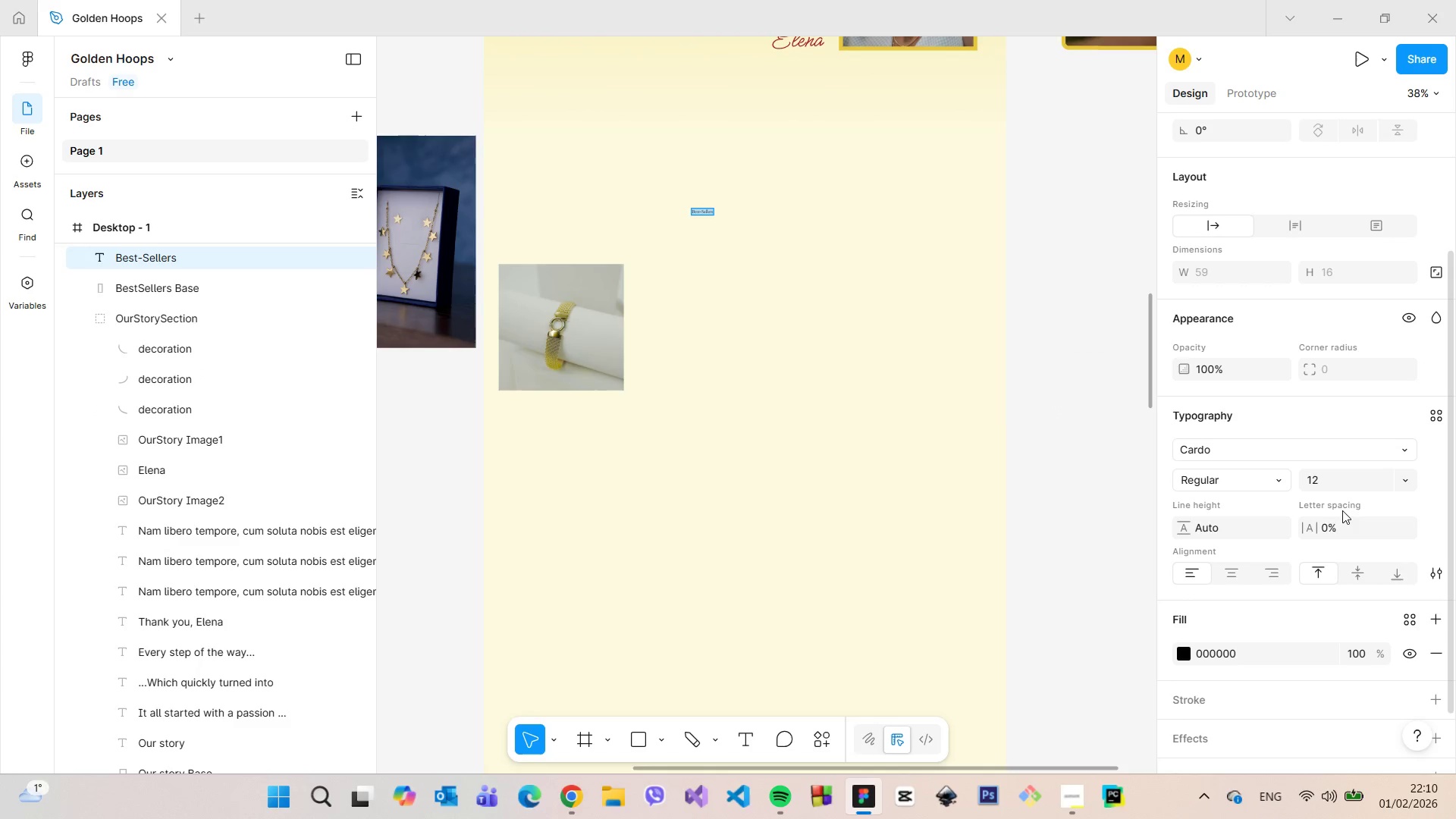 
left_click([1341, 486])
 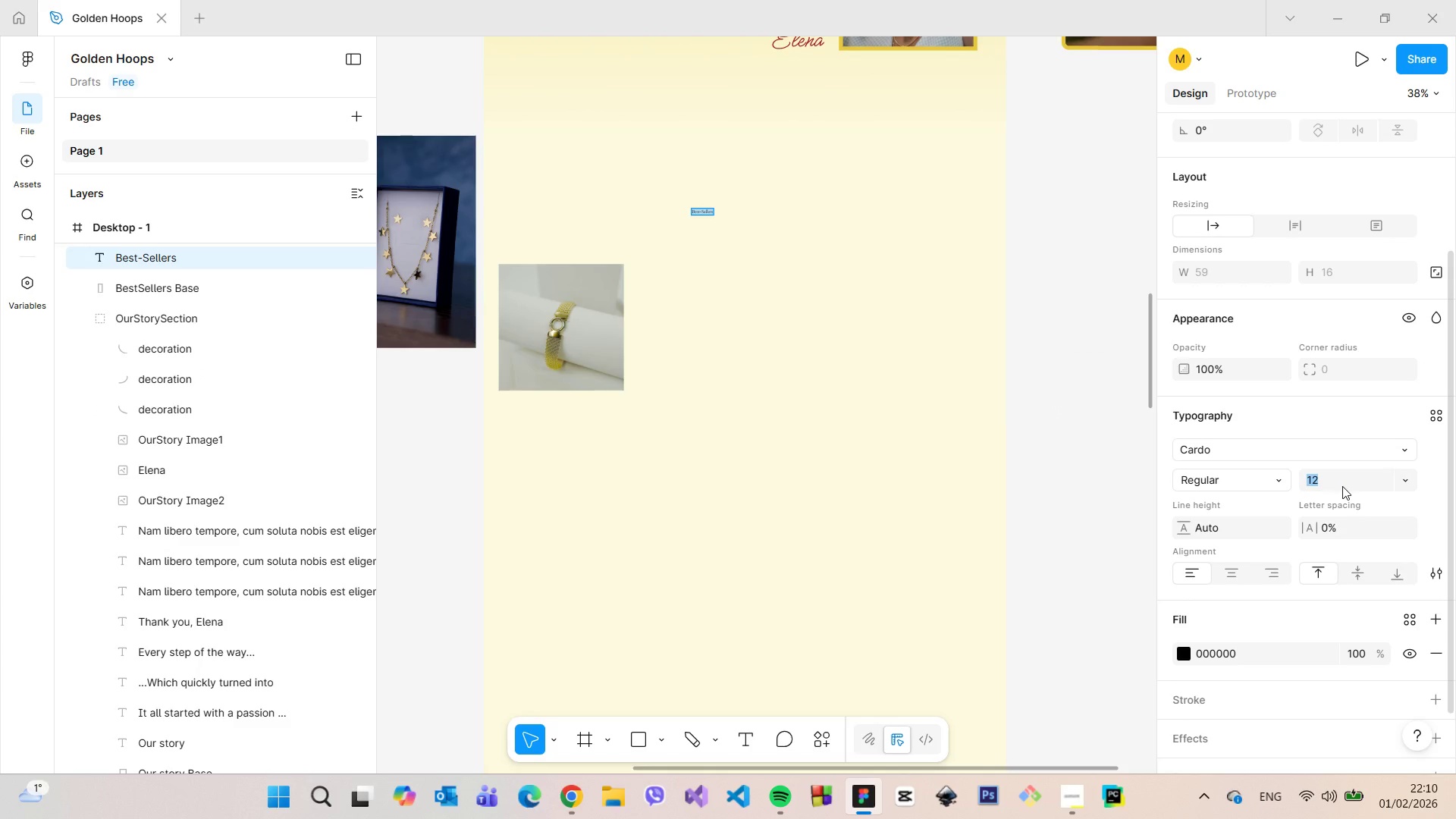 
type(2)
key(Backspace)
type(35)
 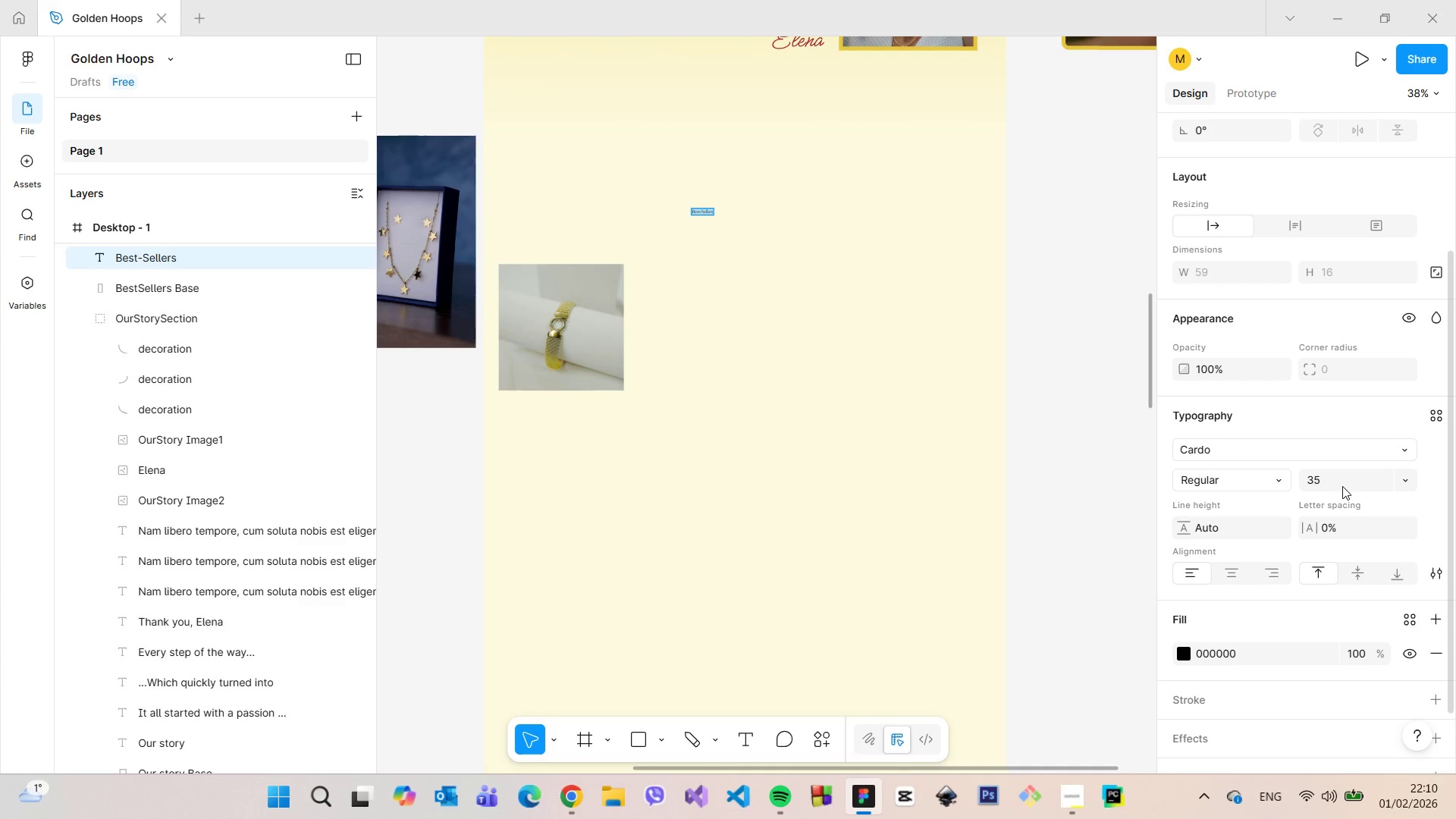 
key(Enter)
 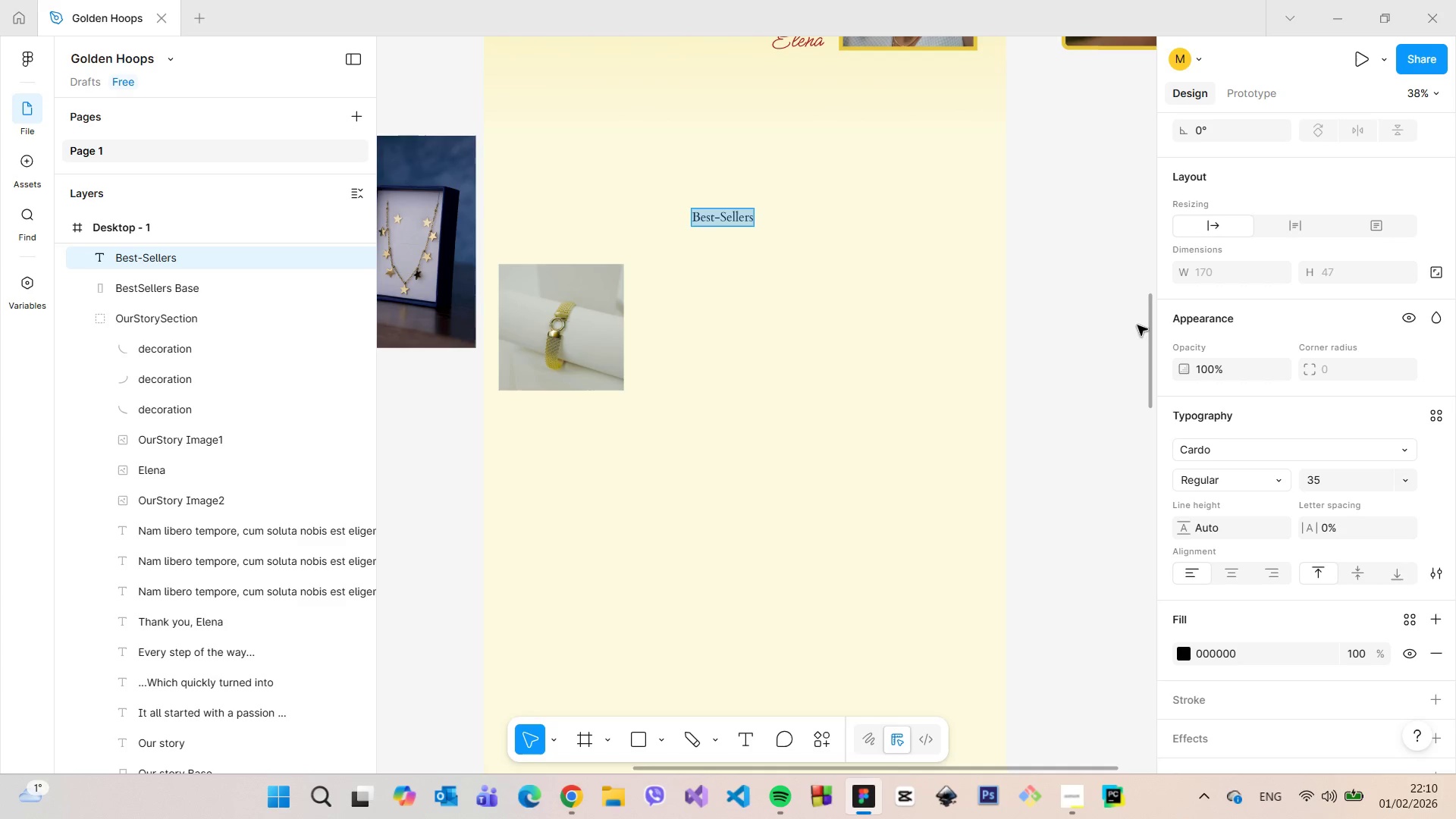 
left_click([1100, 271])
 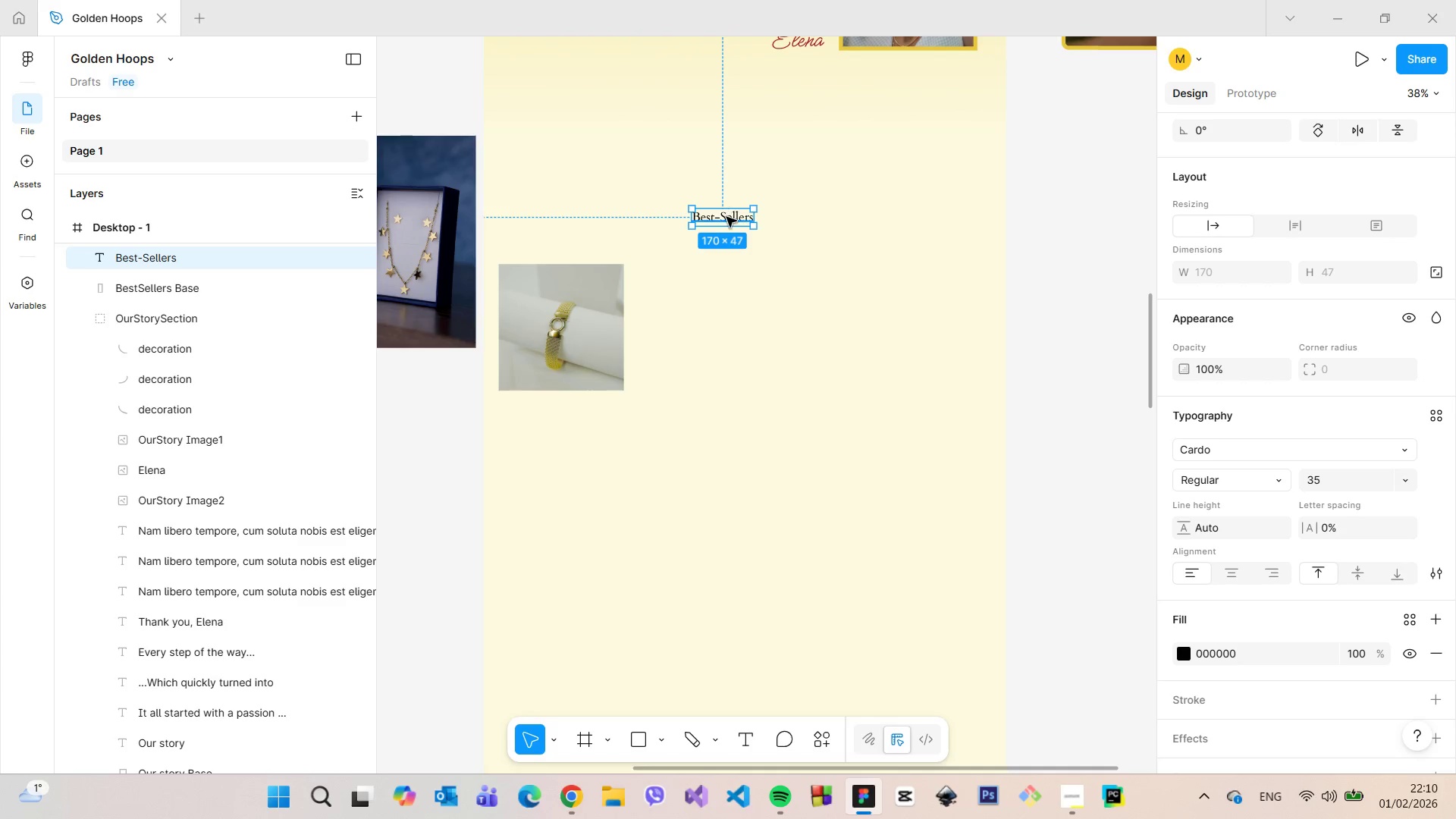 
double_click([726, 217])
 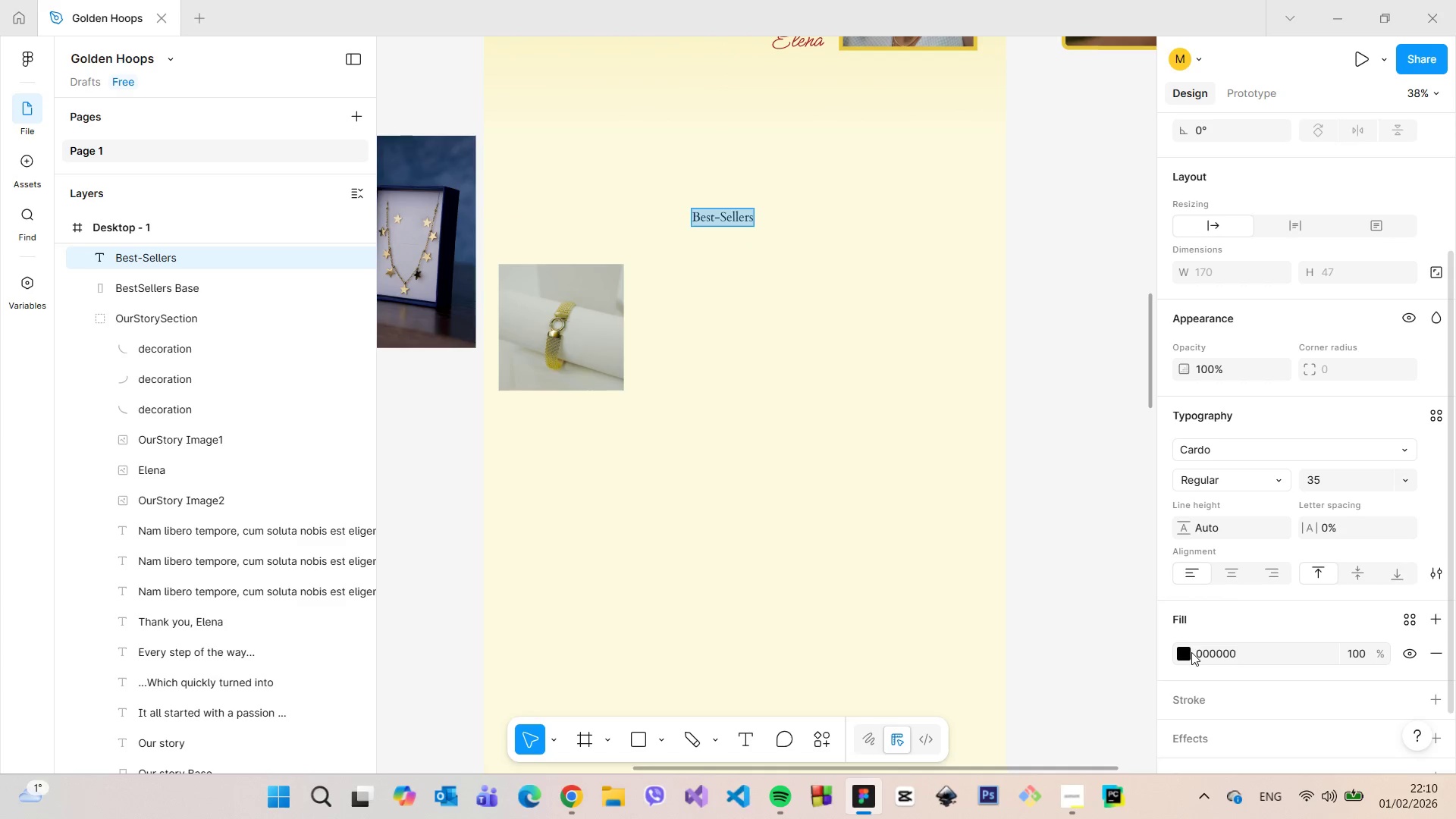 
left_click([1187, 652])
 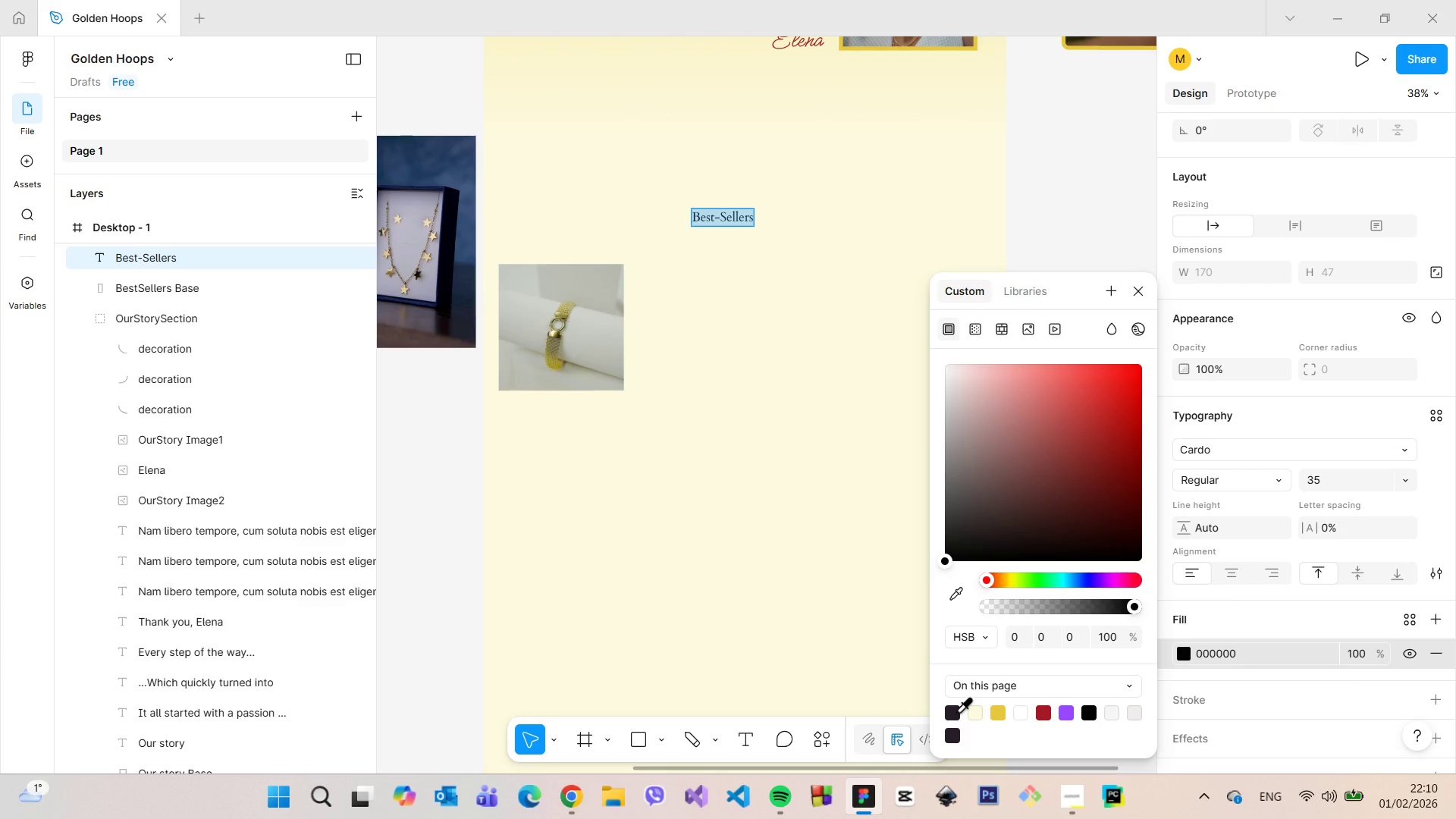 
left_click([956, 711])
 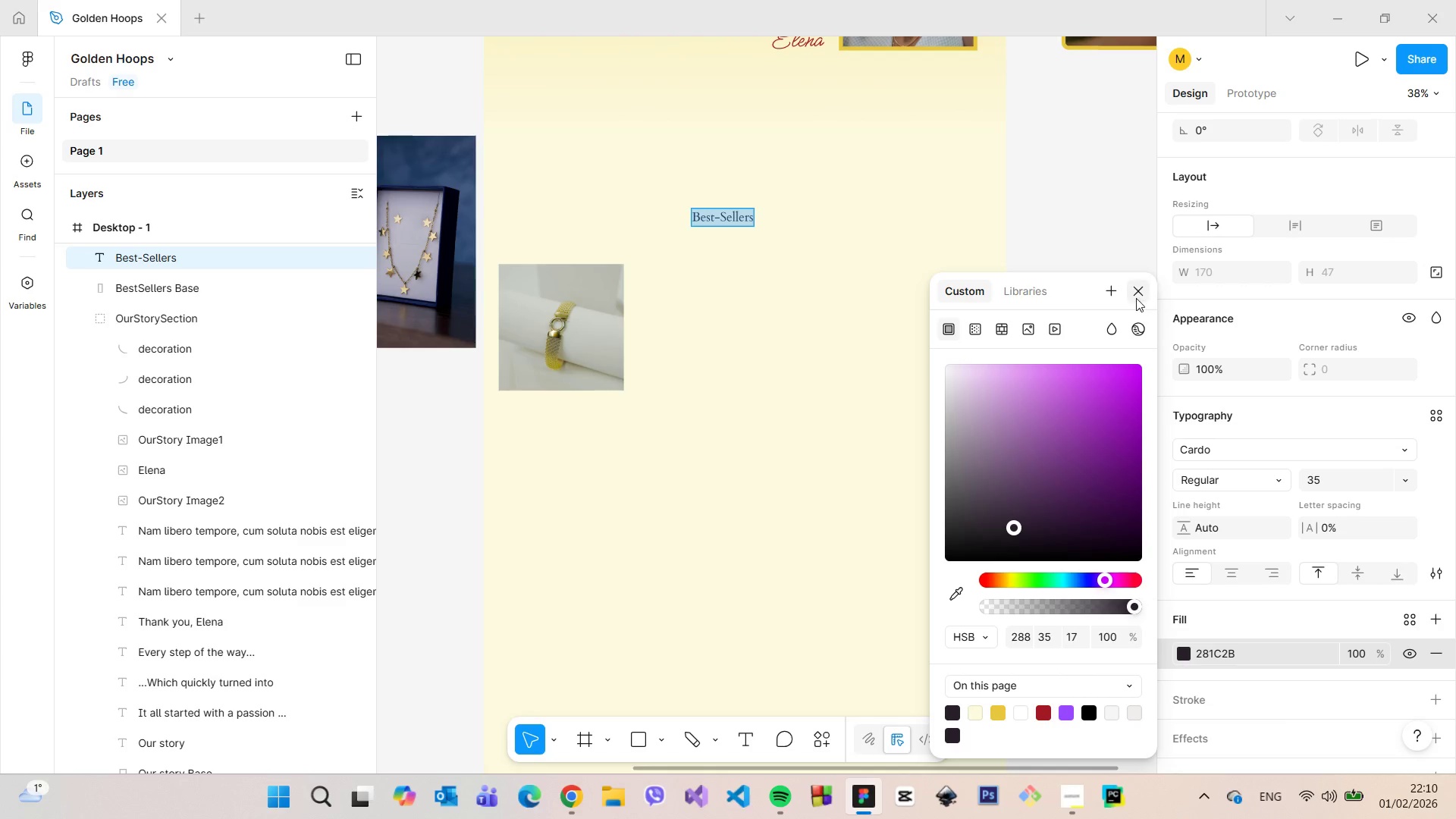 
left_click([1137, 288])
 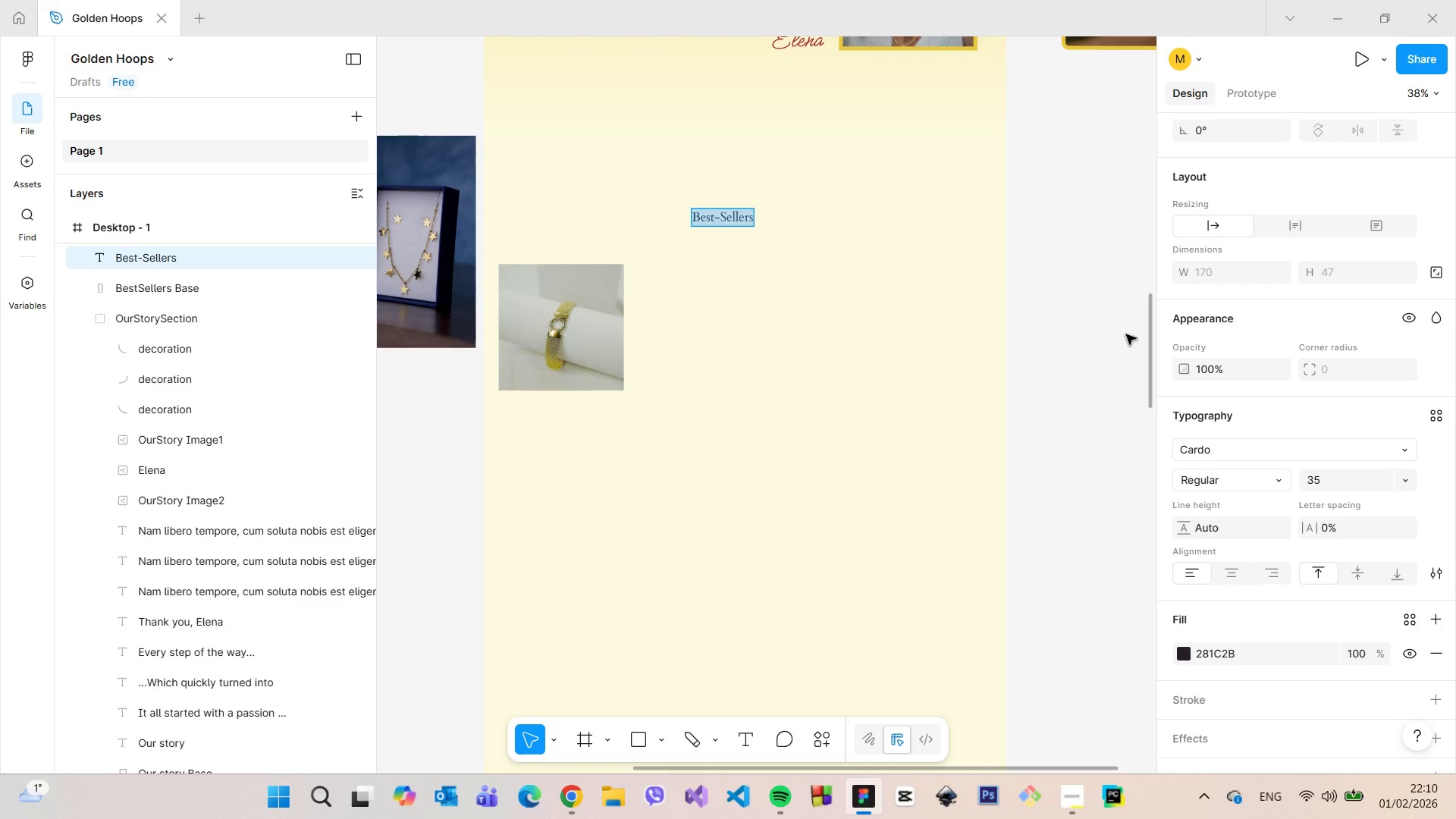 
wait(6.33)
 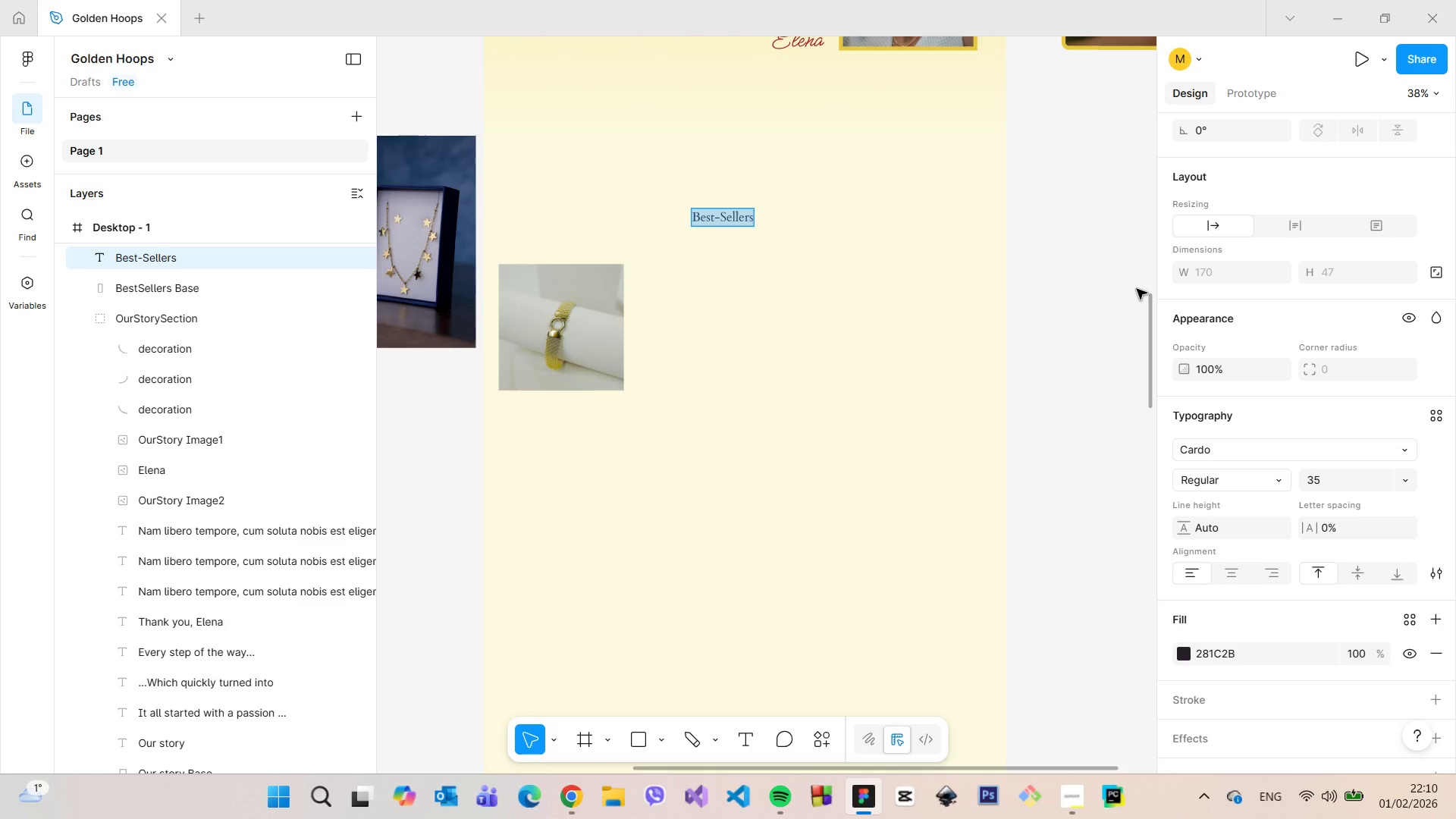 
scroll: coordinate [1039, 237], scroll_direction: down, amount: 9.0
 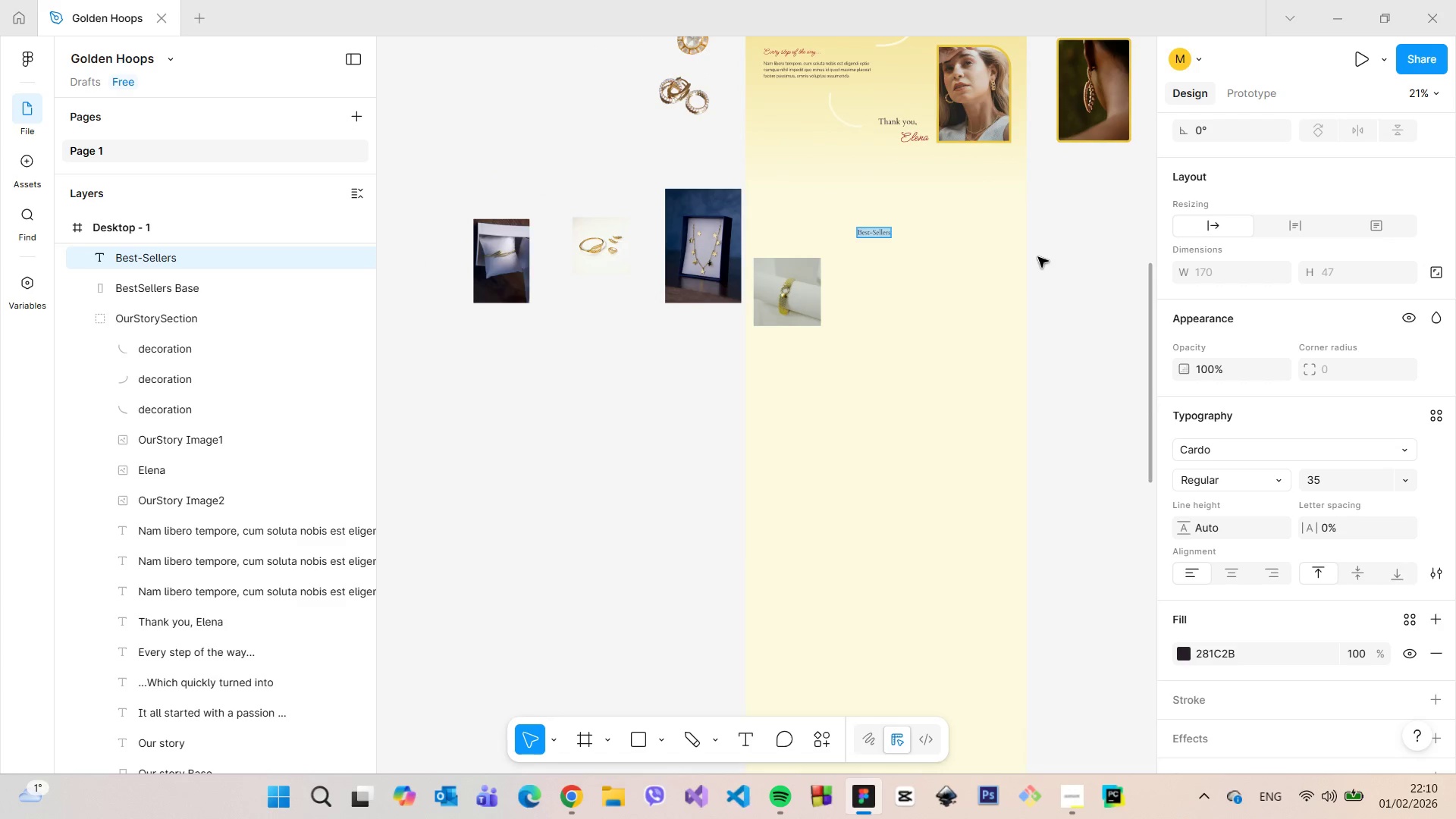 
scroll: coordinate [1038, 256], scroll_direction: up, amount: 4.0
 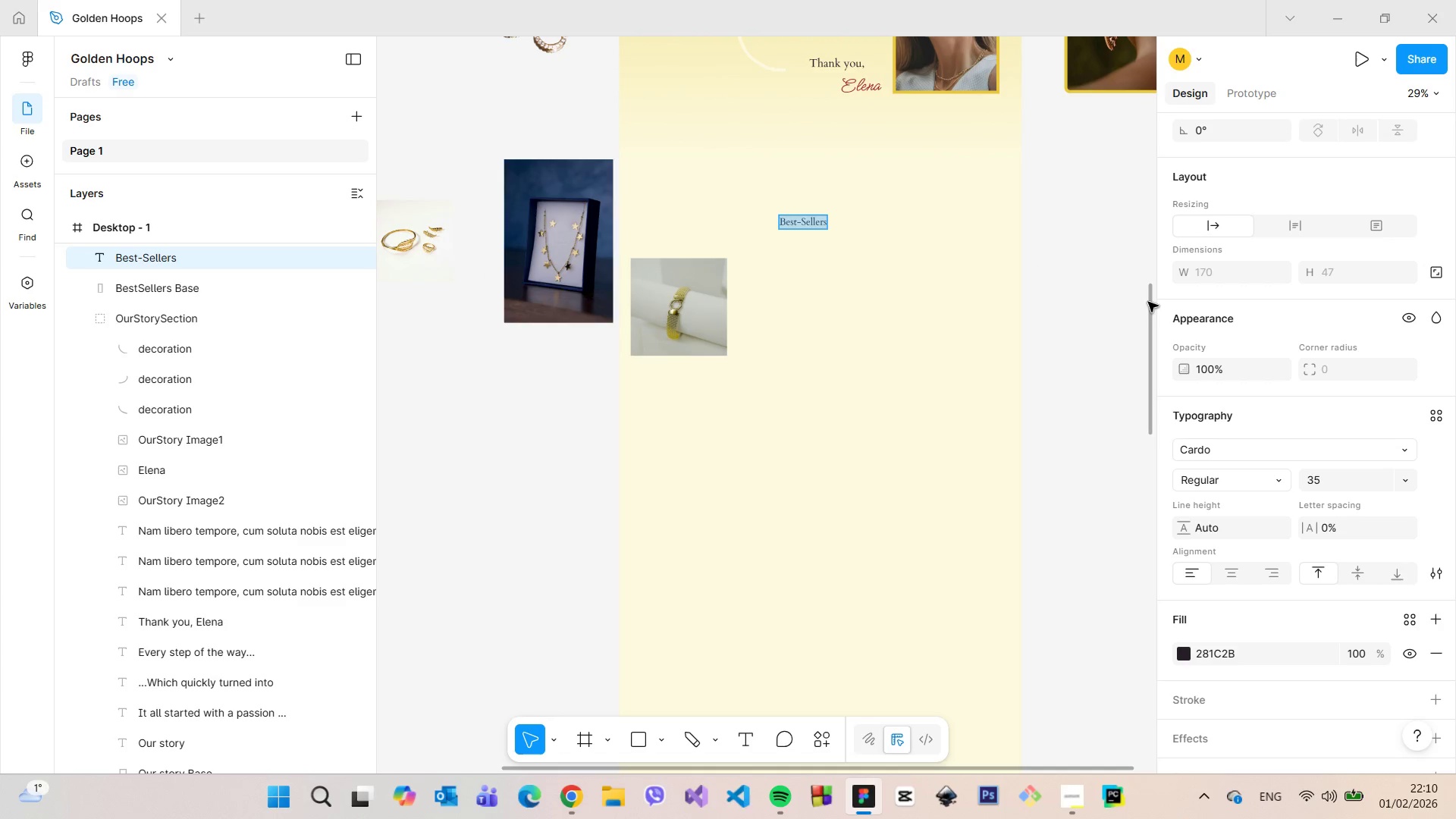 
left_click_drag(start_coordinate=[1148, 303], to_coordinate=[1150, 279])
 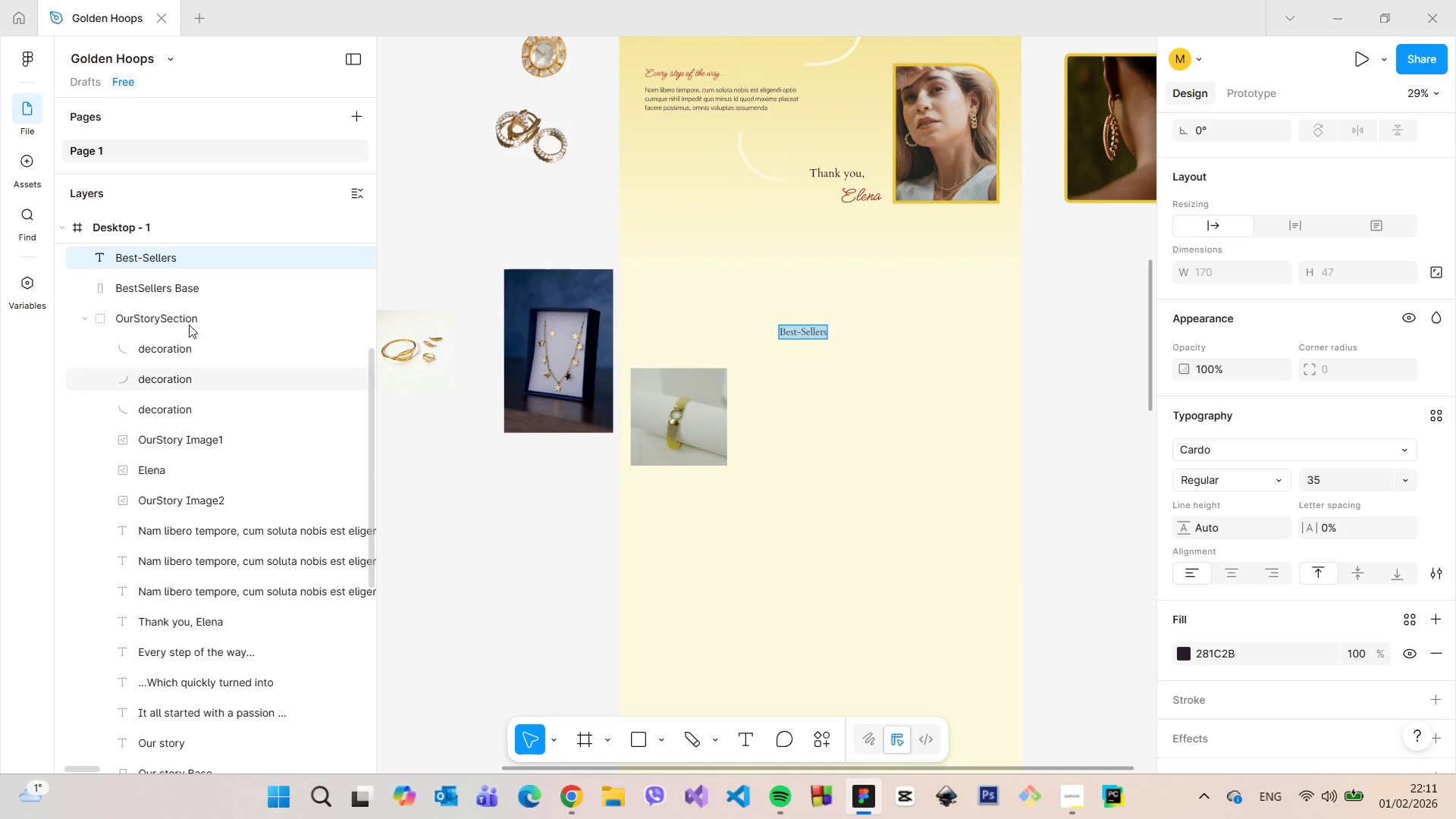 
left_click([185, 286])
 